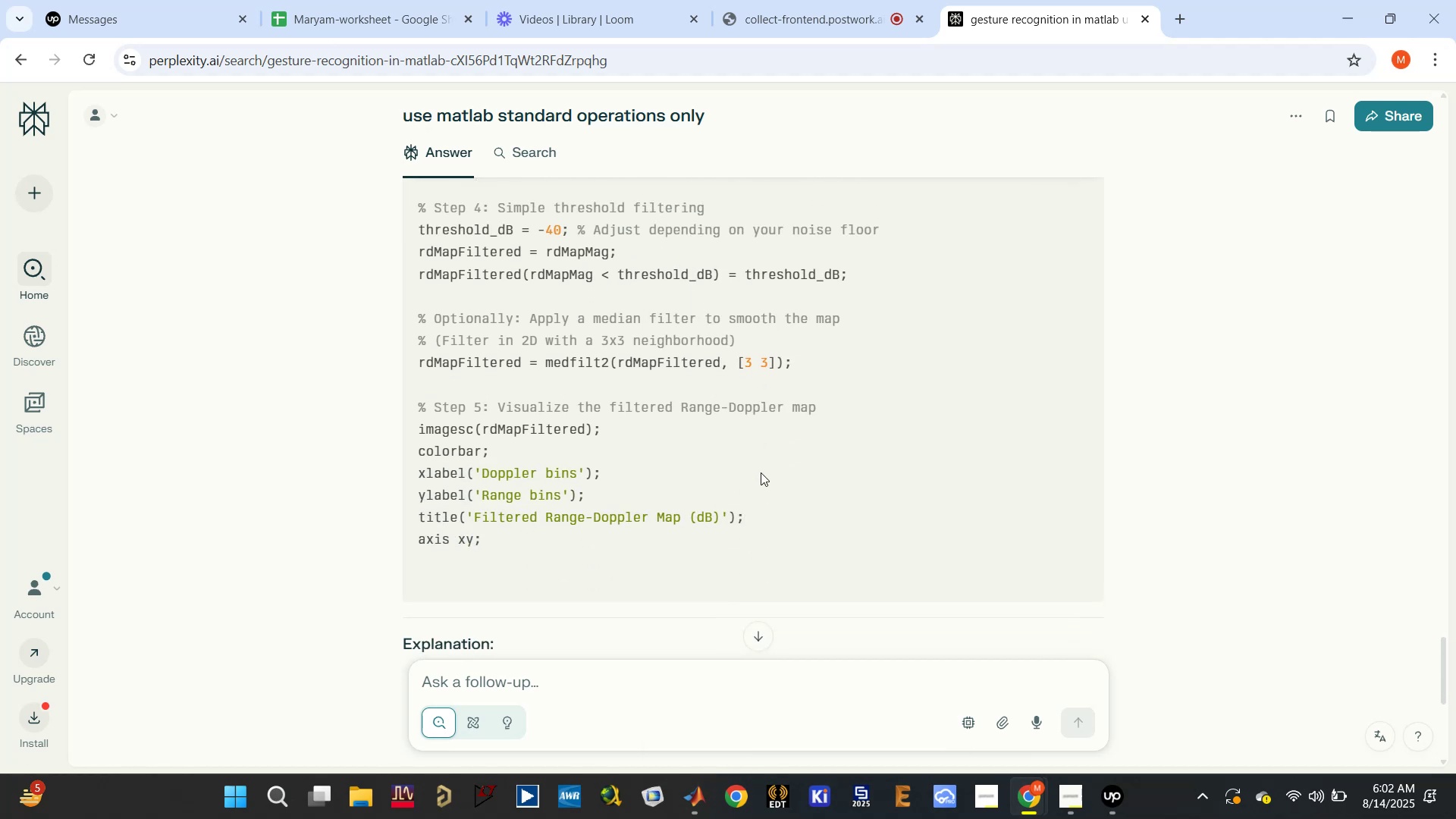 
left_click([577, 378])
 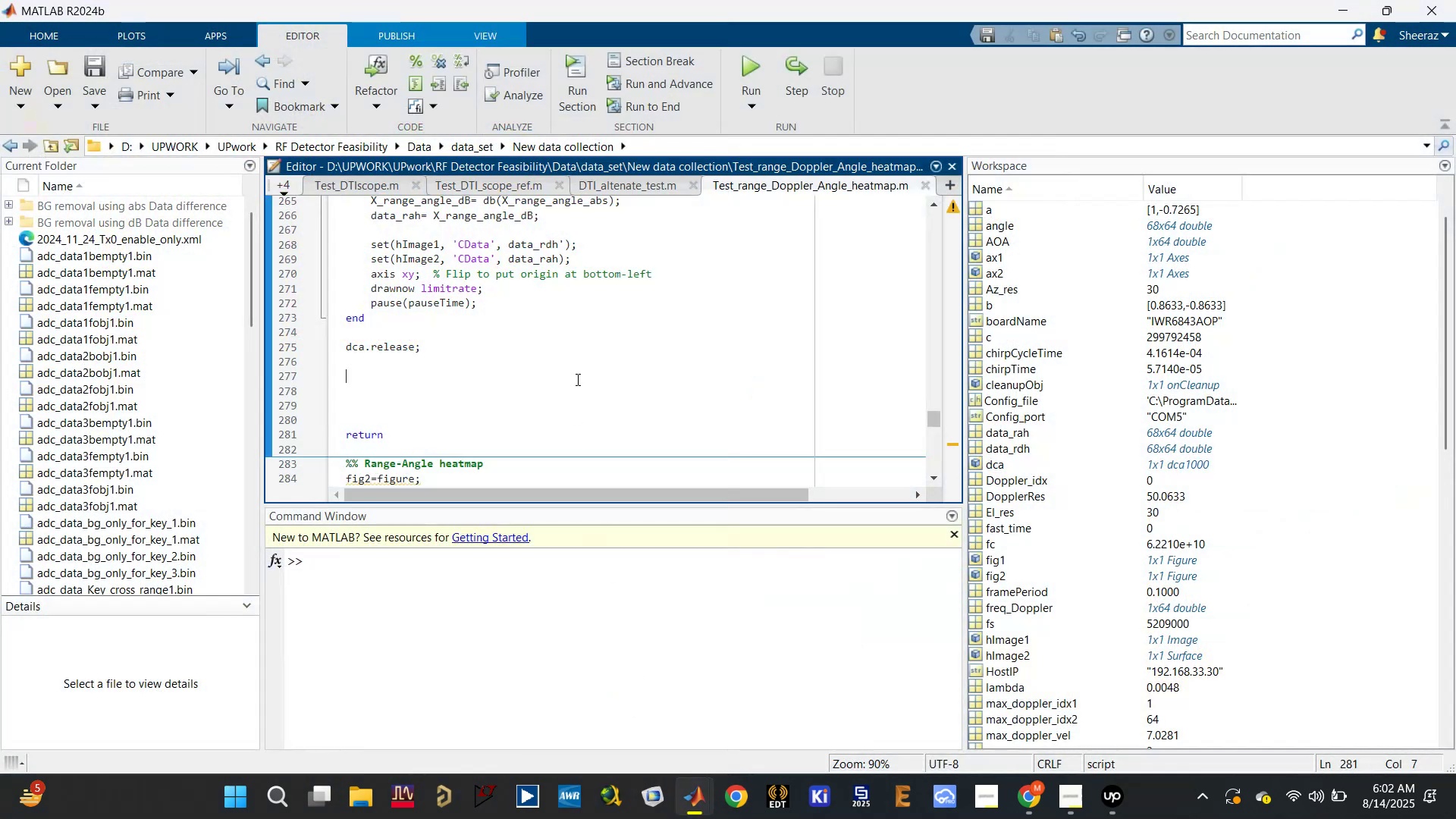 
scroll: coordinate [574, 380], scroll_direction: up, amount: 2.0
 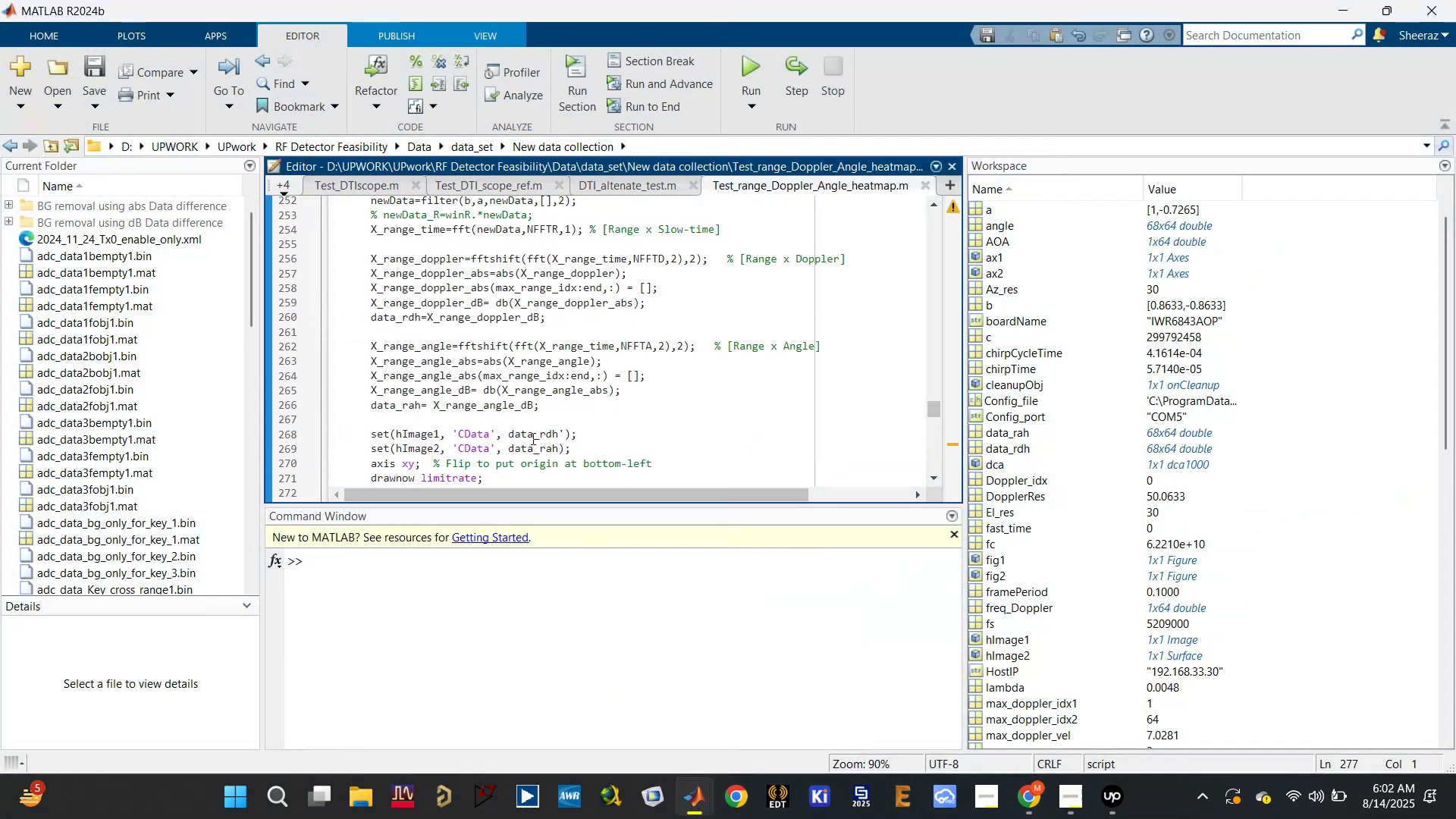 
left_click([523, 450])
 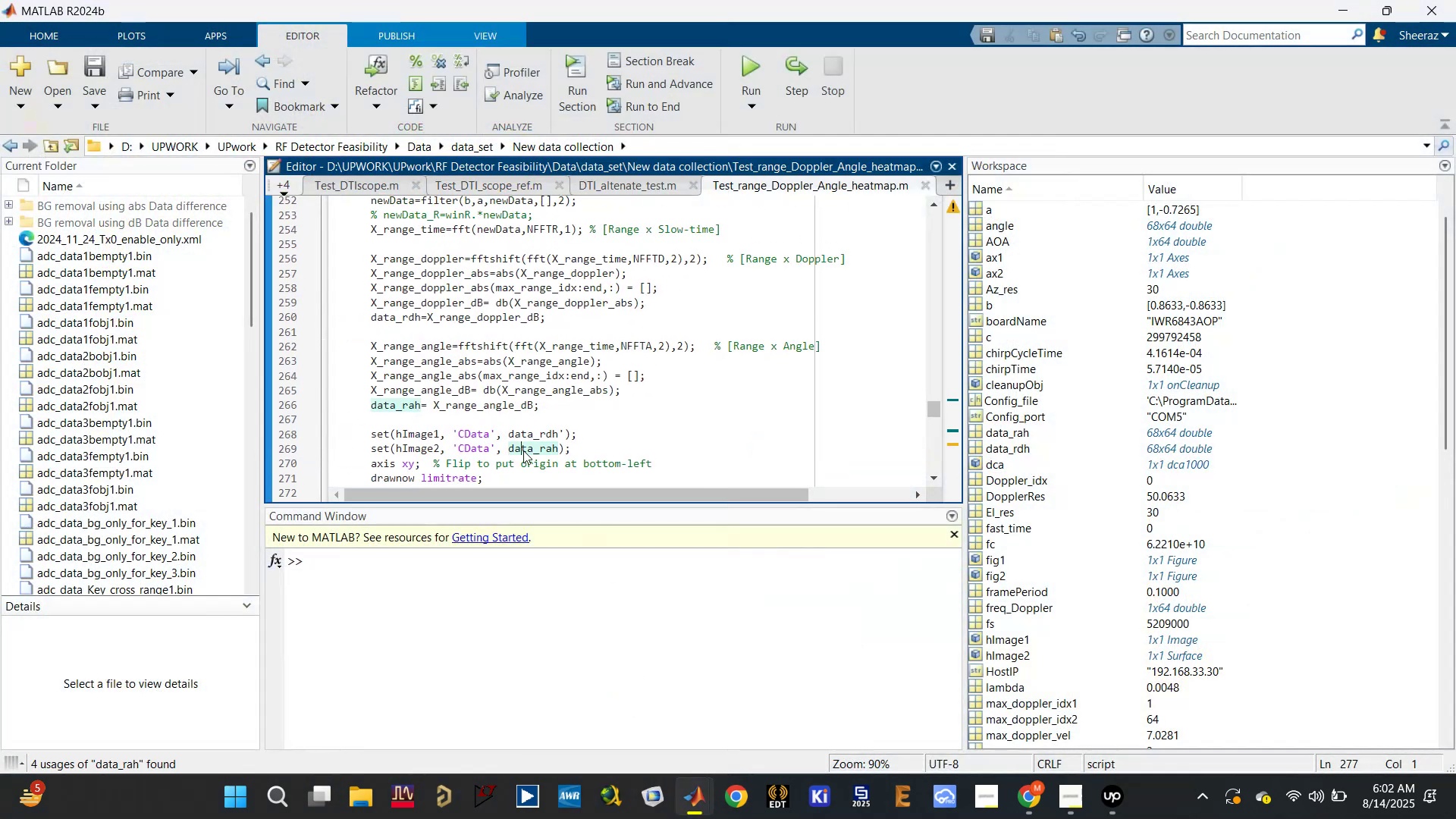 
key(Control+T)
 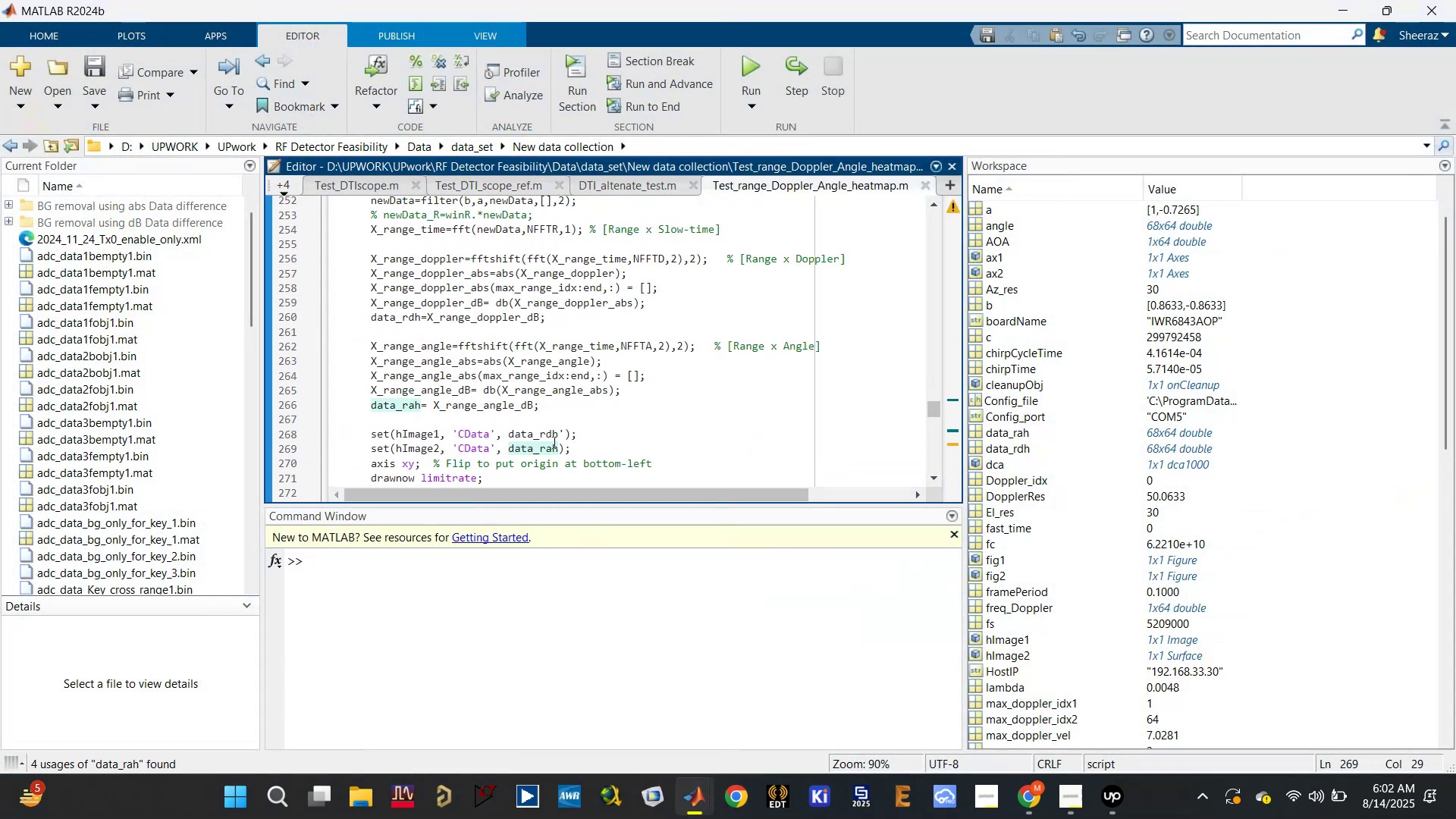 
left_click([528, 431])
 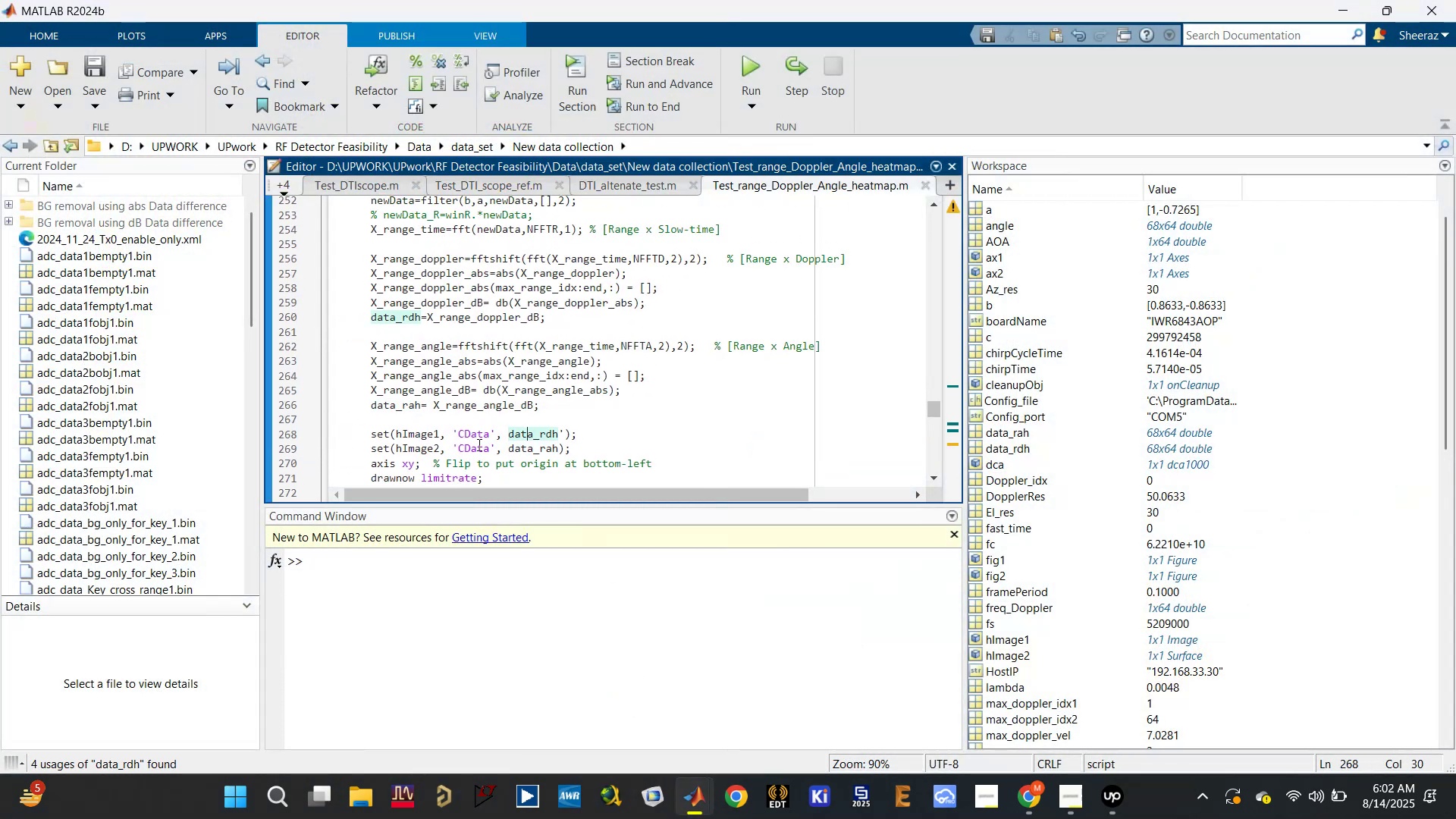 
key(Control+ControlLeft)
 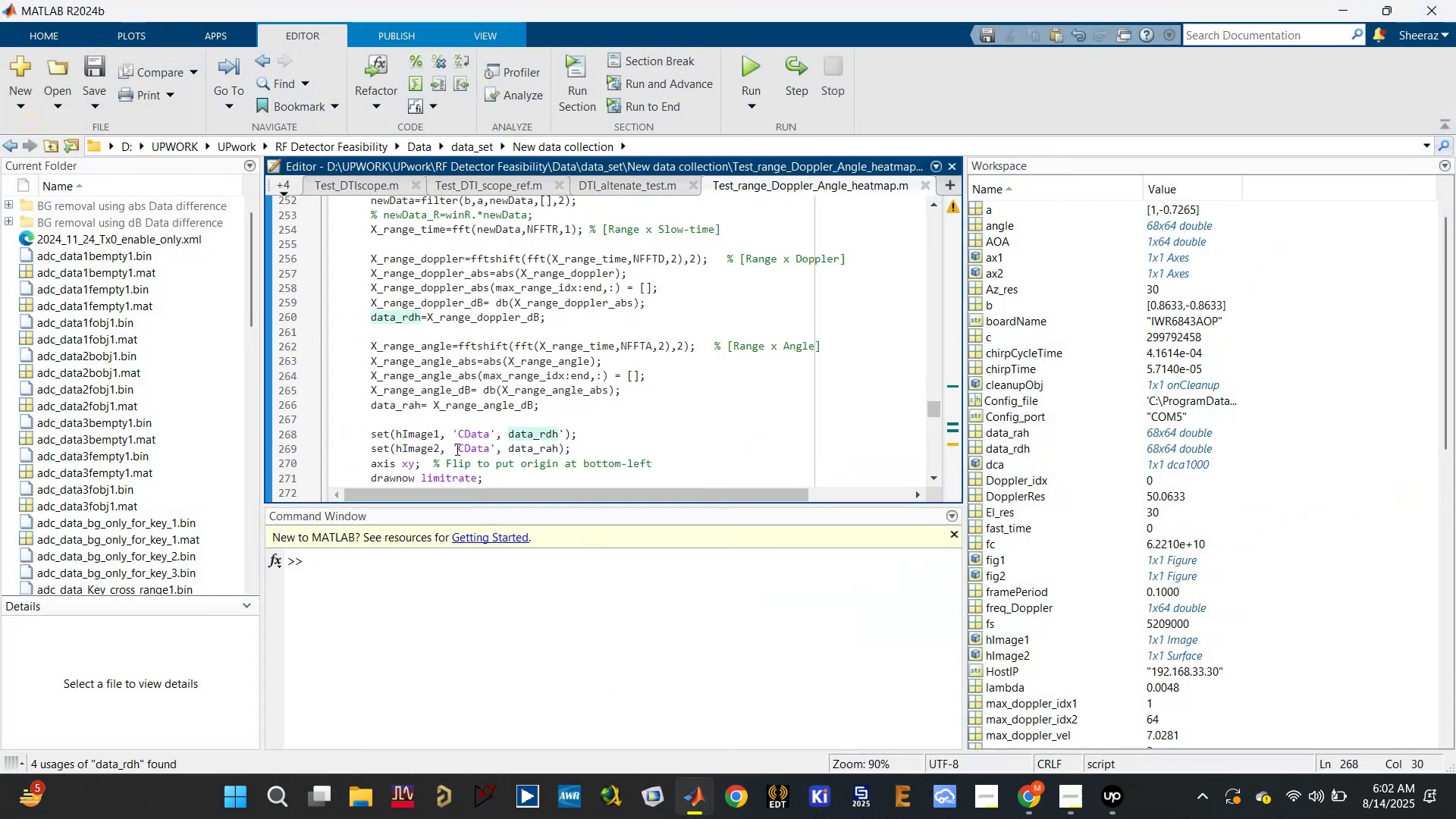 
left_click([454, 449])
 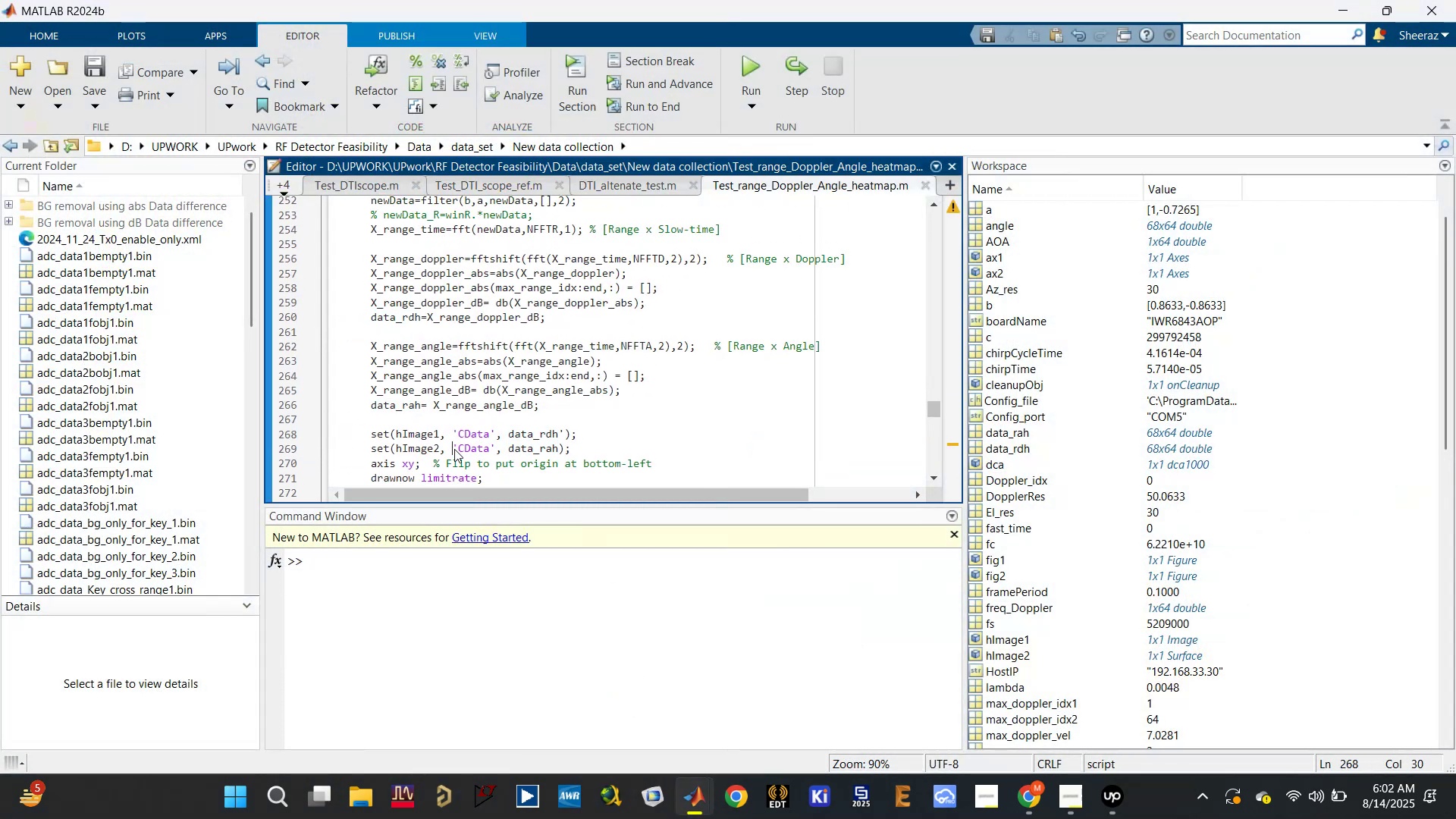 
key(Control+R)
 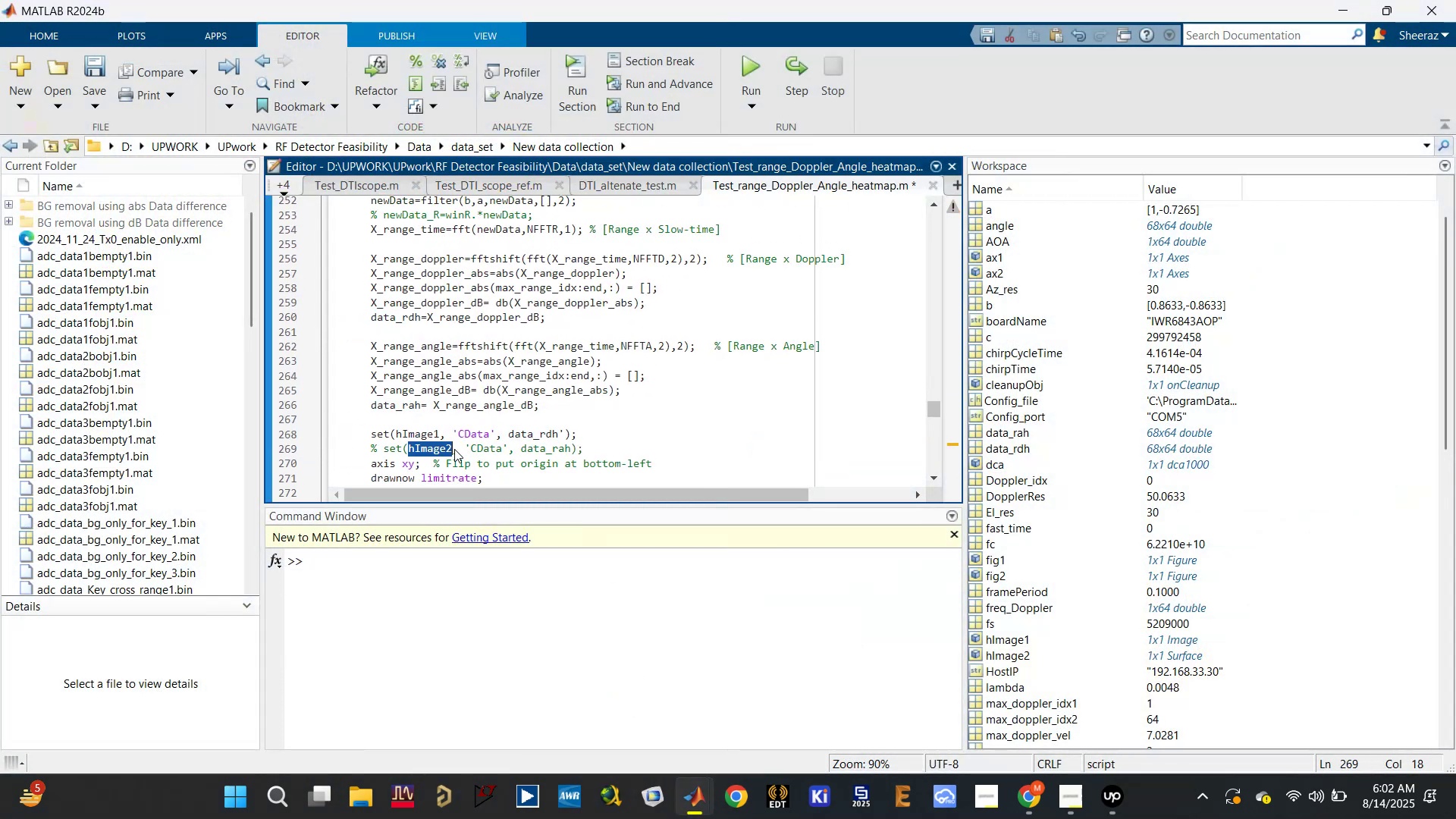 
double_click([454, 449])
 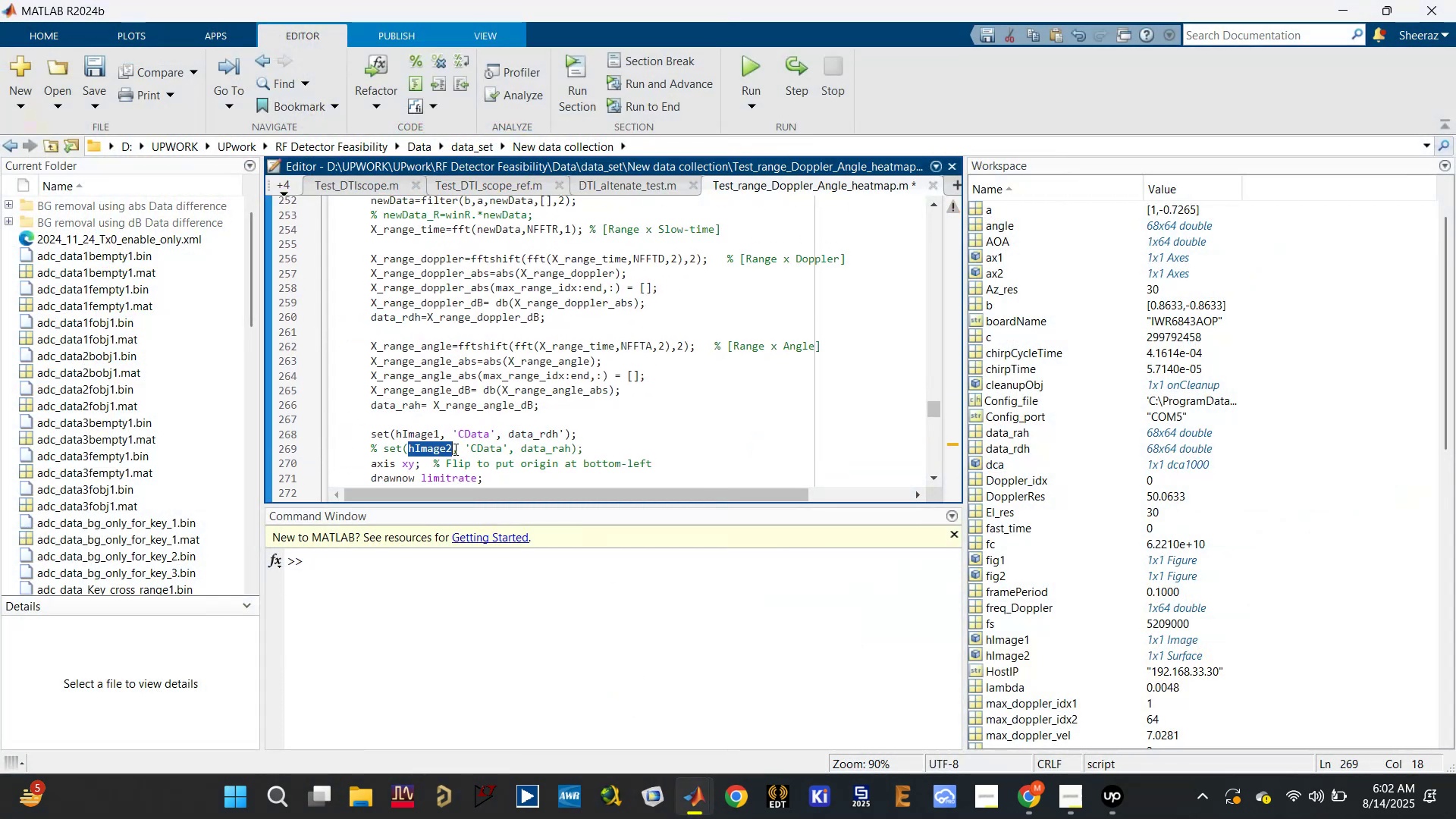 
scroll: coordinate [454, 449], scroll_direction: up, amount: 4.0
 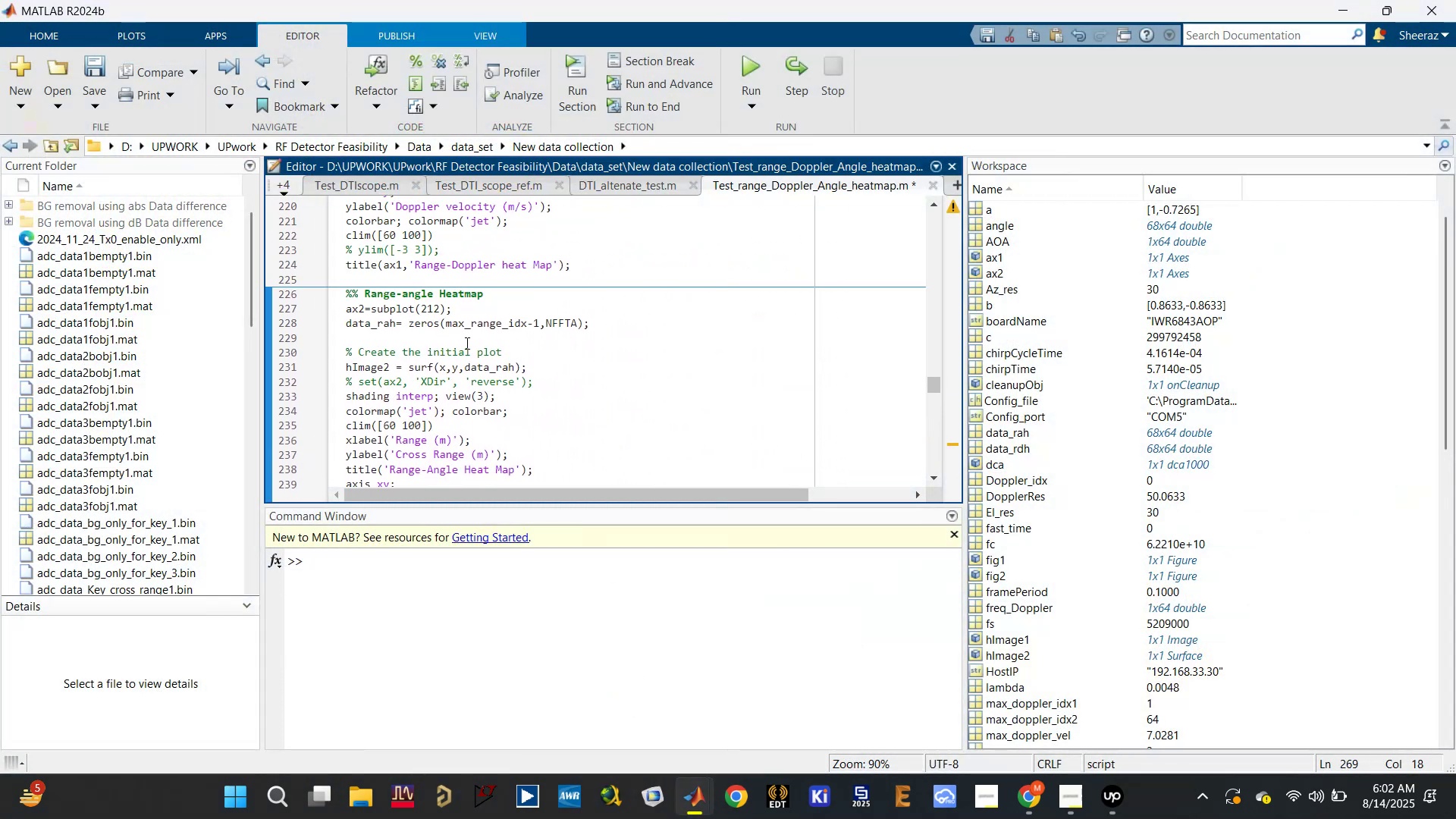 
left_click_drag(start_coordinate=[466, 343], to_coordinate=[604, 423])
 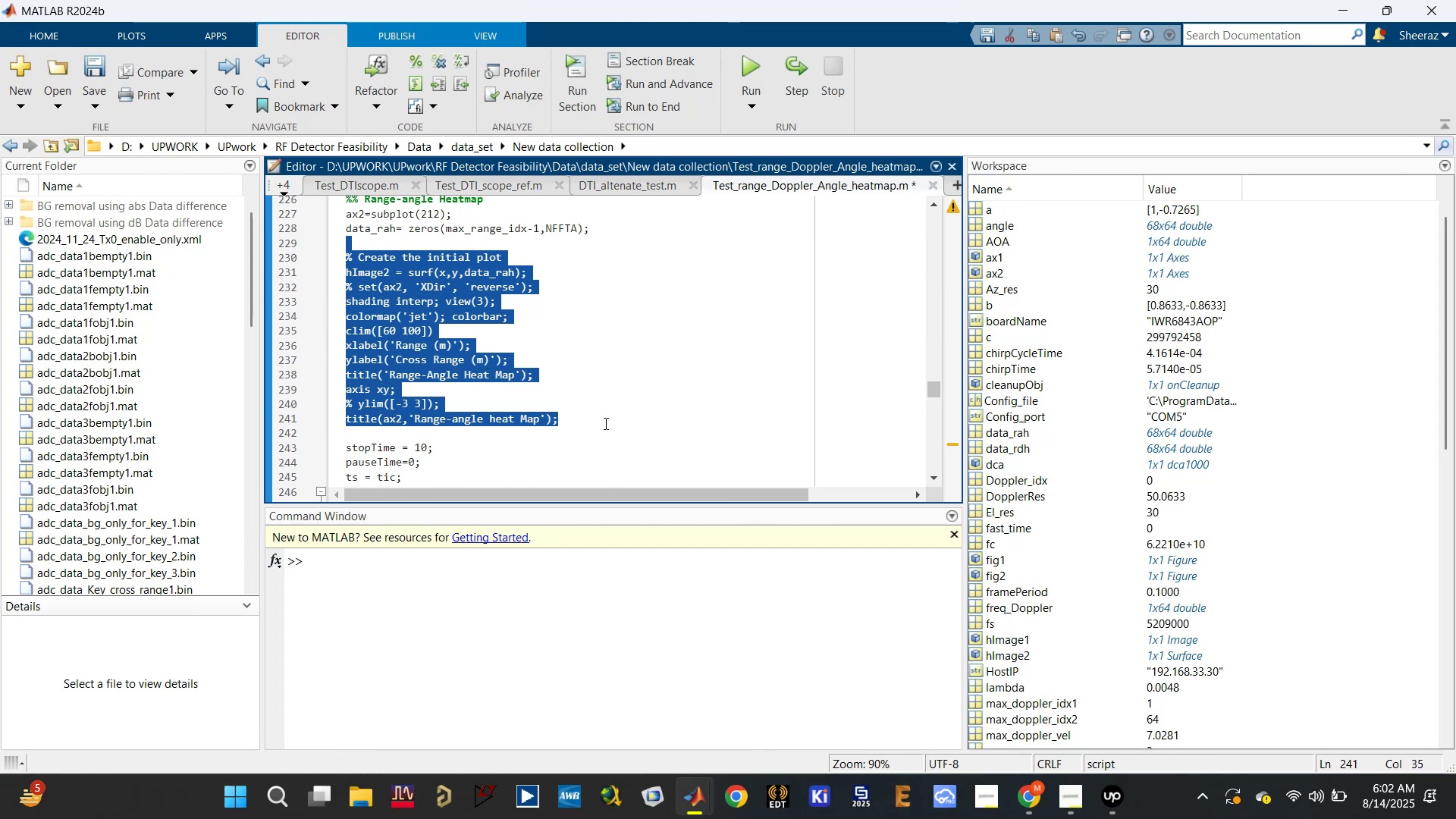 
scroll: coordinate [492, 405], scroll_direction: down, amount: 1.0
 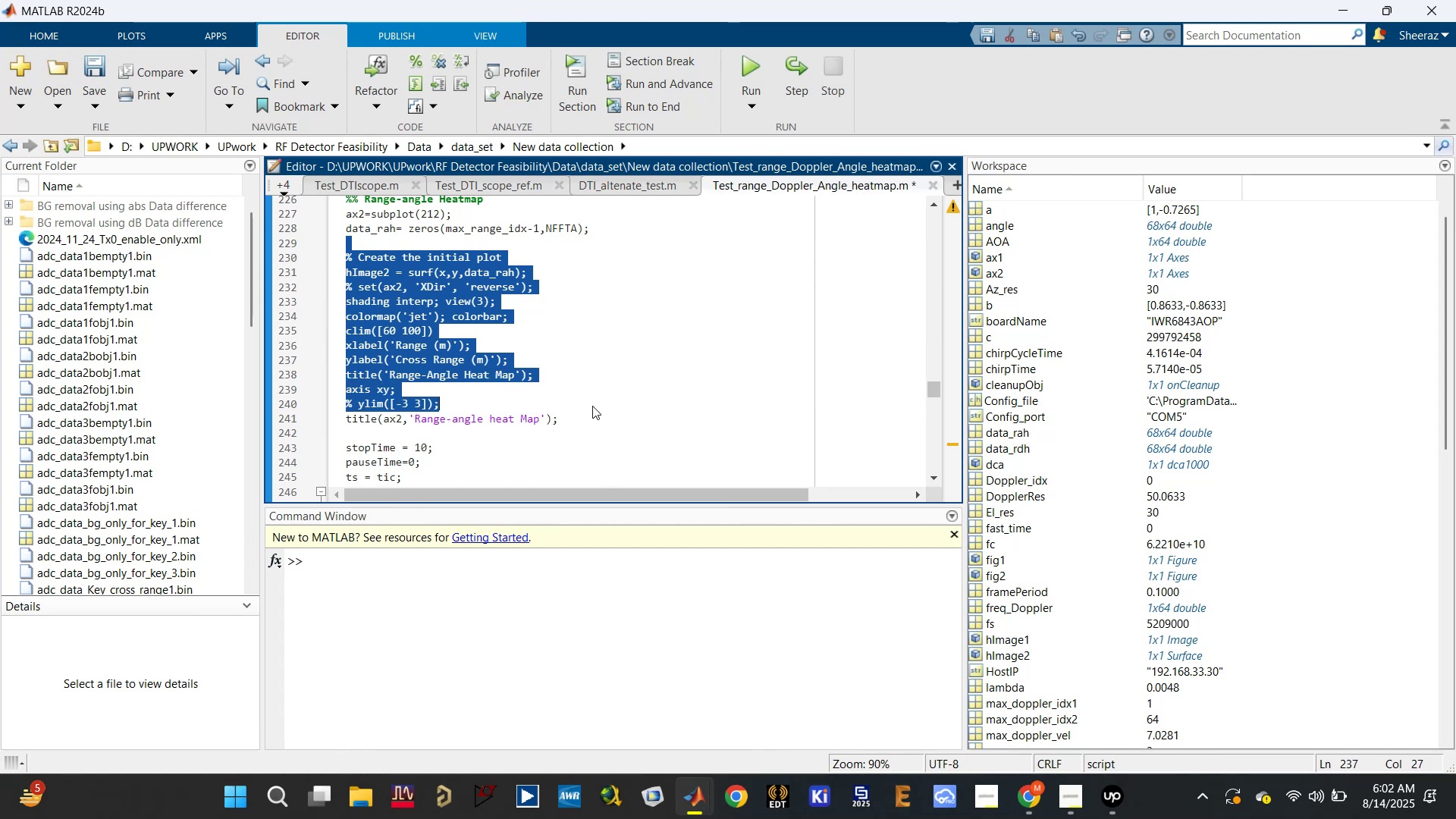 
key(Control+R)
 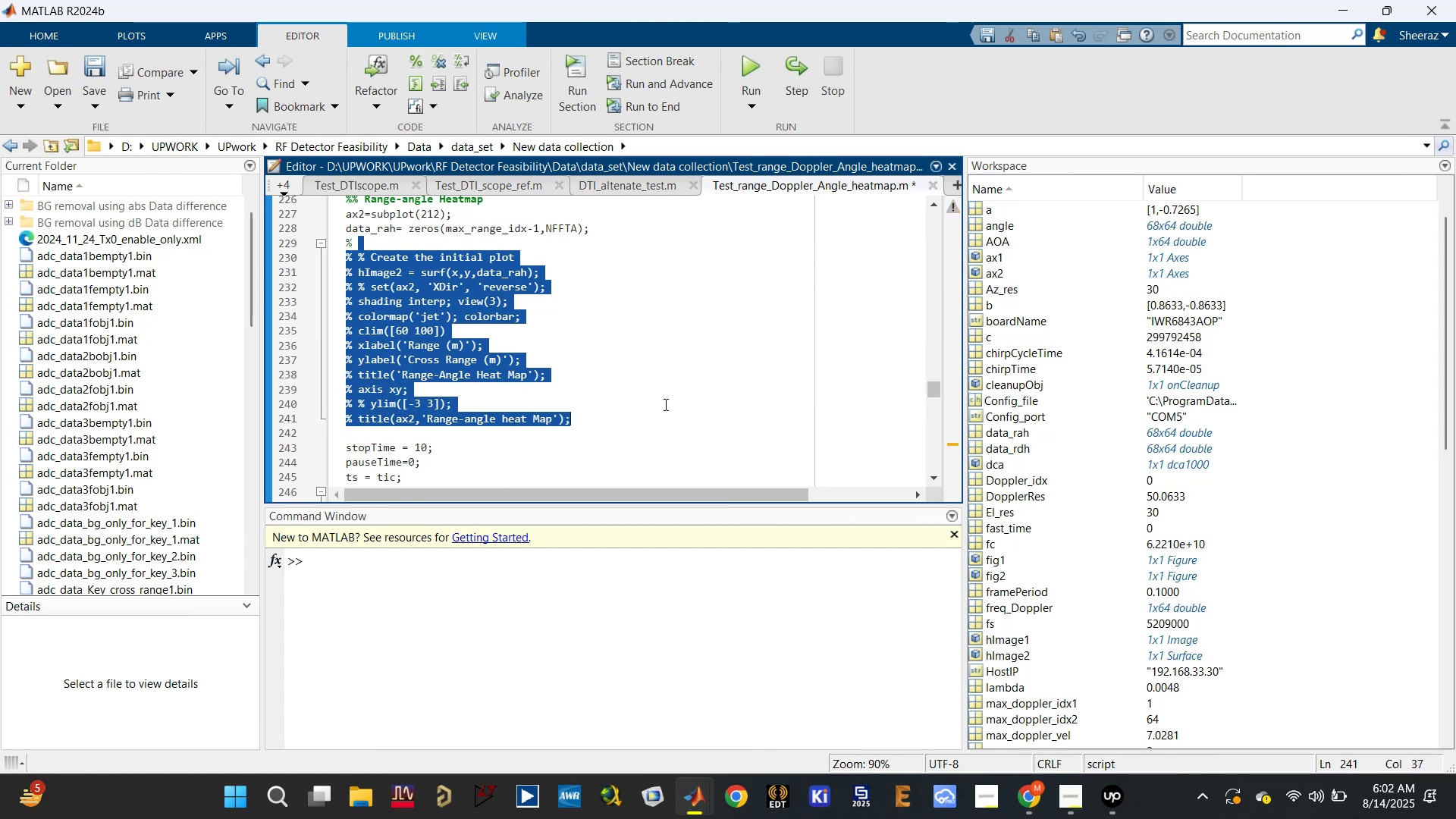 
key(Control+S)
 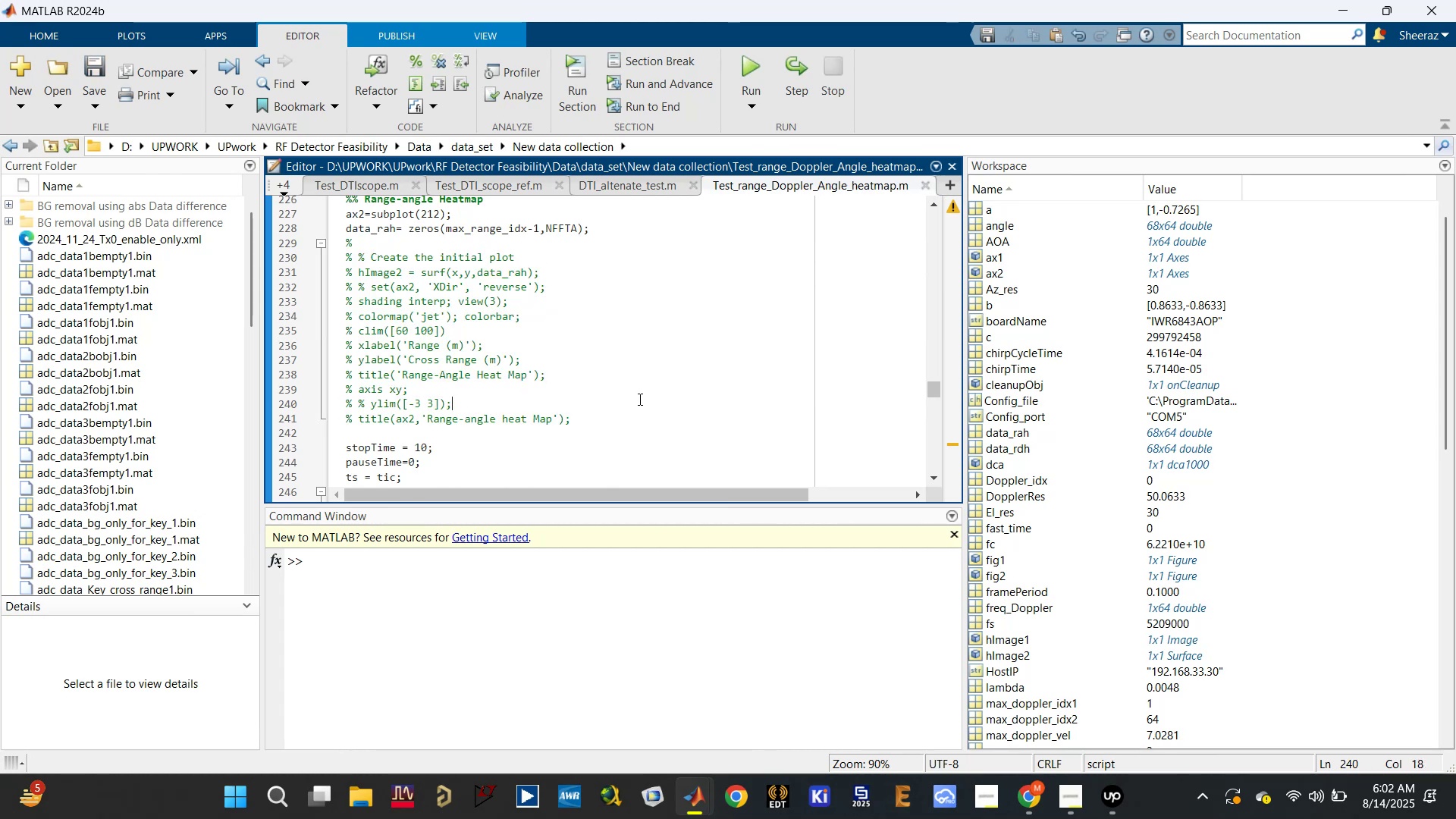 
scroll: coordinate [623, 268], scroll_direction: up, amount: 2.0
 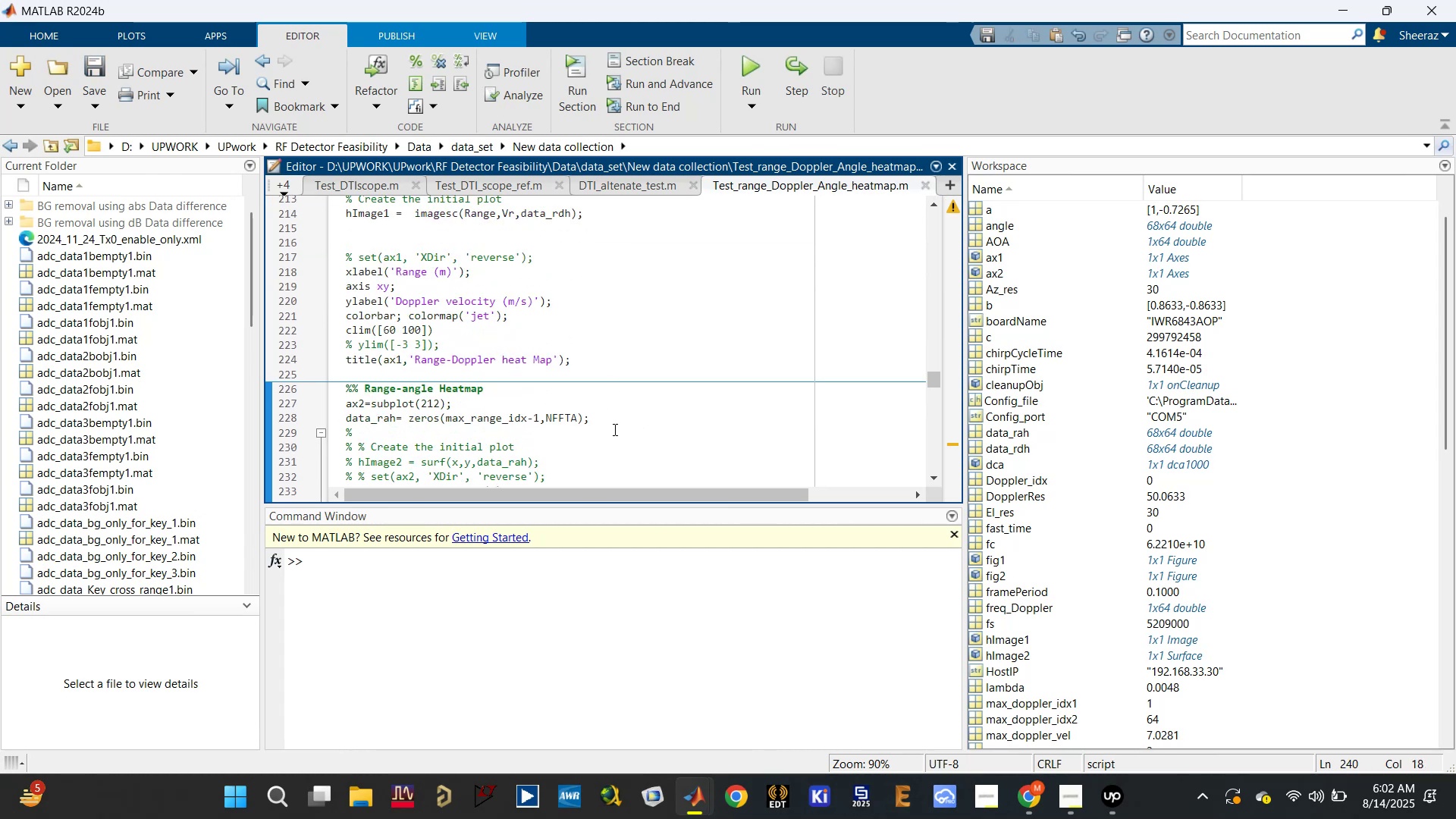 
left_click_drag(start_coordinate=[620, 424], to_coordinate=[328, 403])
 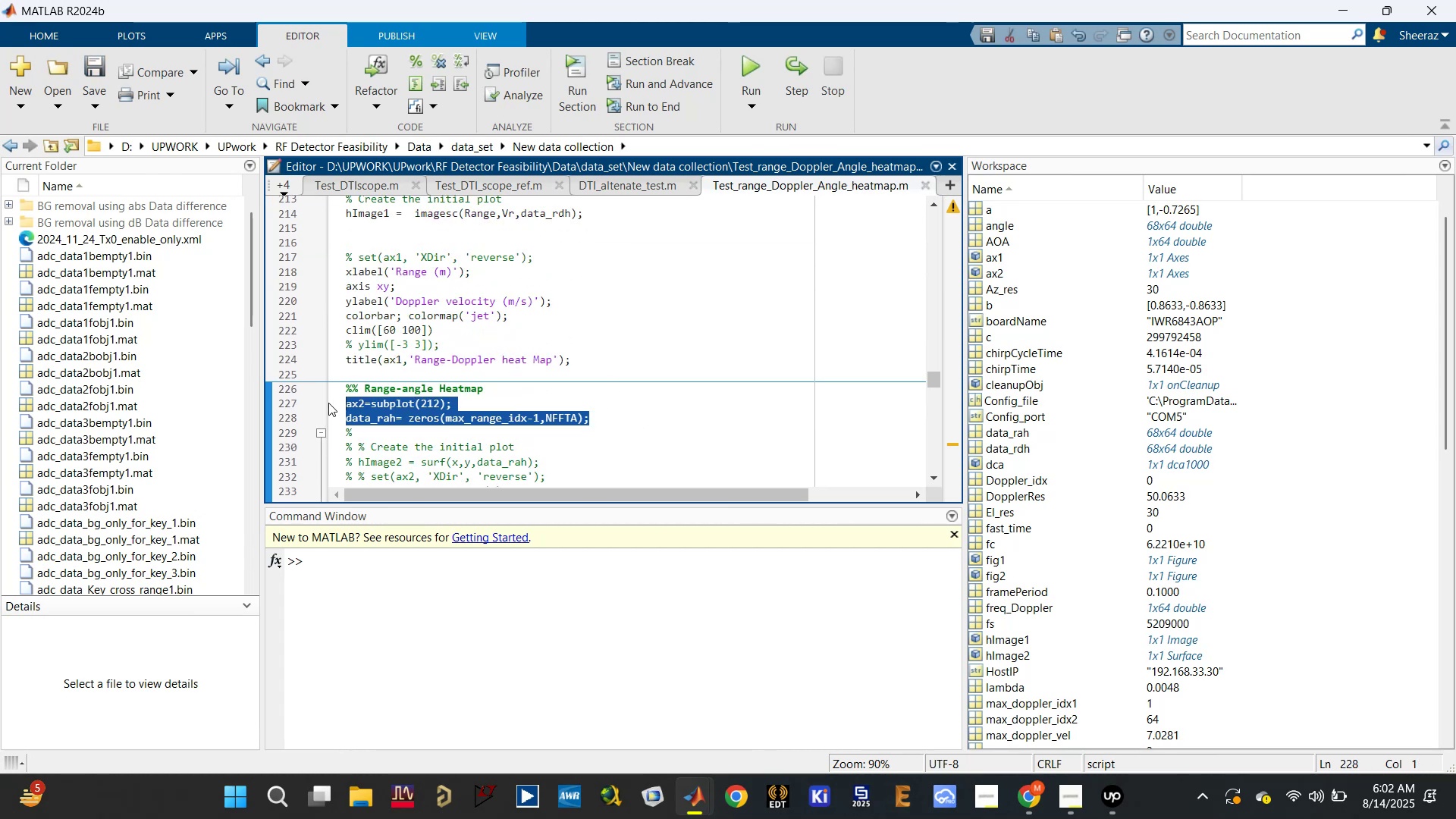 
key(Control+R)
 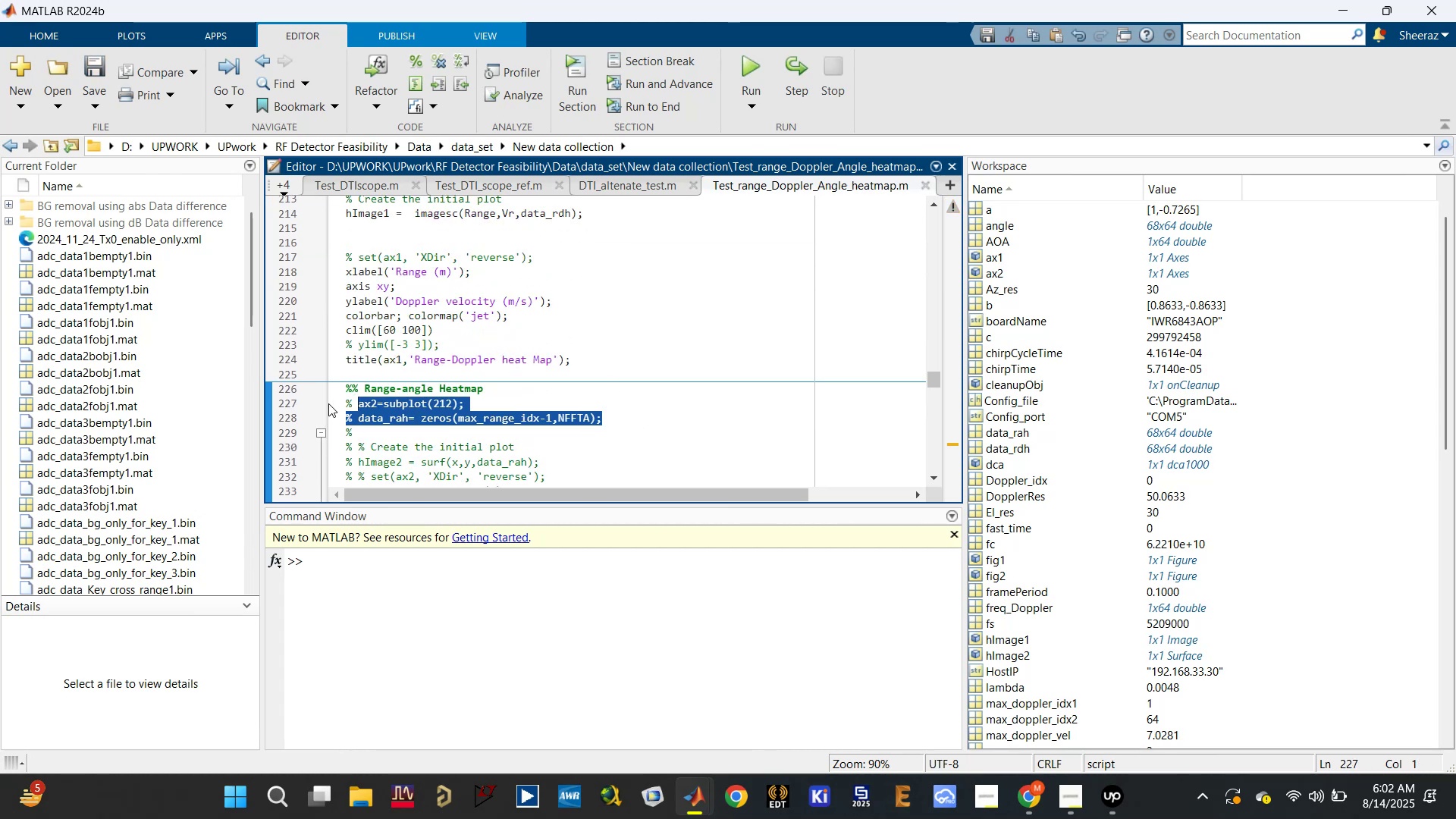 
left_click_drag(start_coordinate=[328, 403], to_coordinate=[362, 402])
 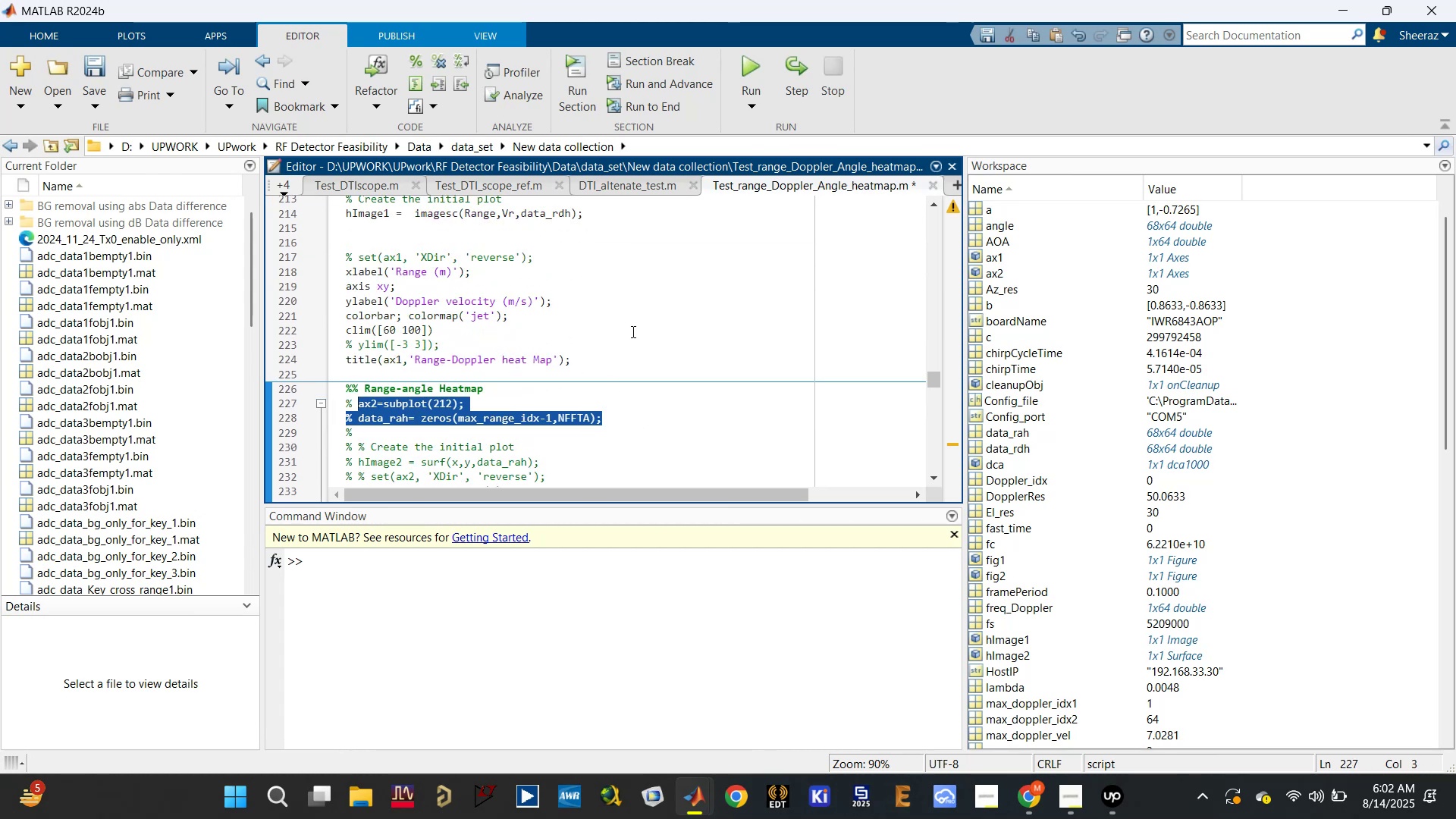 
key(Control+S)
 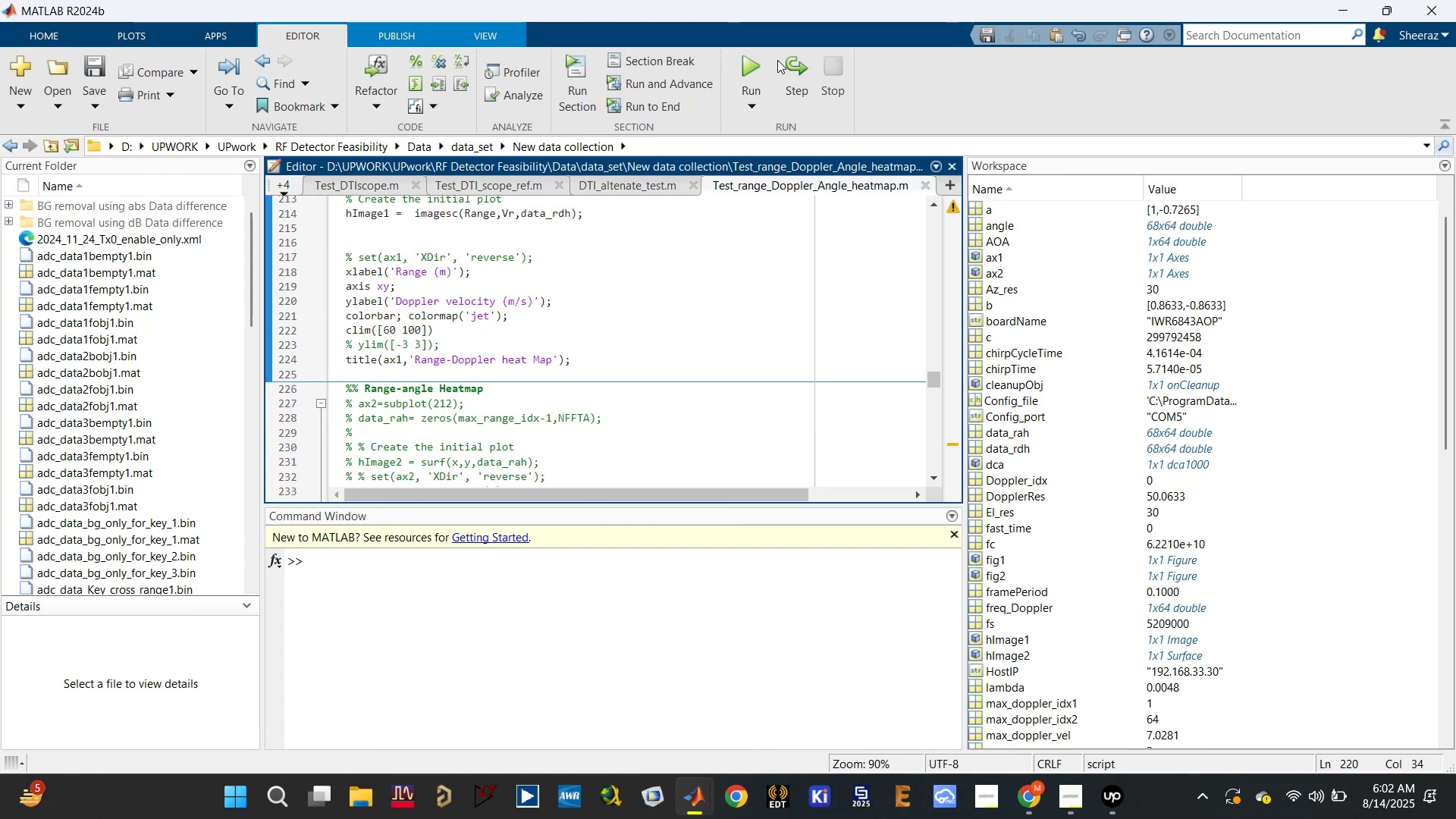 
left_click([753, 64])
 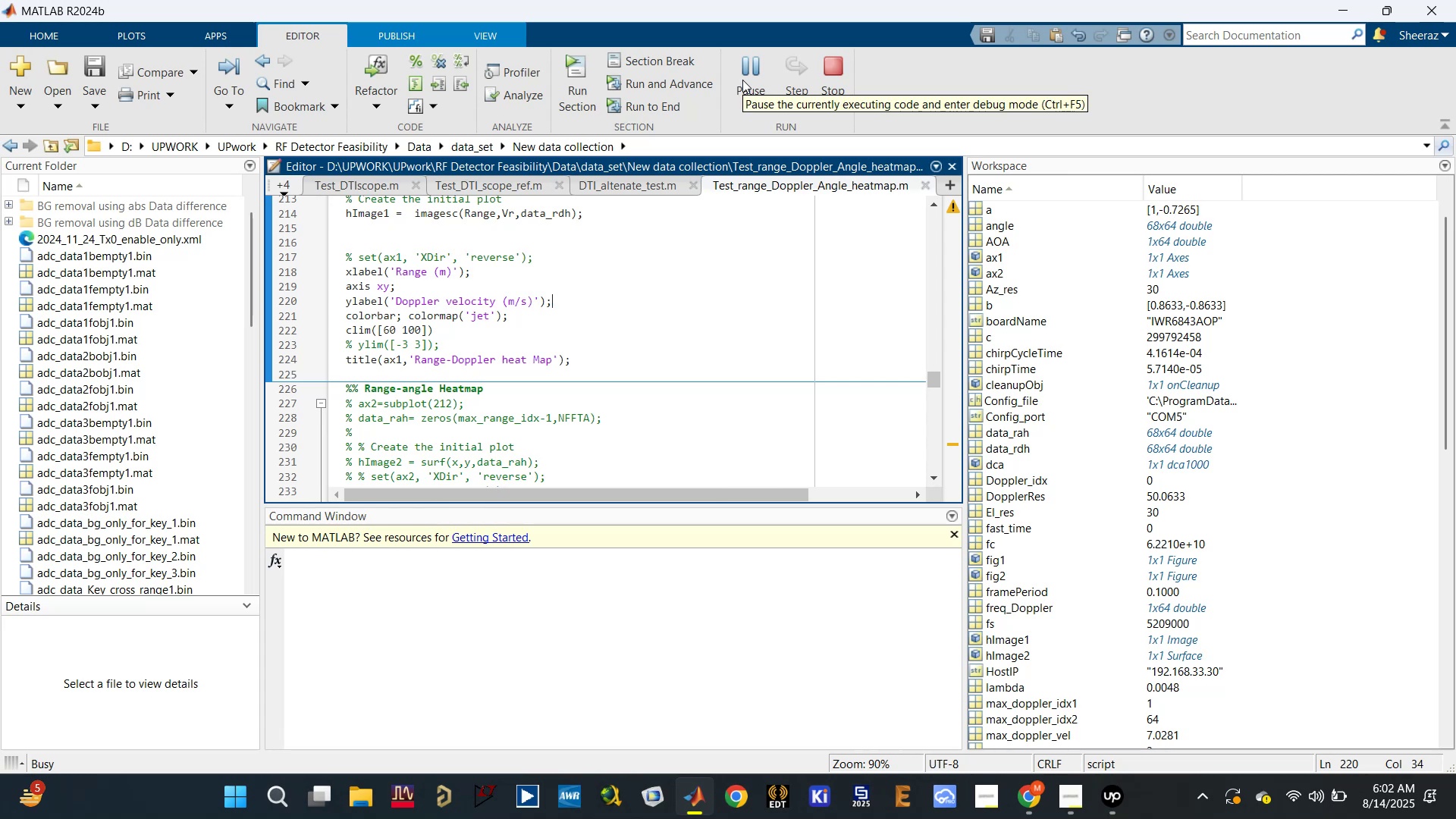 
wait(9.13)
 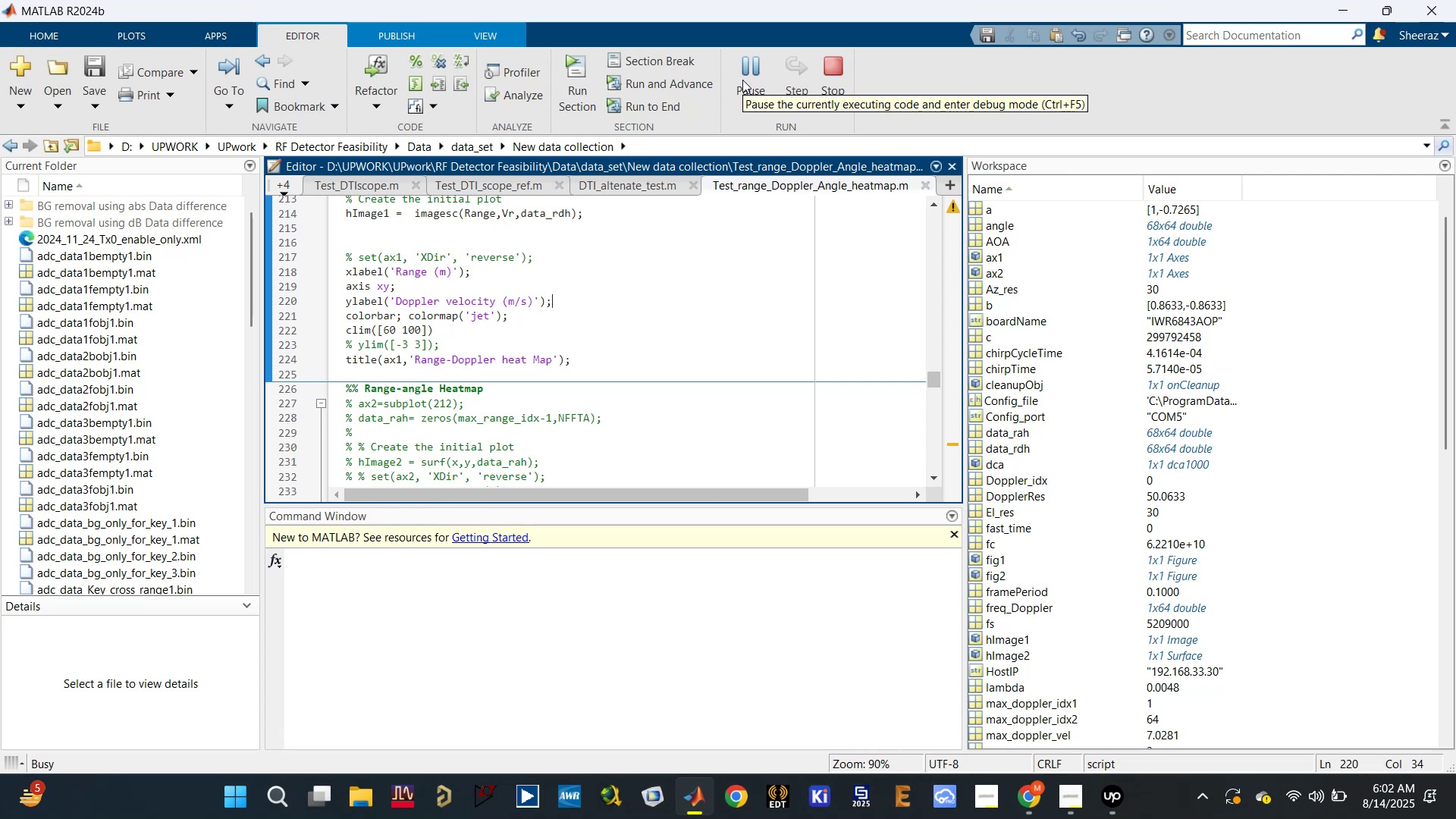 
scroll: coordinate [602, 247], scroll_direction: down, amount: 8.0
 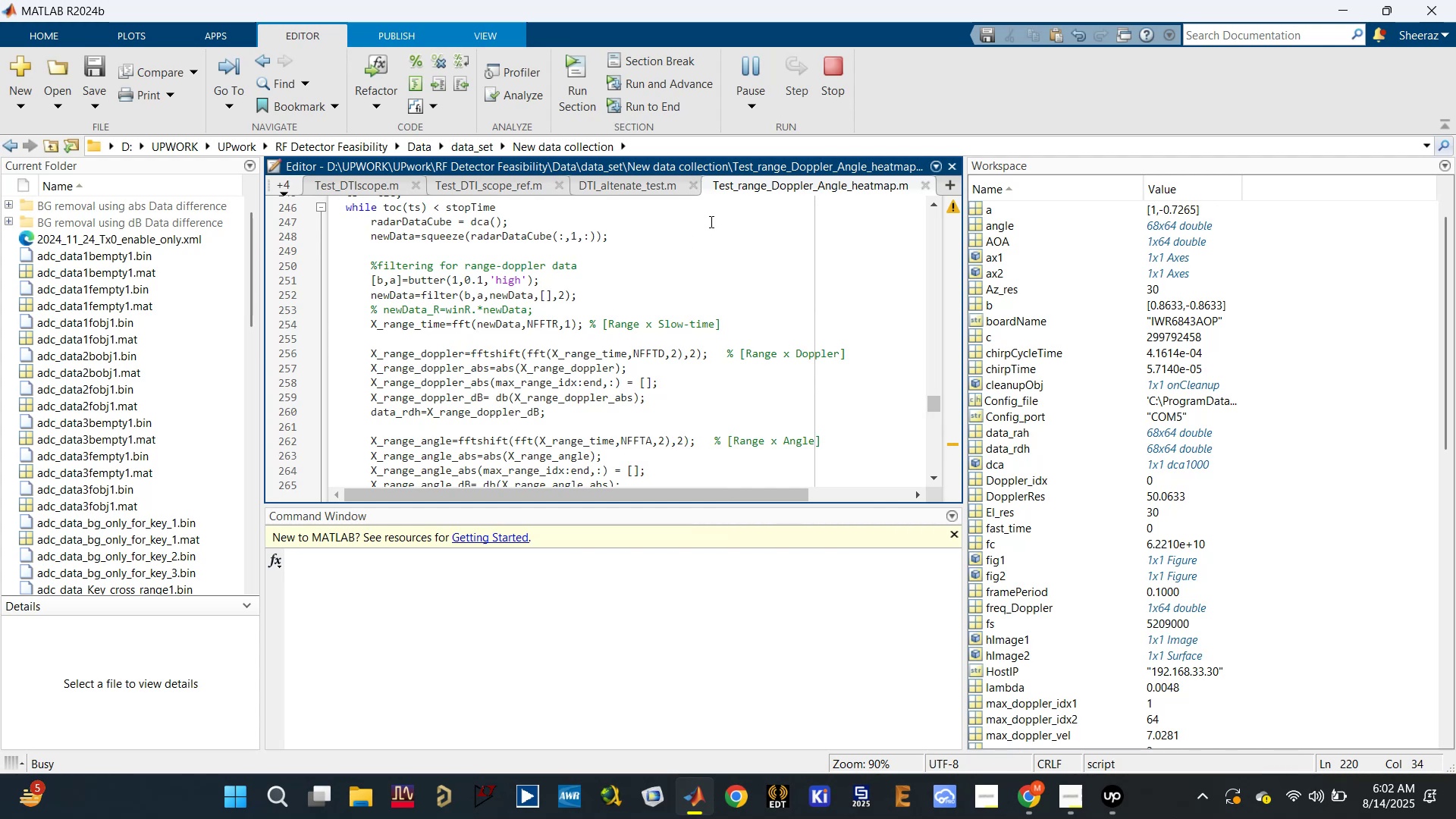 
scroll: coordinate [682, 231], scroll_direction: up, amount: 1.0
 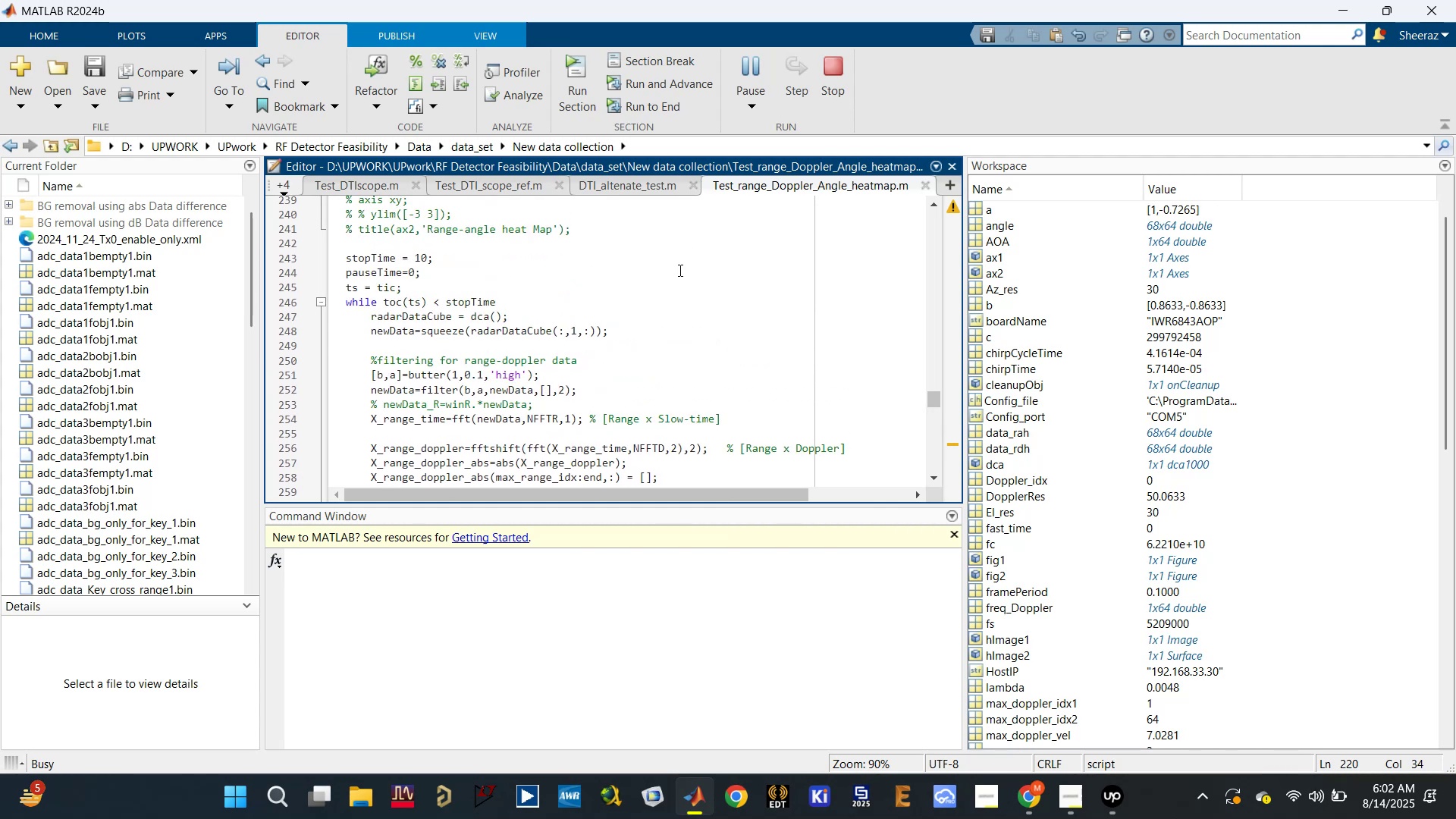 
scroll: coordinate [578, 322], scroll_direction: down, amount: 1.0
 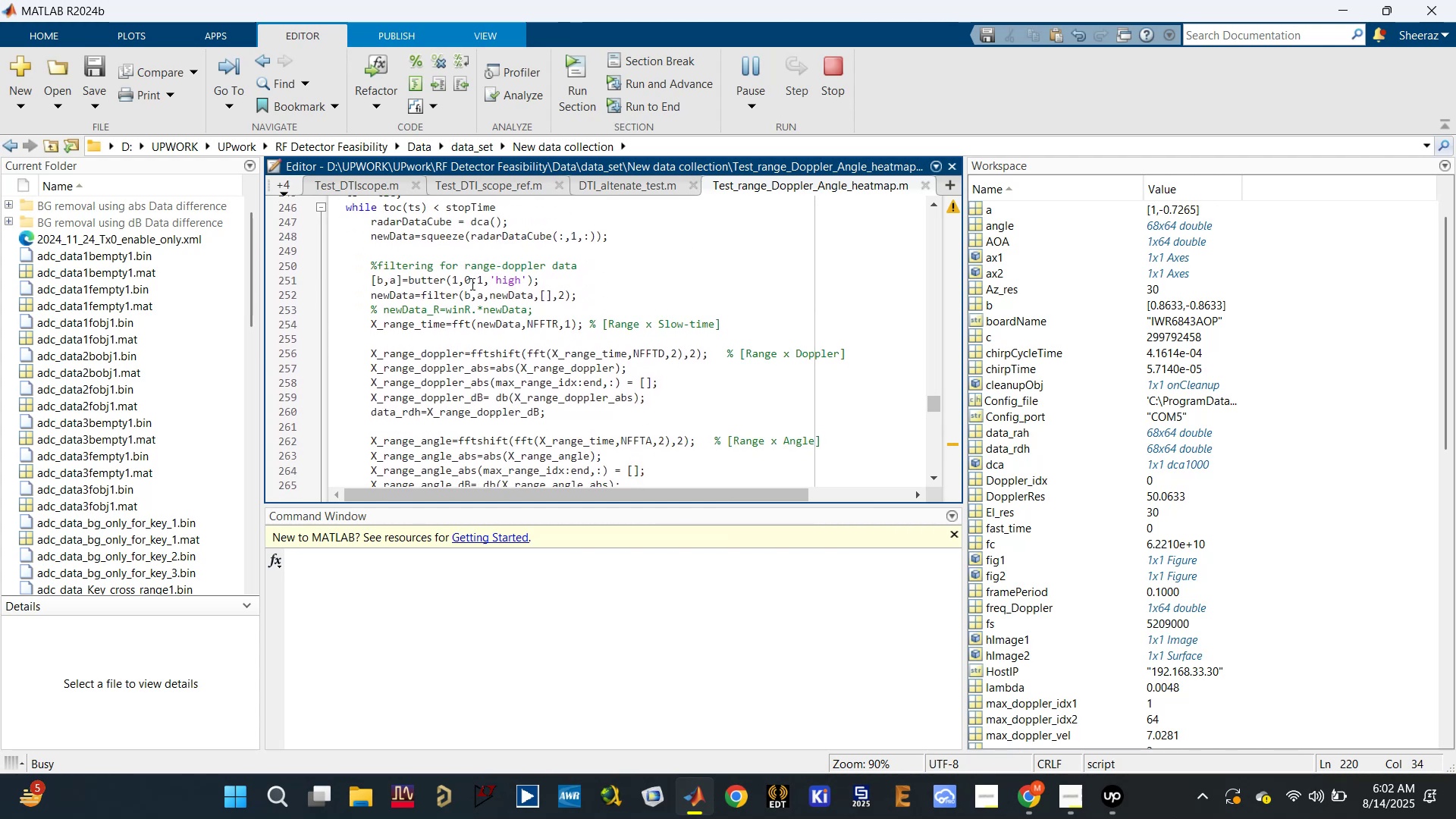 
left_click([434, 281])
 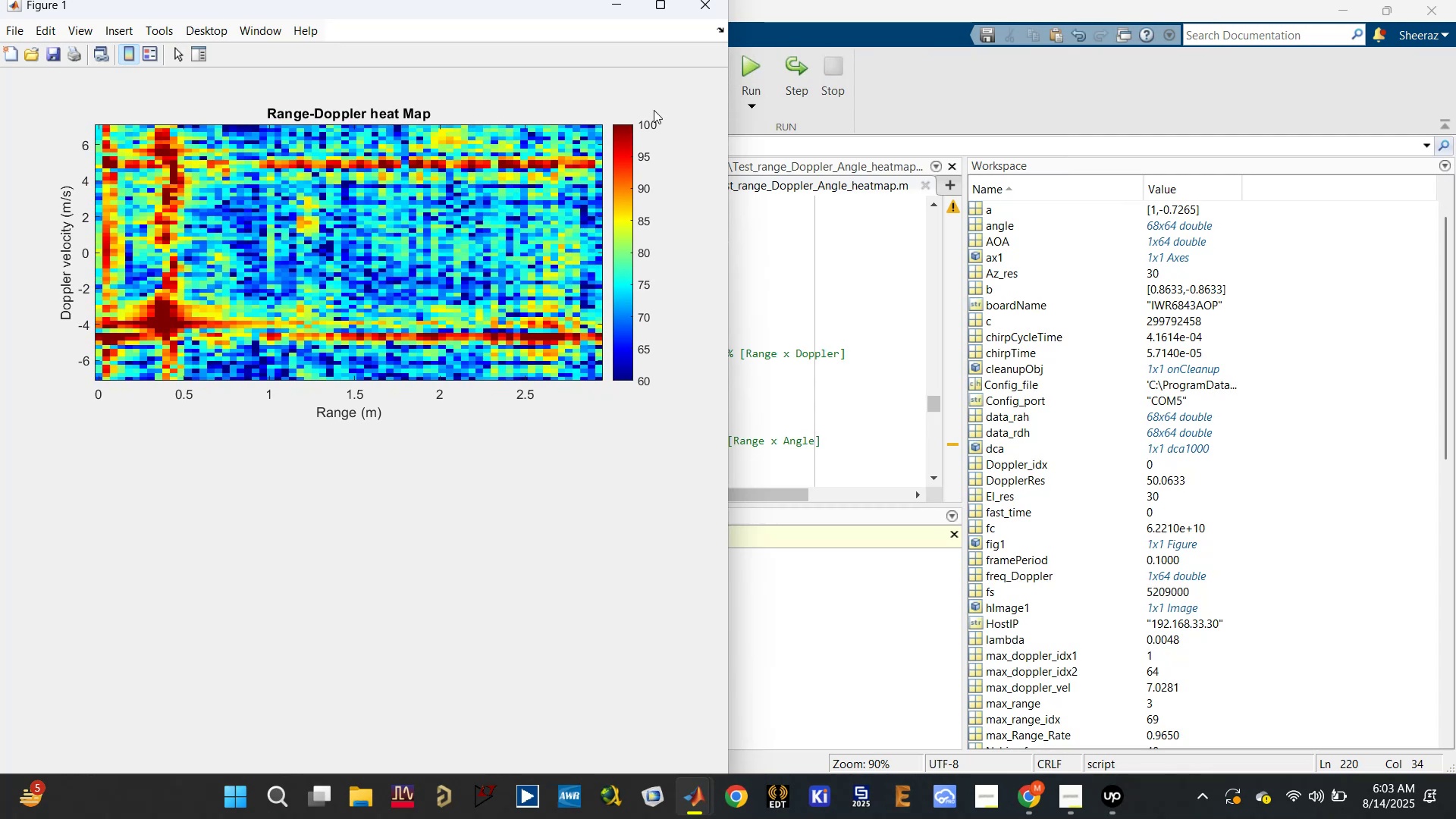 
wait(18.27)
 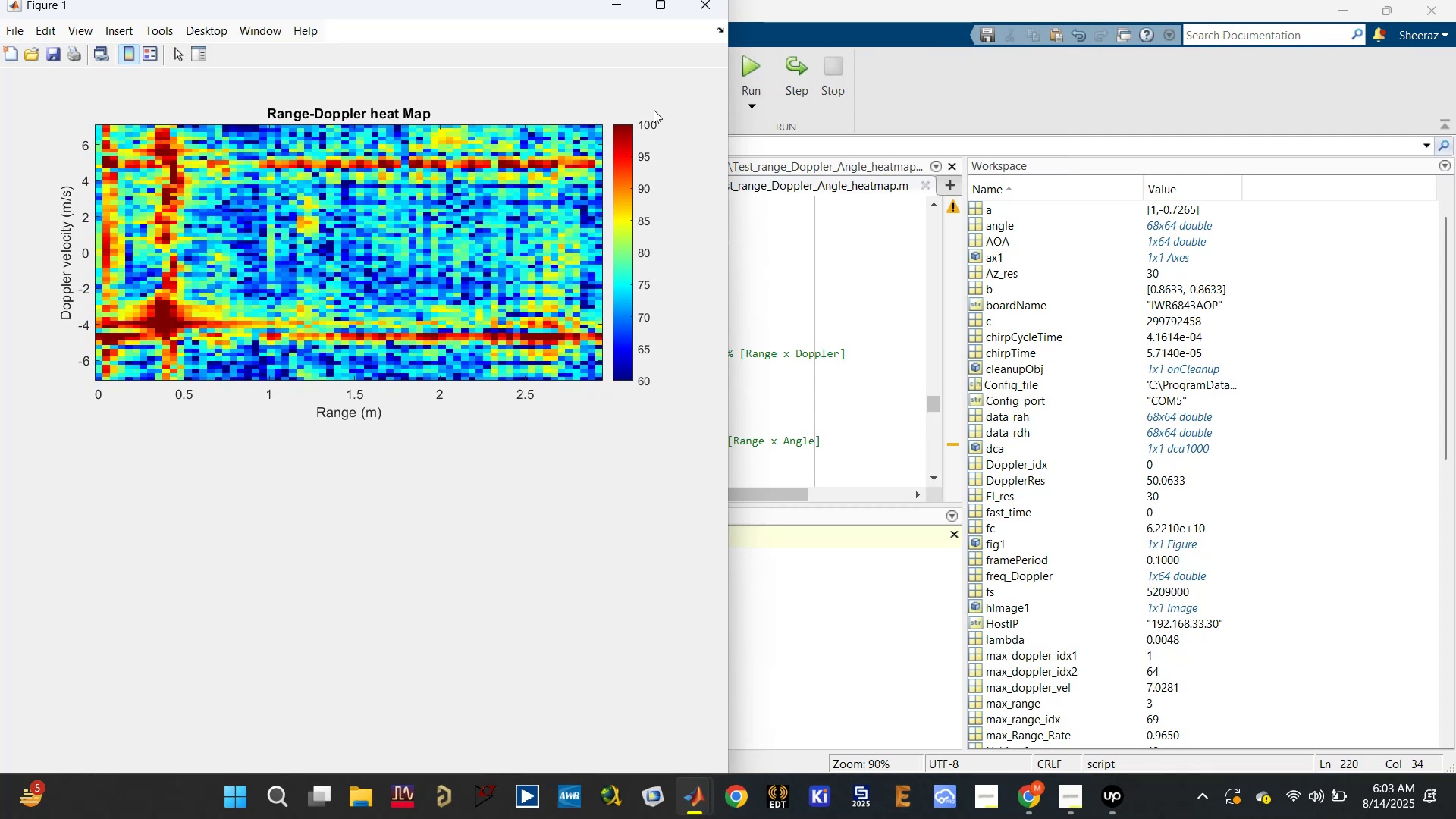 
left_click([687, 1])
 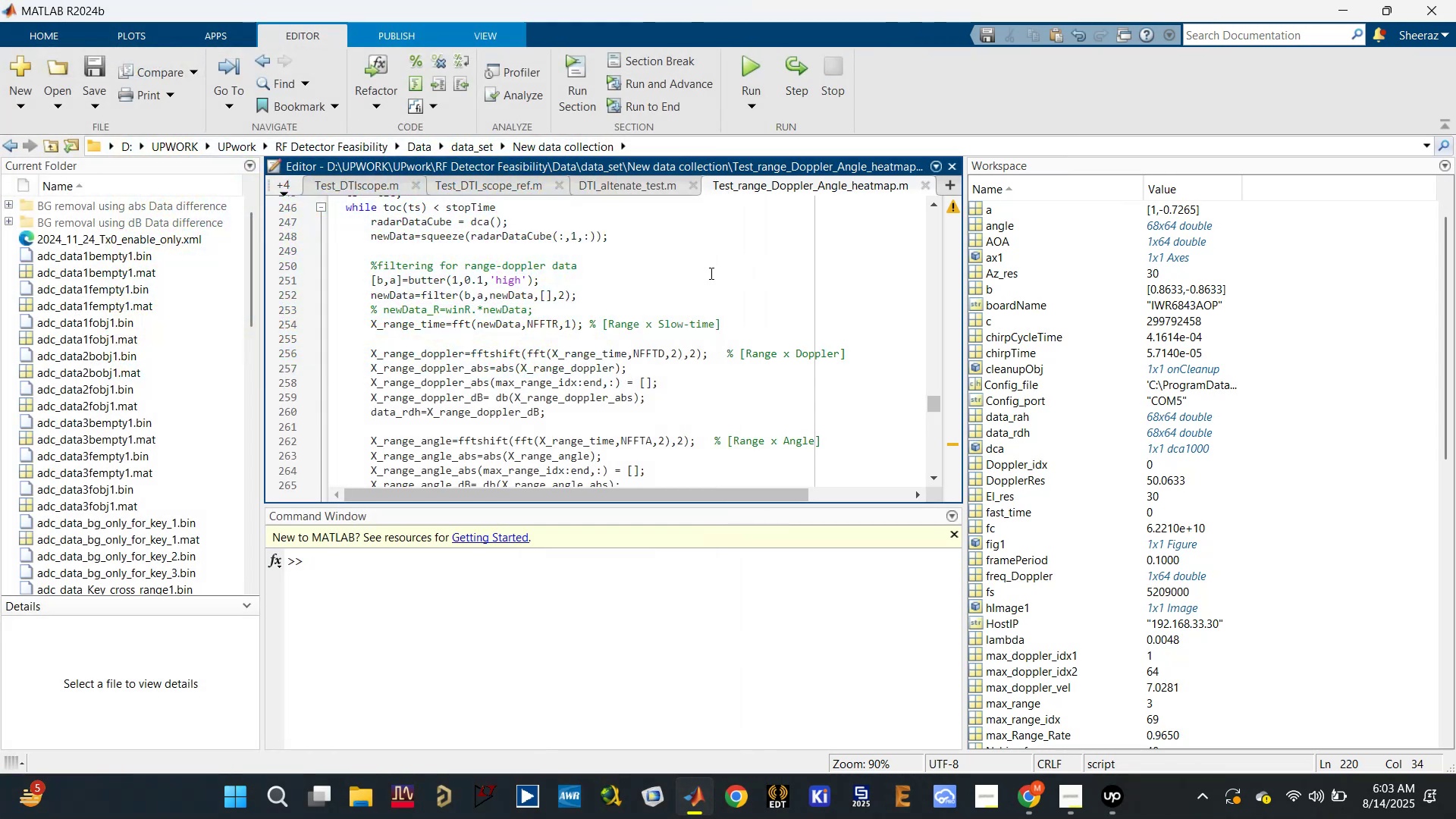 
left_click([706, 287])
 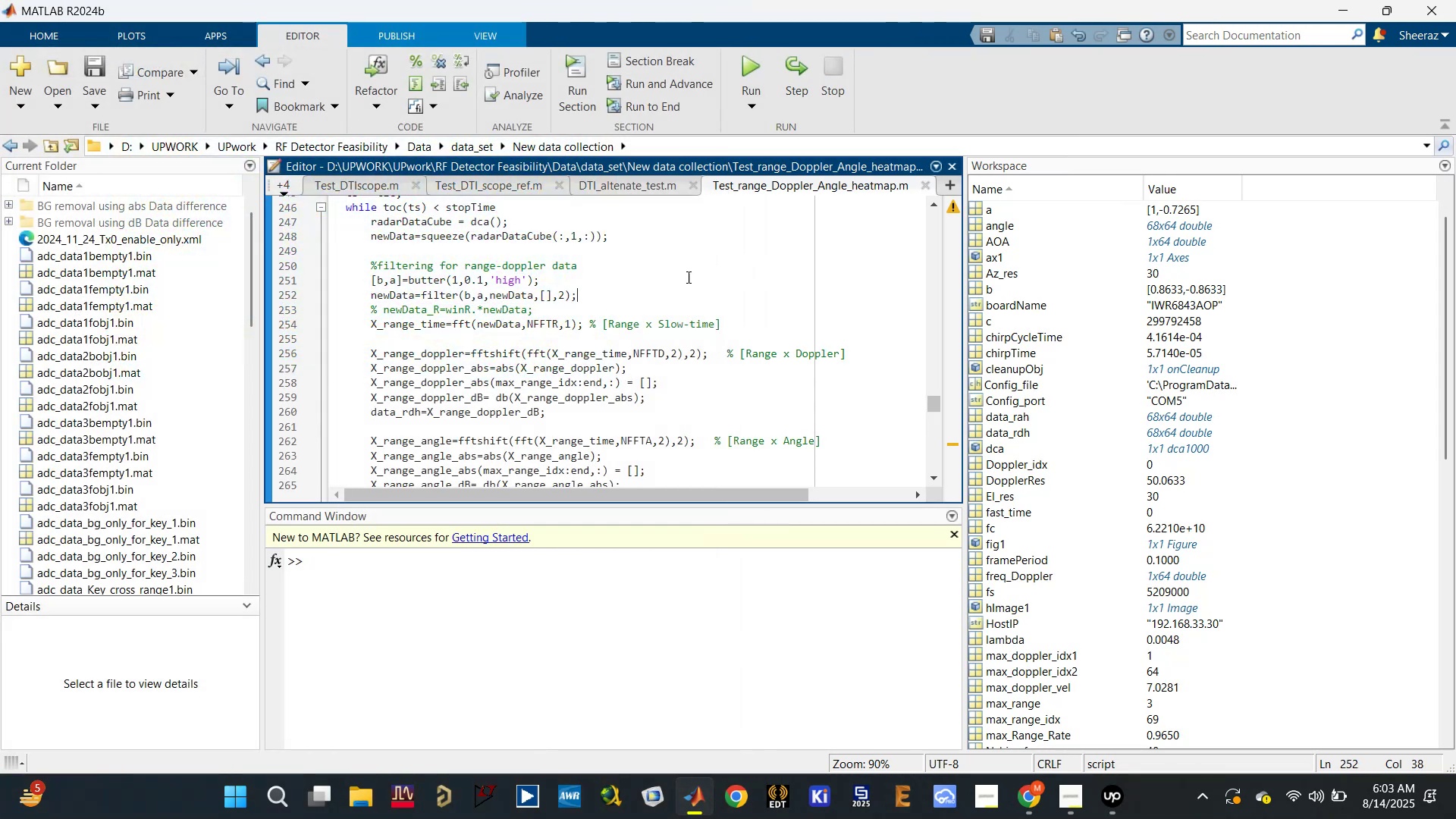 
scroll: coordinate [617, 268], scroll_direction: up, amount: 1.0
 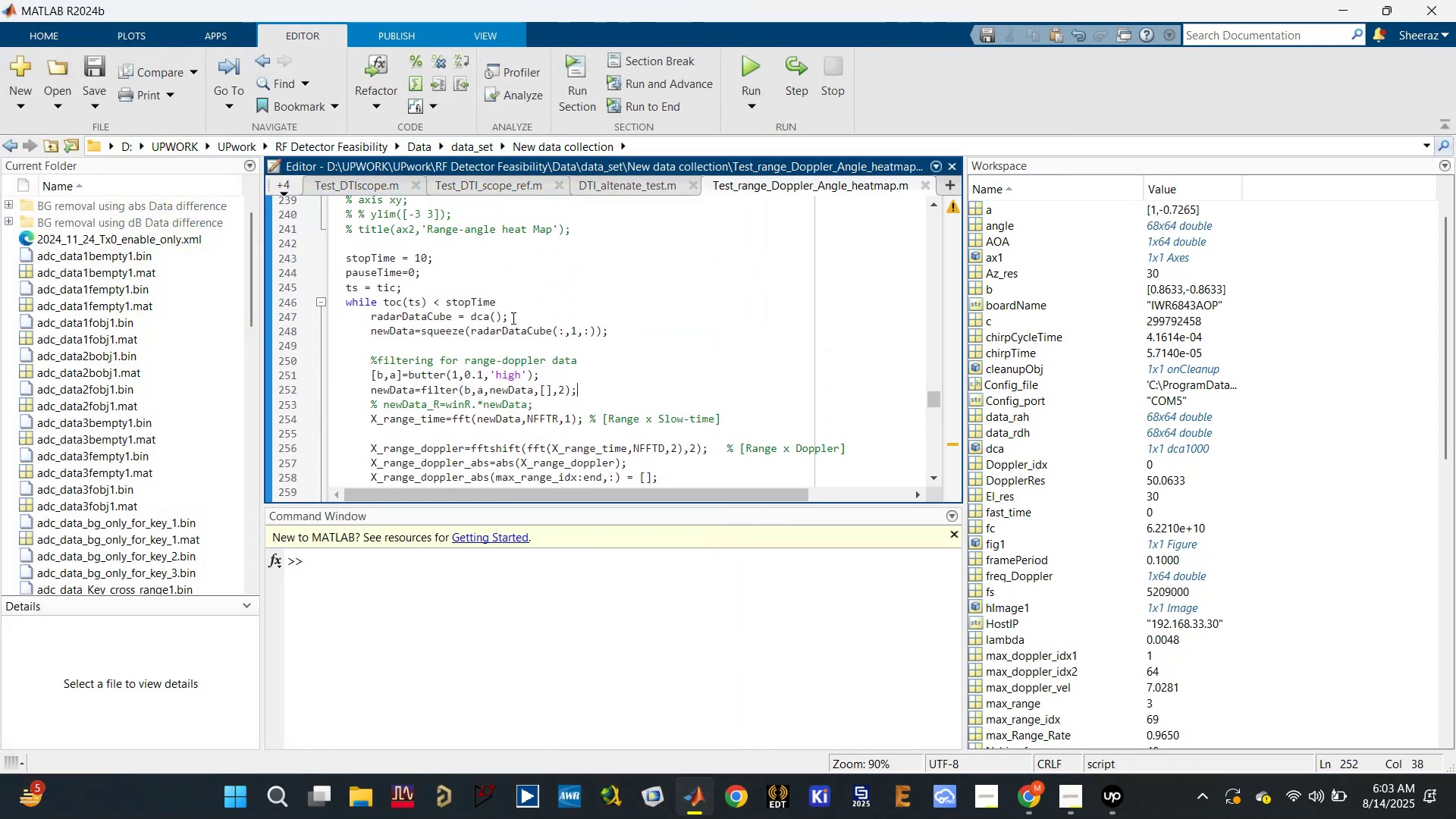 
left_click([504, 328])
 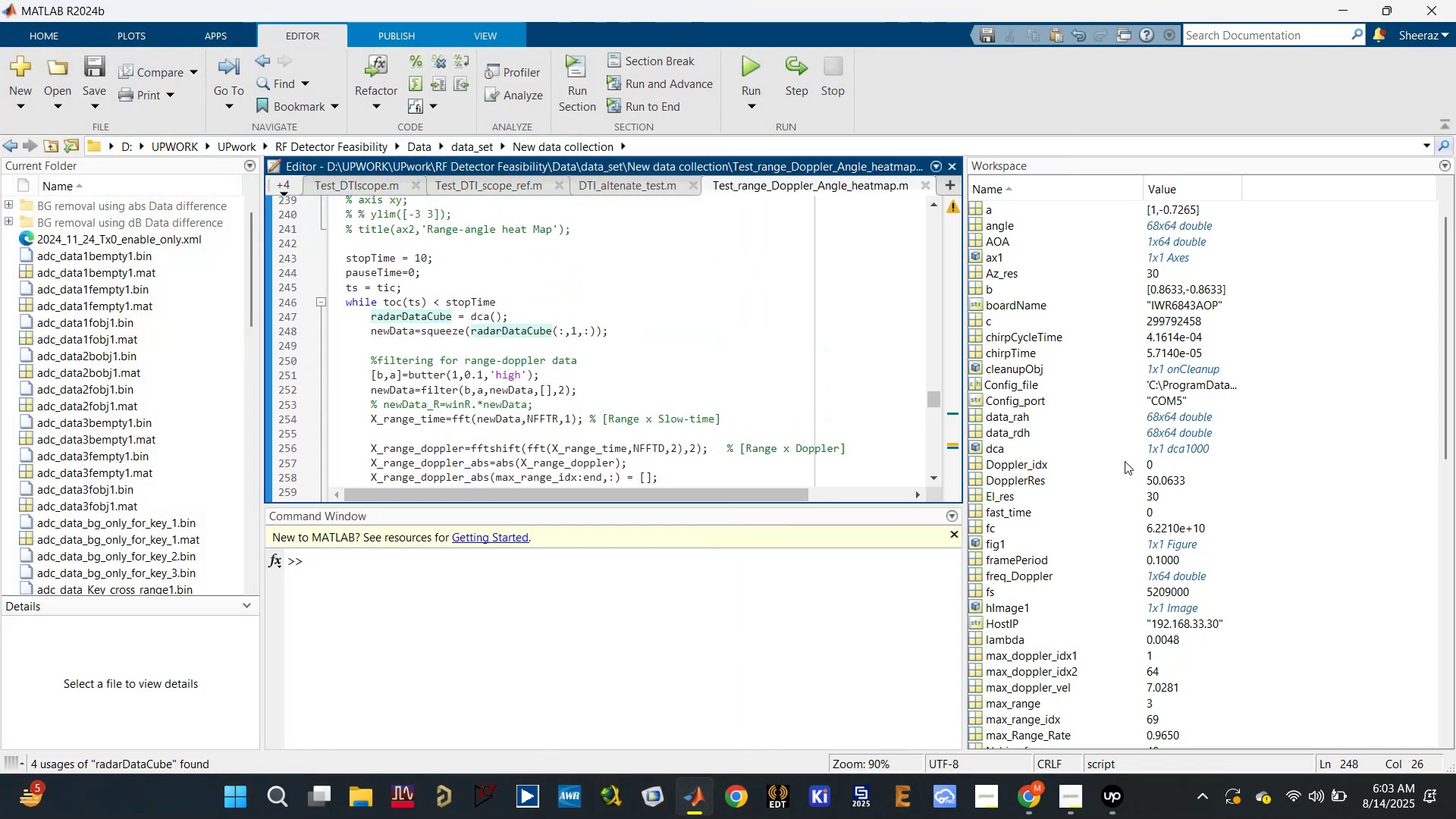 
scroll: coordinate [1043, 419], scroll_direction: up, amount: 9.0
 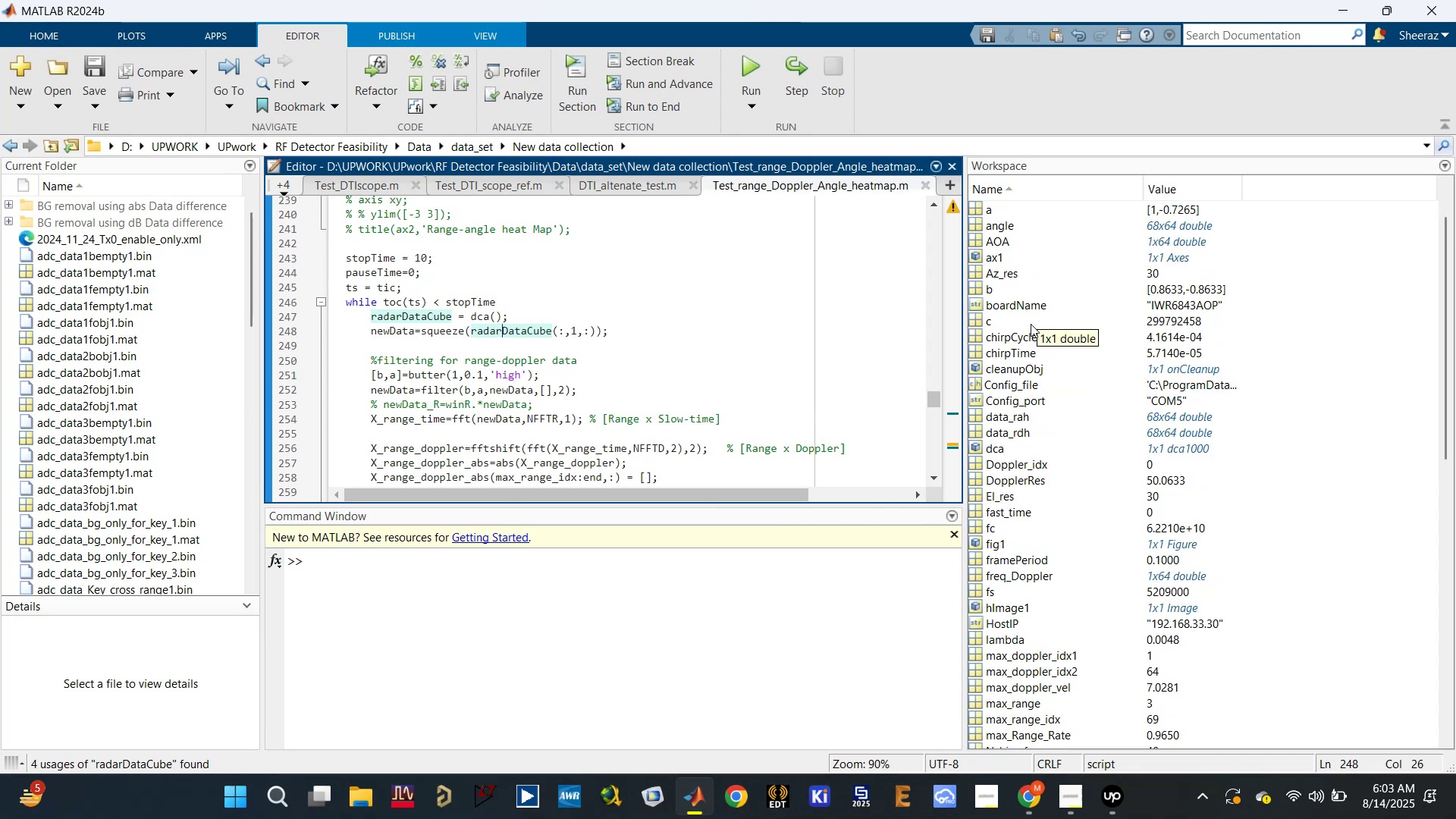 
scroll: coordinate [989, 619], scroll_direction: down, amount: 18.0
 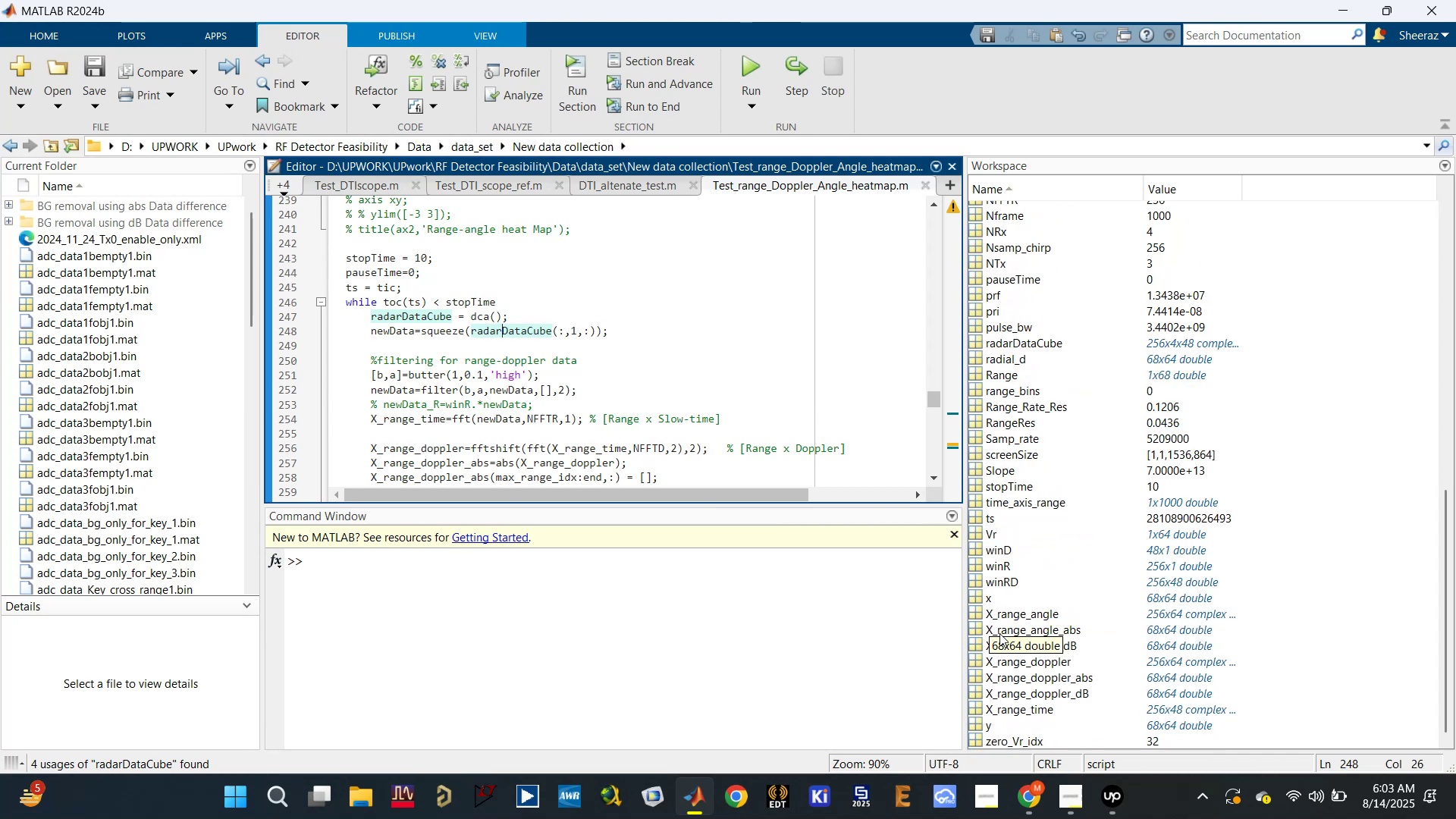 
scroll: coordinate [687, 375], scroll_direction: up, amount: 42.0
 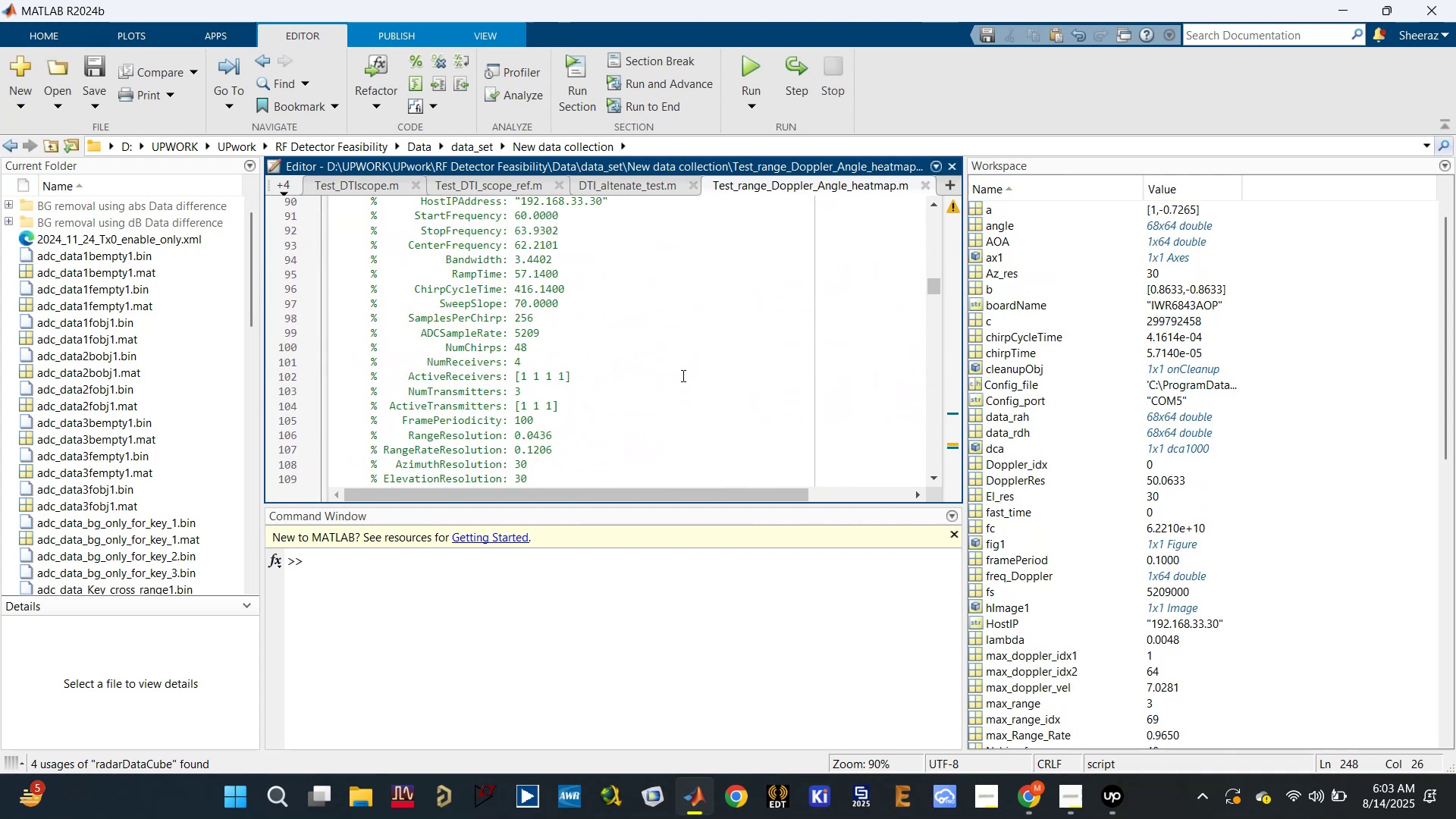 
scroll: coordinate [638, 382], scroll_direction: down, amount: 1.0
 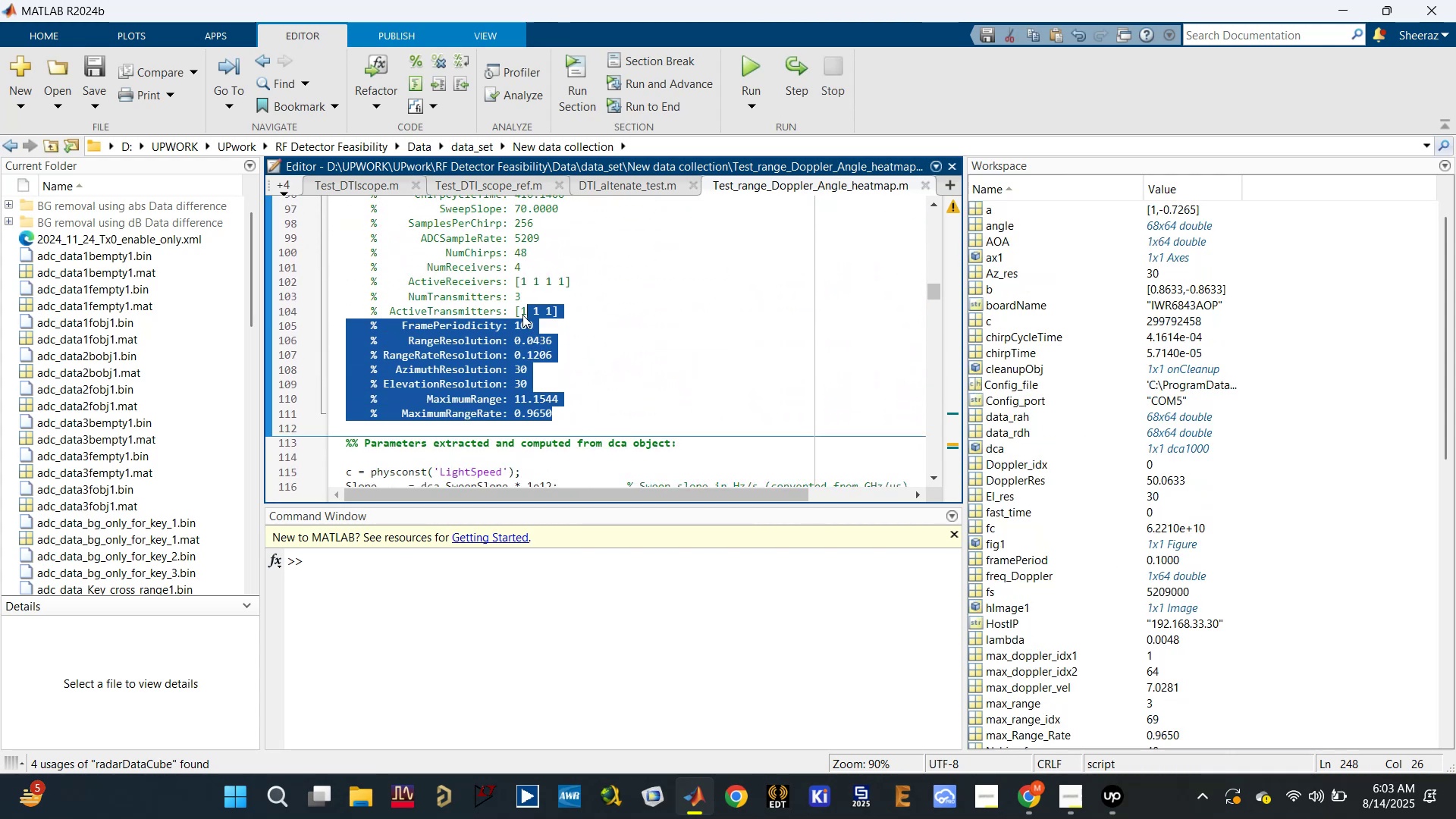 
scroll: coordinate [371, 266], scroll_direction: up, amount: 3.0
 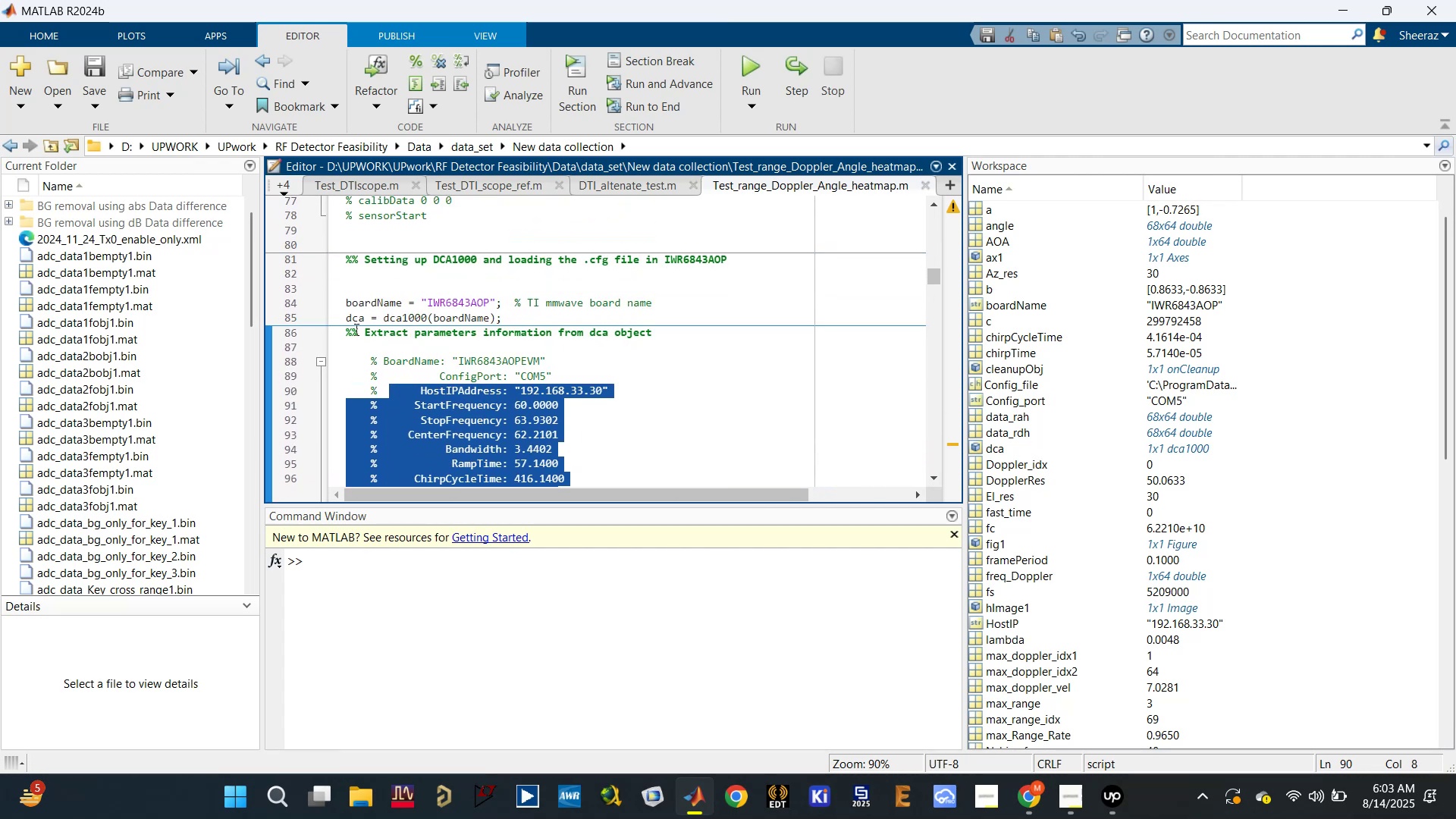 
left_click([392, 361])
 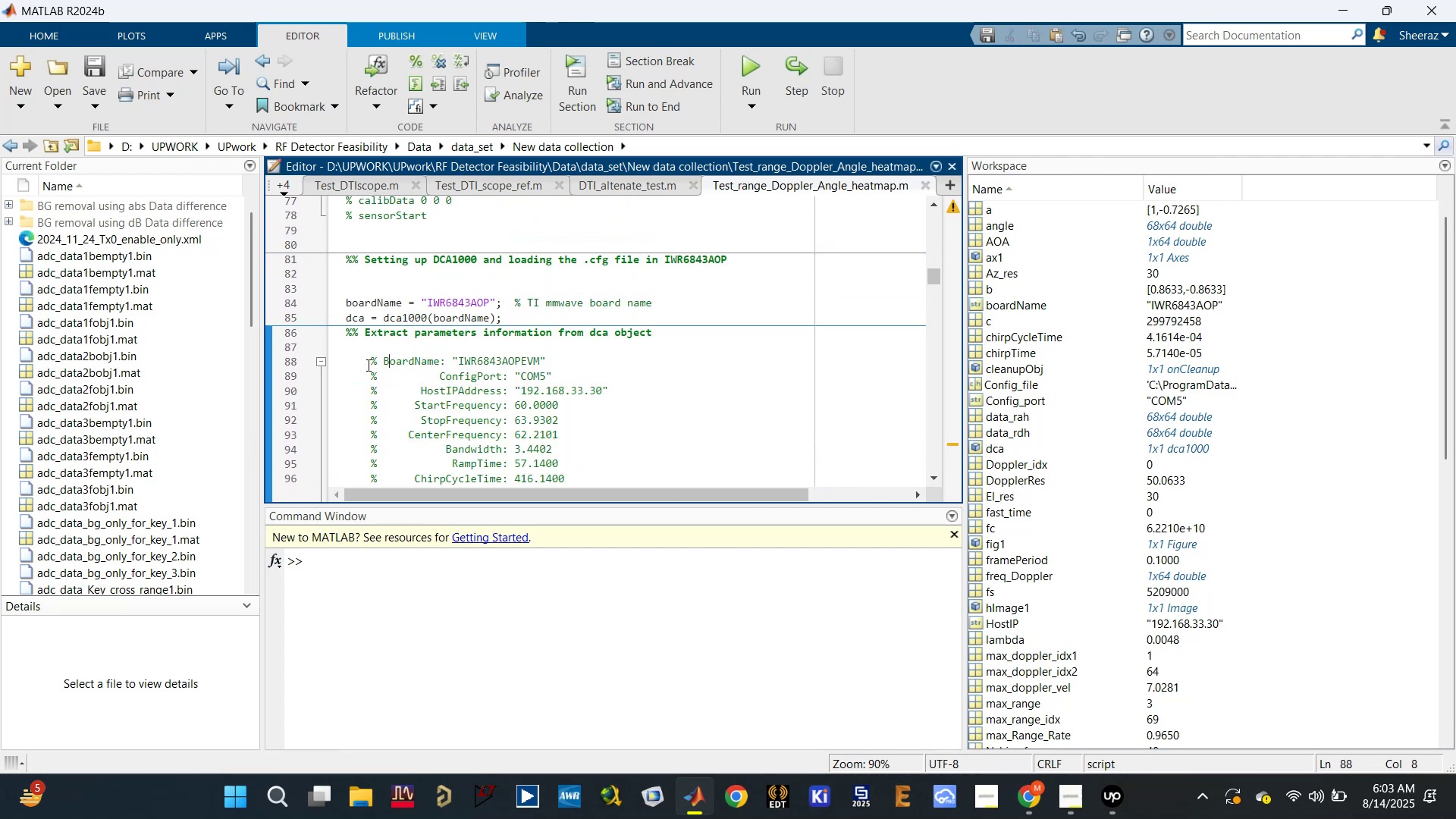 
left_click_drag(start_coordinate=[366, 364], to_coordinate=[617, 316])
 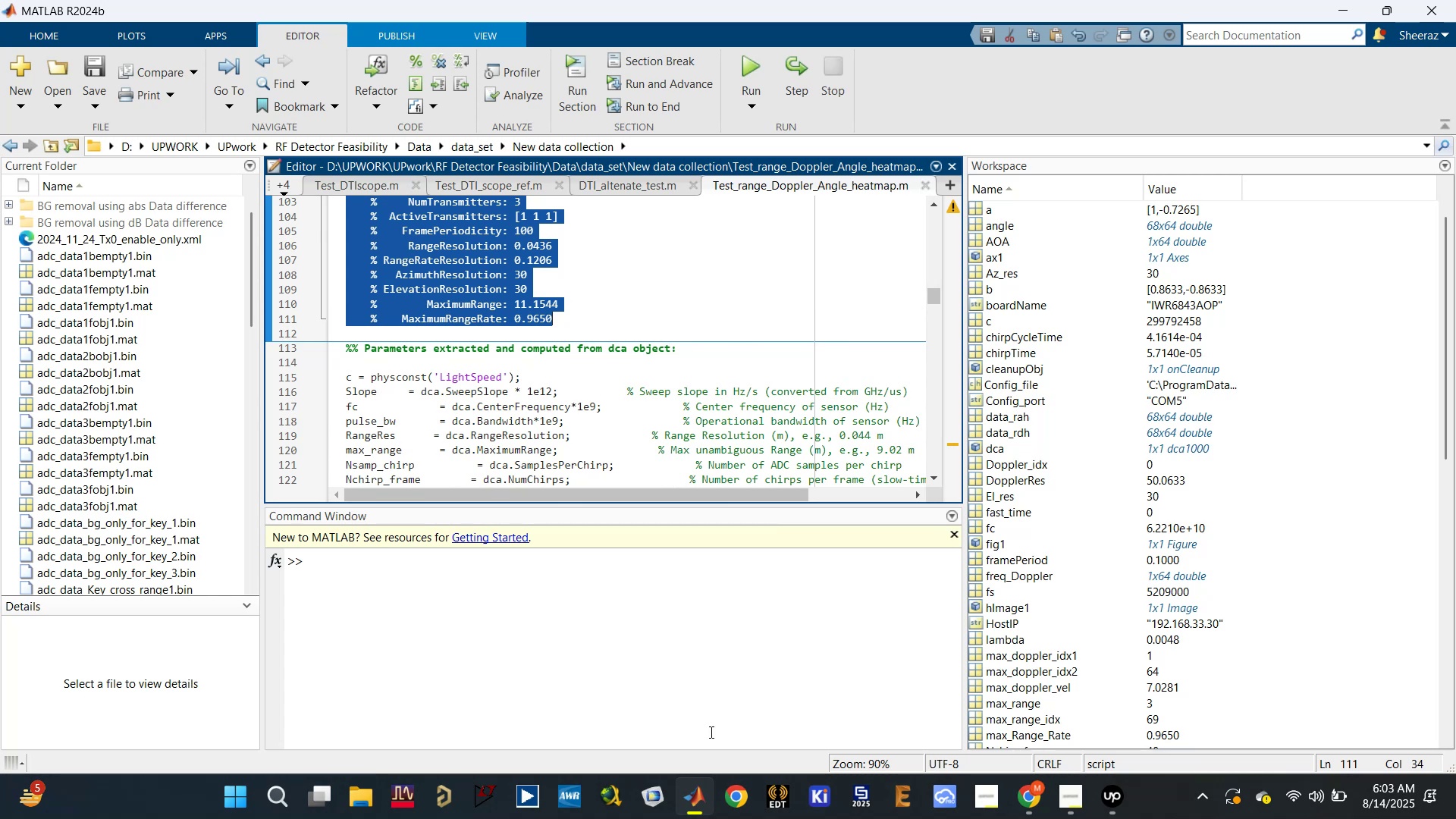 
scroll: coordinate [598, 406], scroll_direction: down, amount: 4.0
 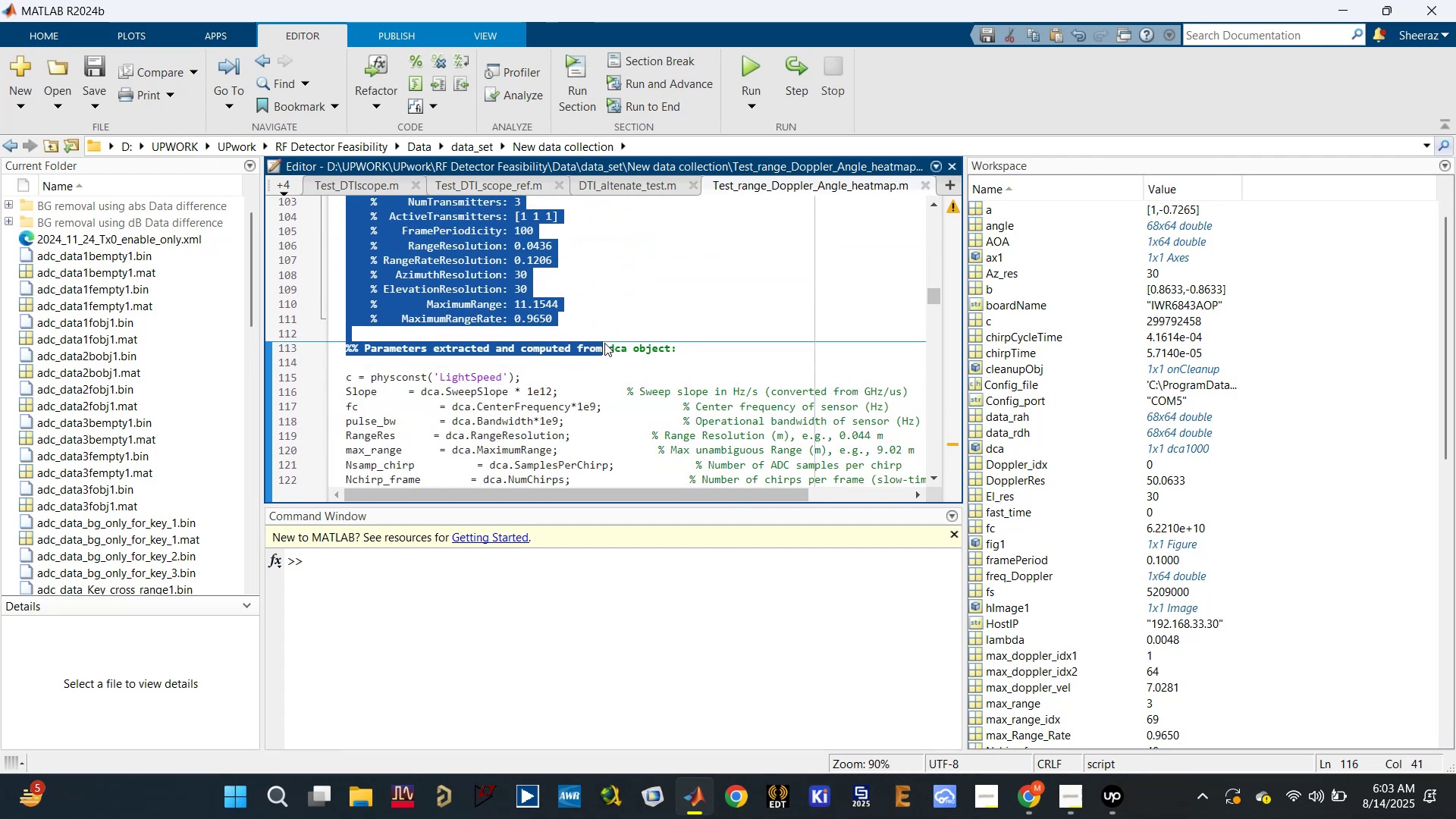 
key(Control+C)
 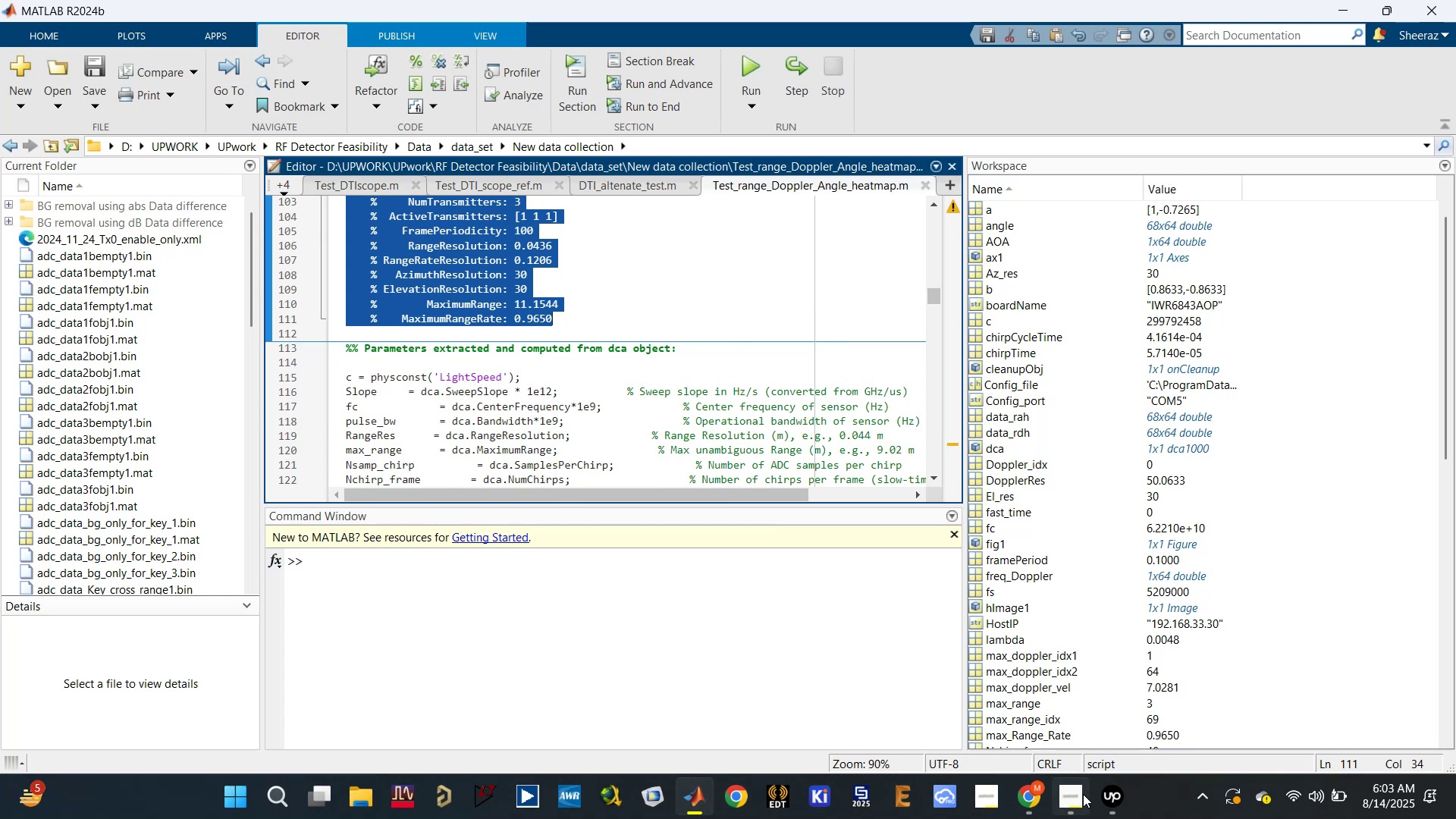 
left_click([1036, 805])
 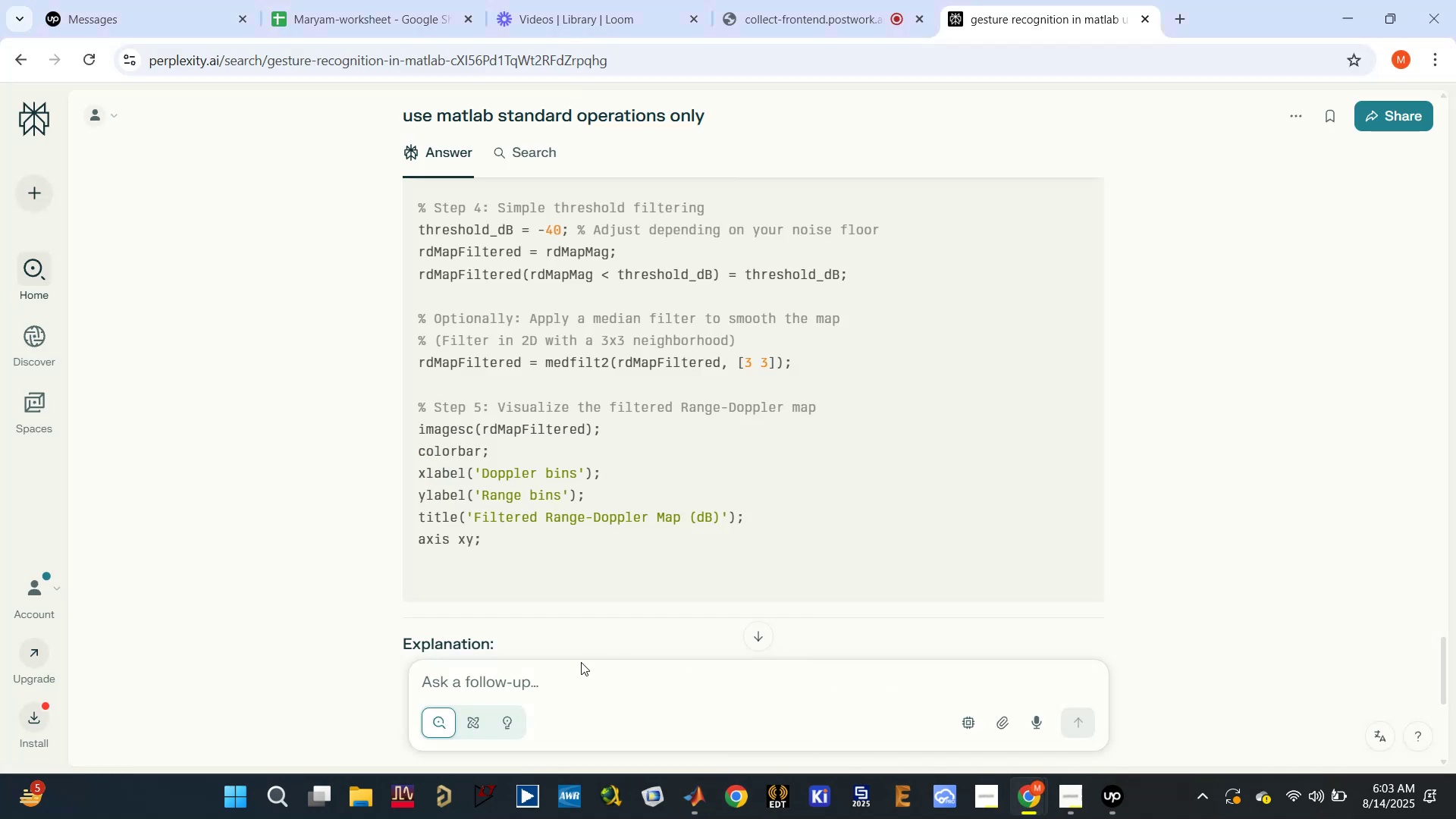 
left_click([556, 681])
 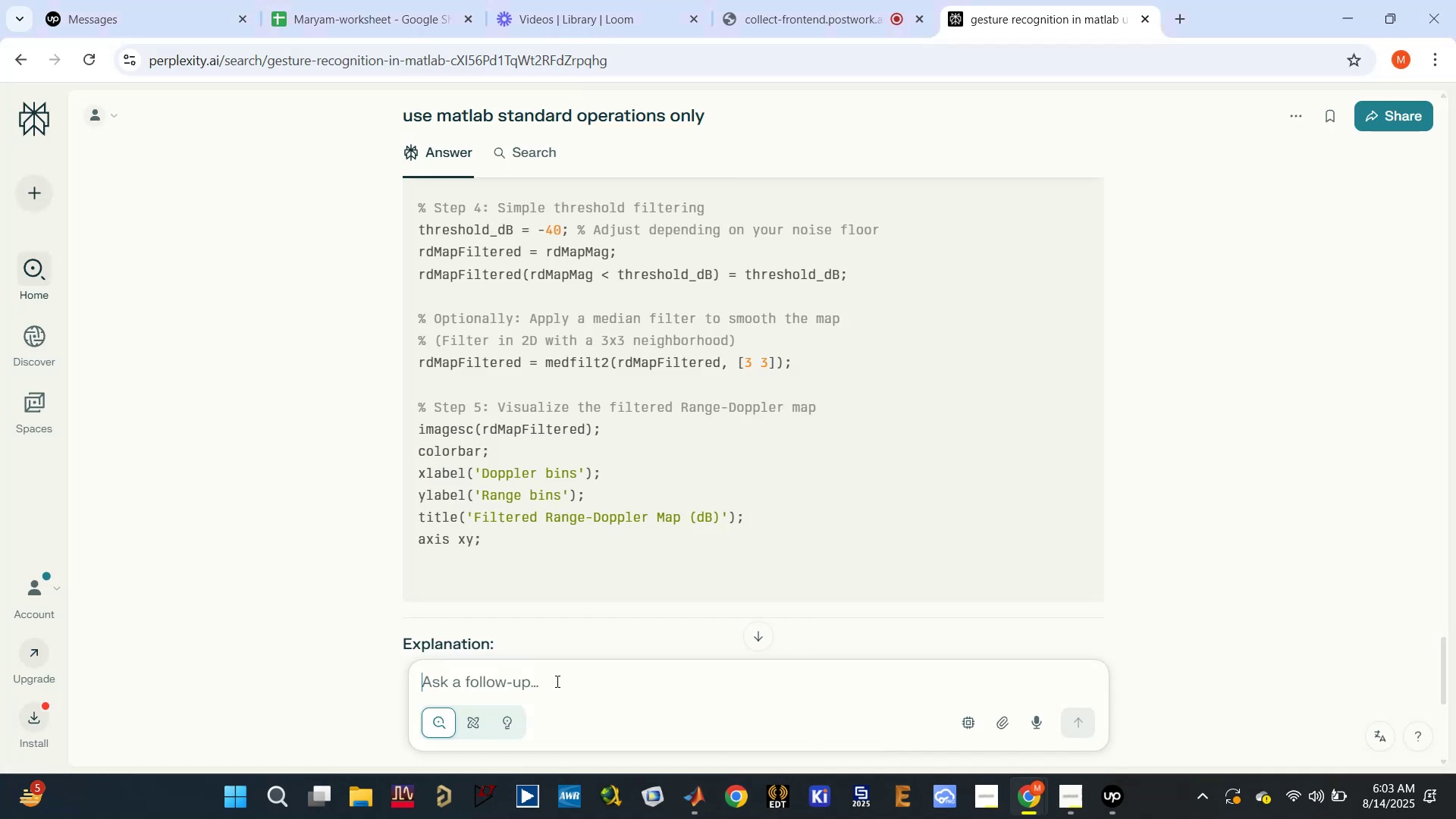 
key(W)
 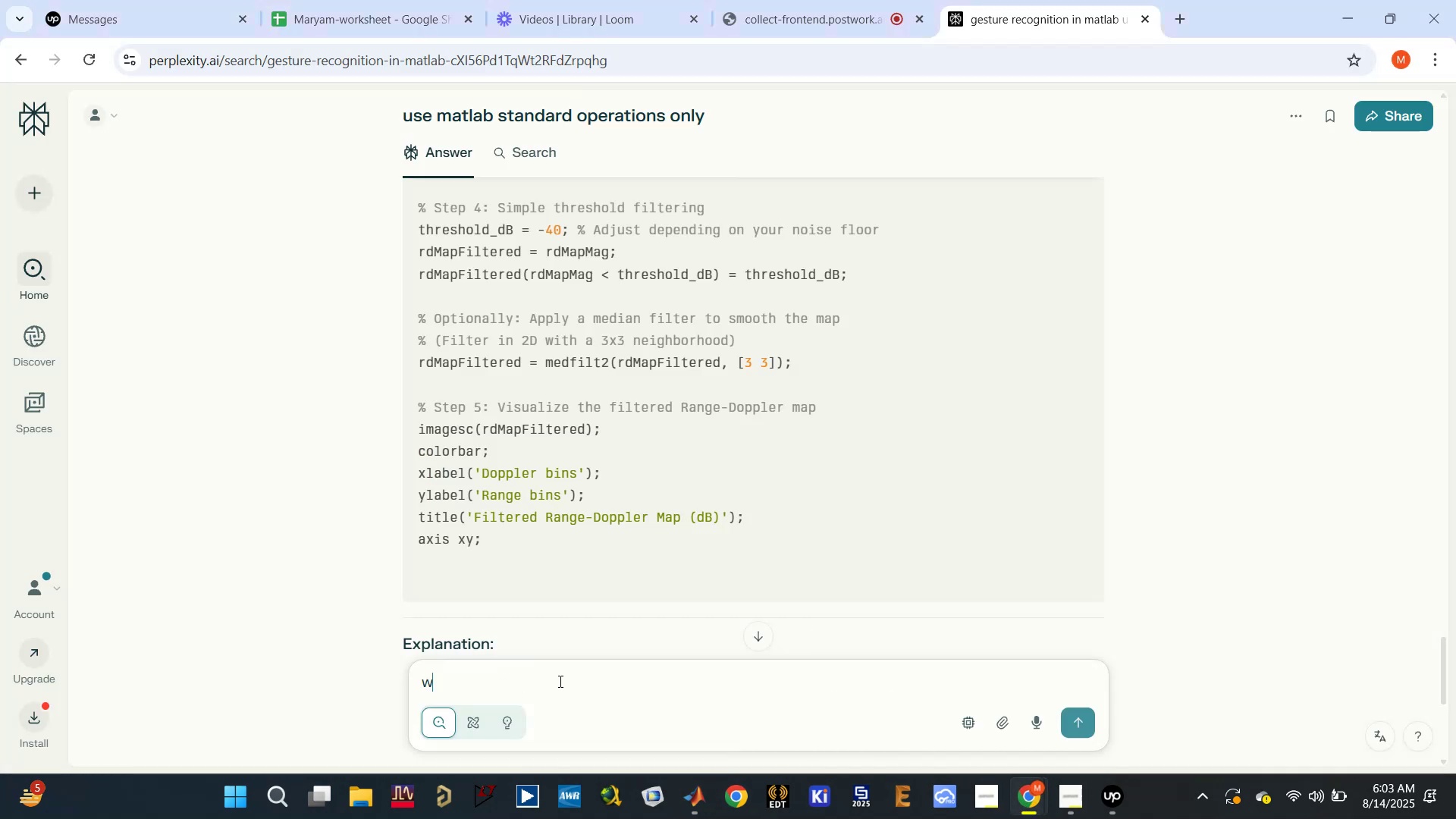 
left_click([559, 681])
 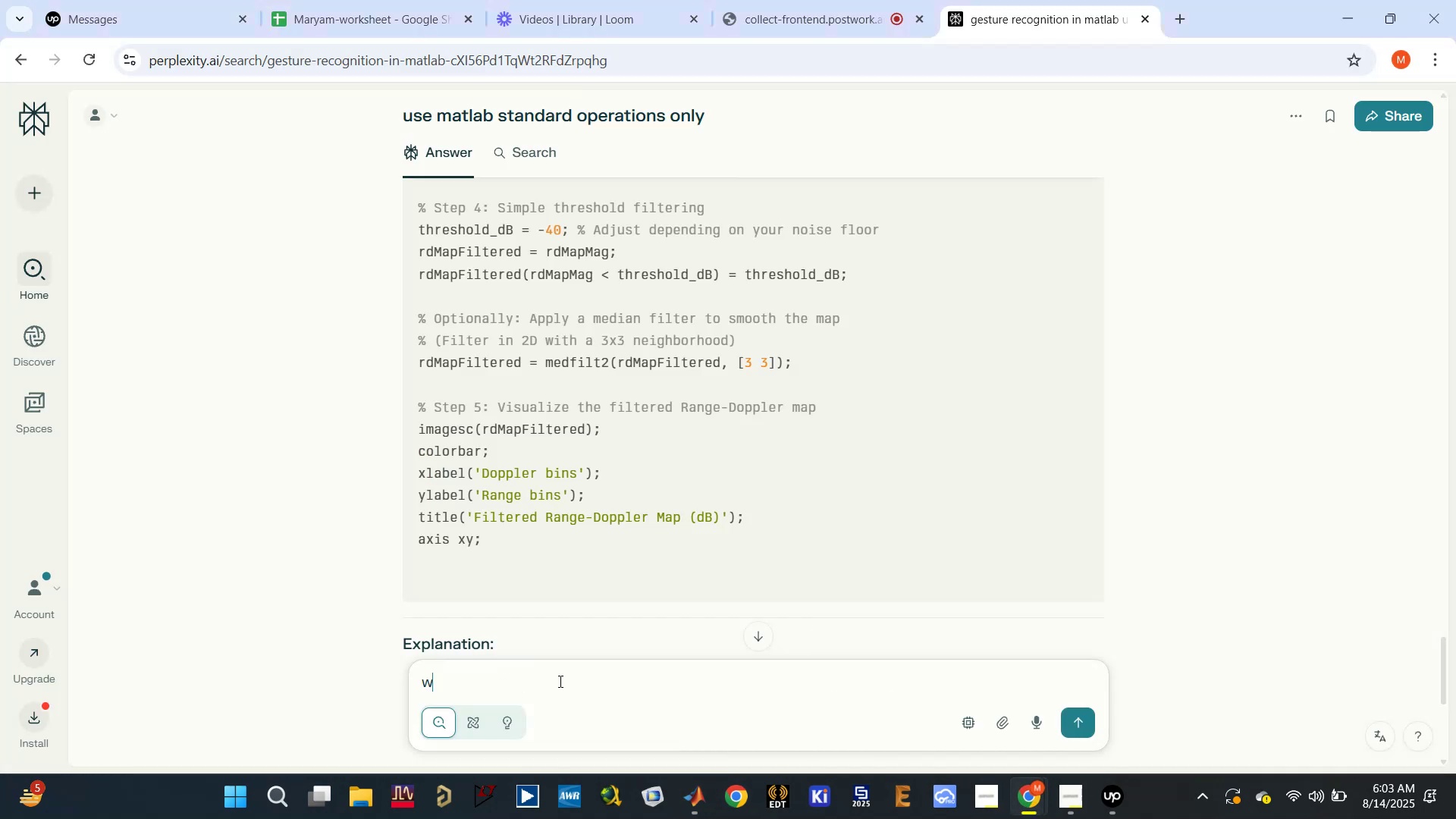 
type(hat is the maximum a)
key(Backspace)
type(unambiguious )
 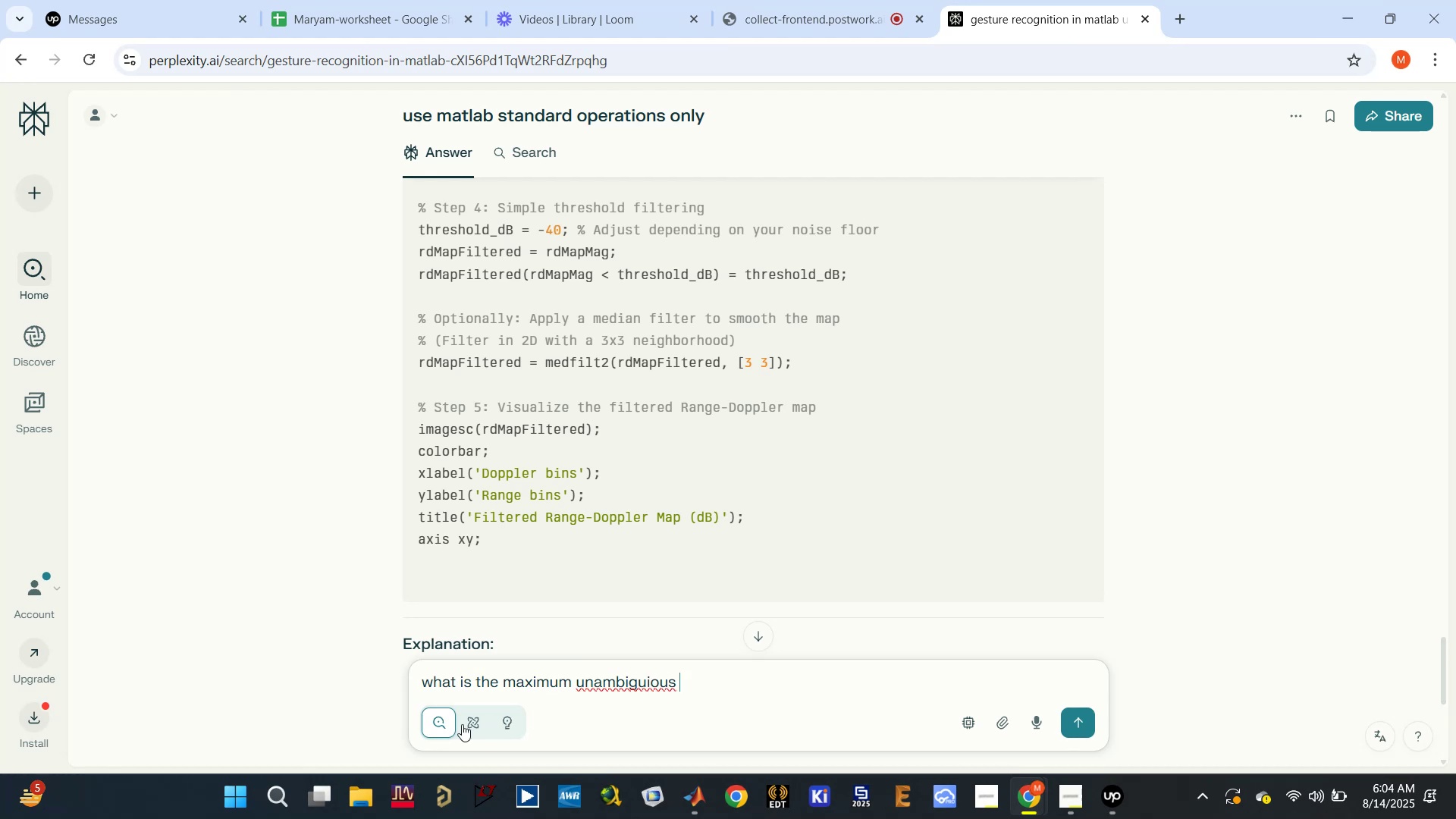 
right_click([635, 663])
 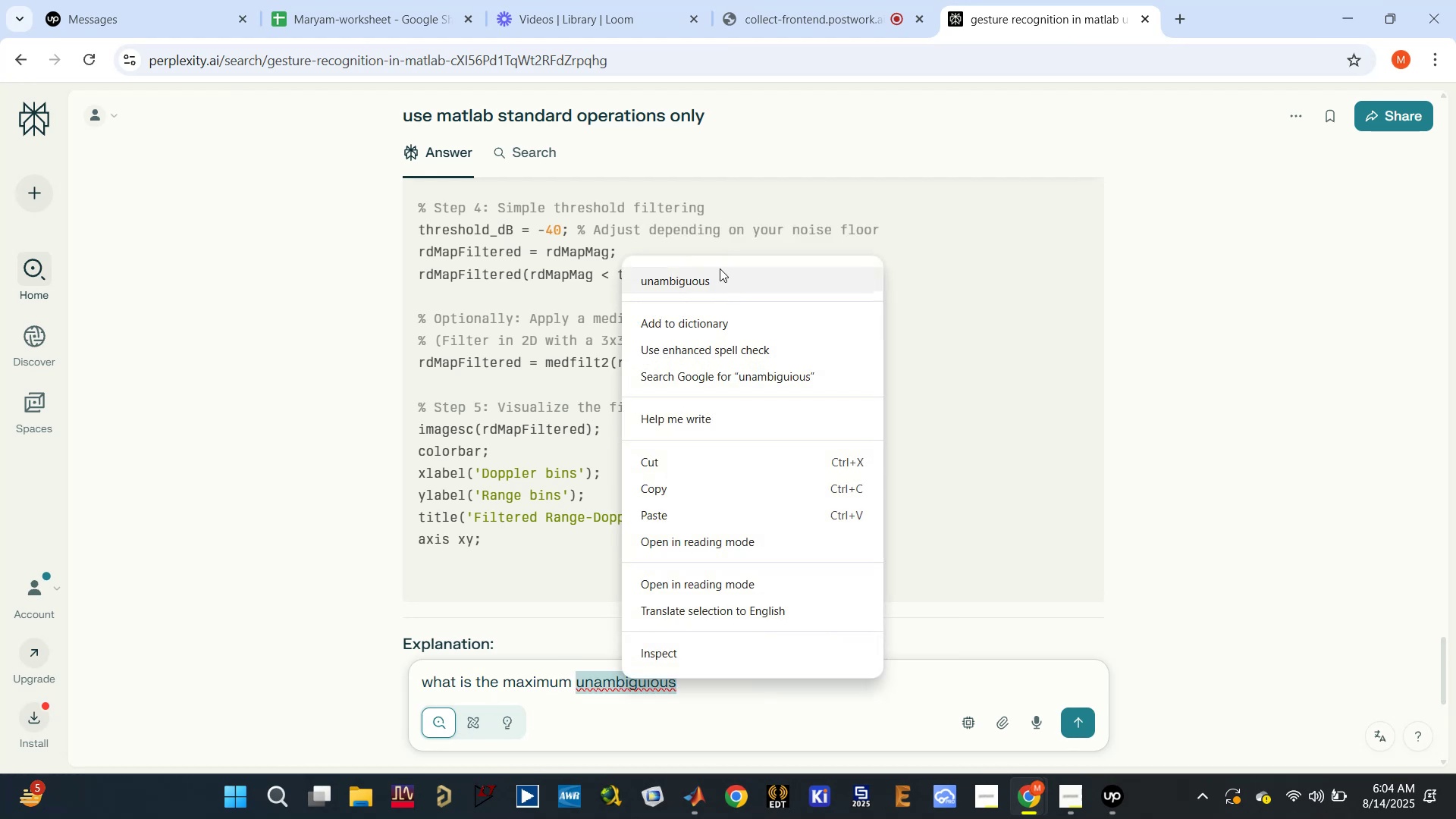 
left_click([704, 274])
 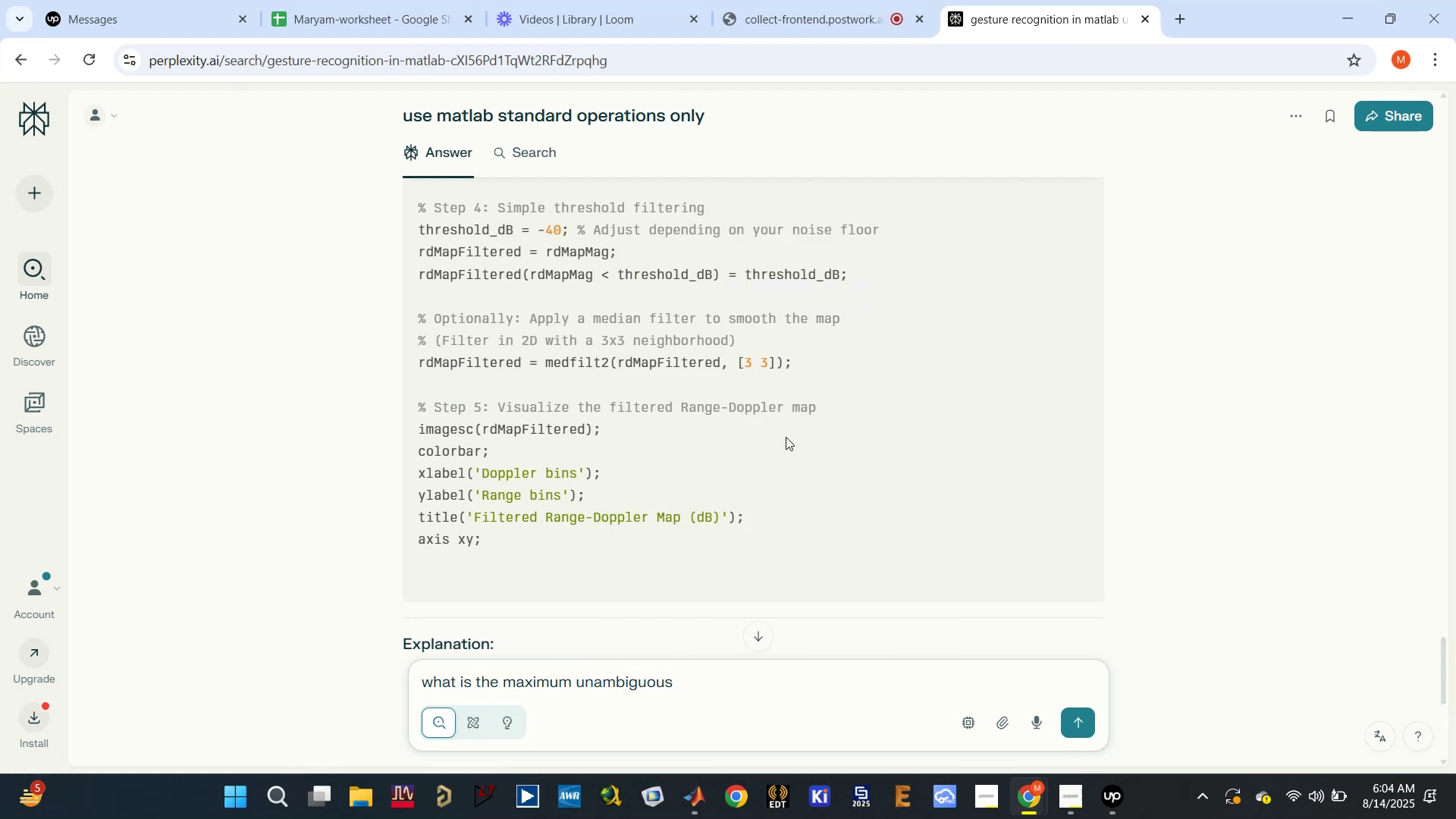 
type( velocity using the f)
key(Backspace)
type(f)
key(Backspace)
type(mmwave sensor config as below:)
 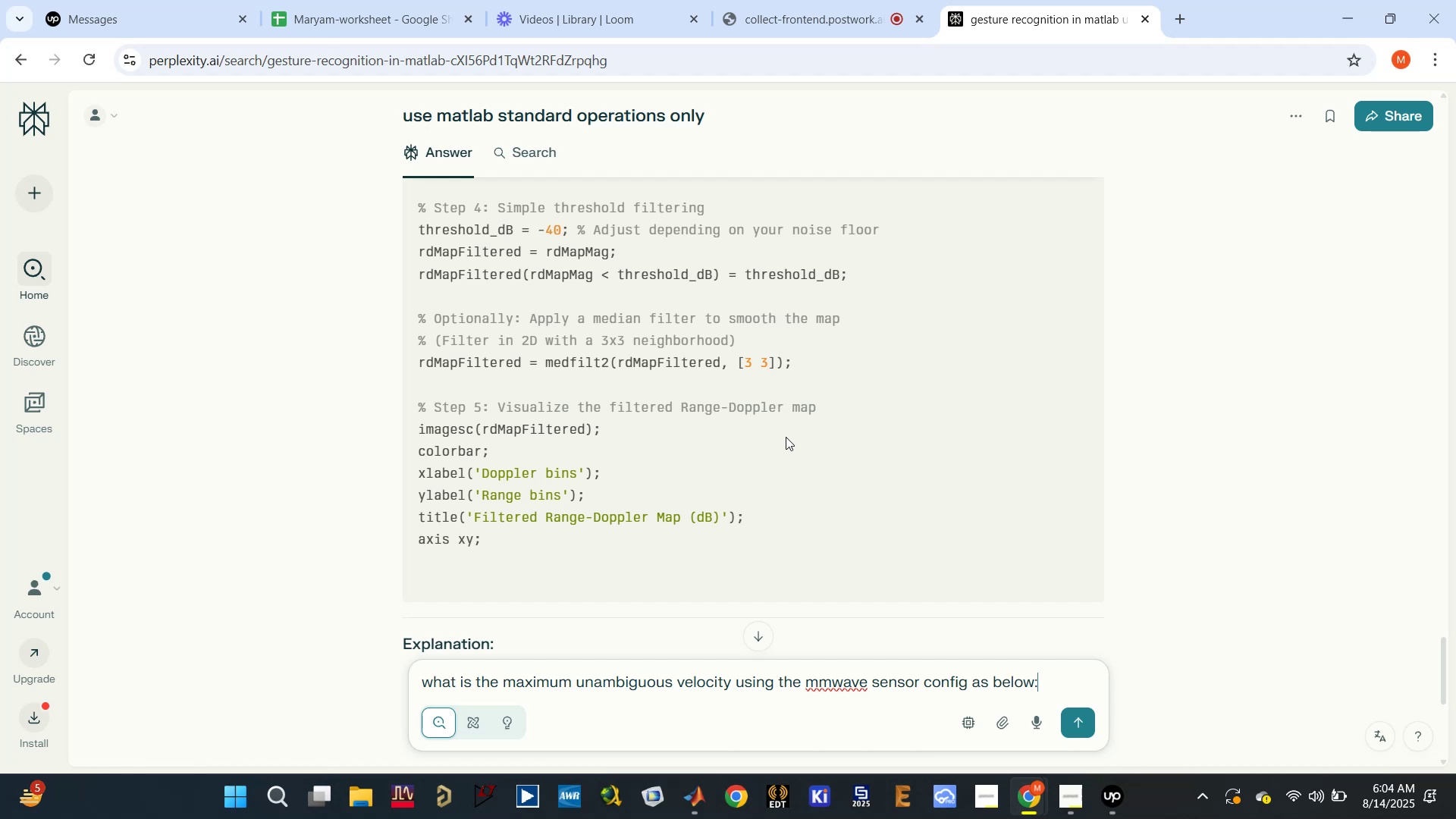 
key(Enter)
 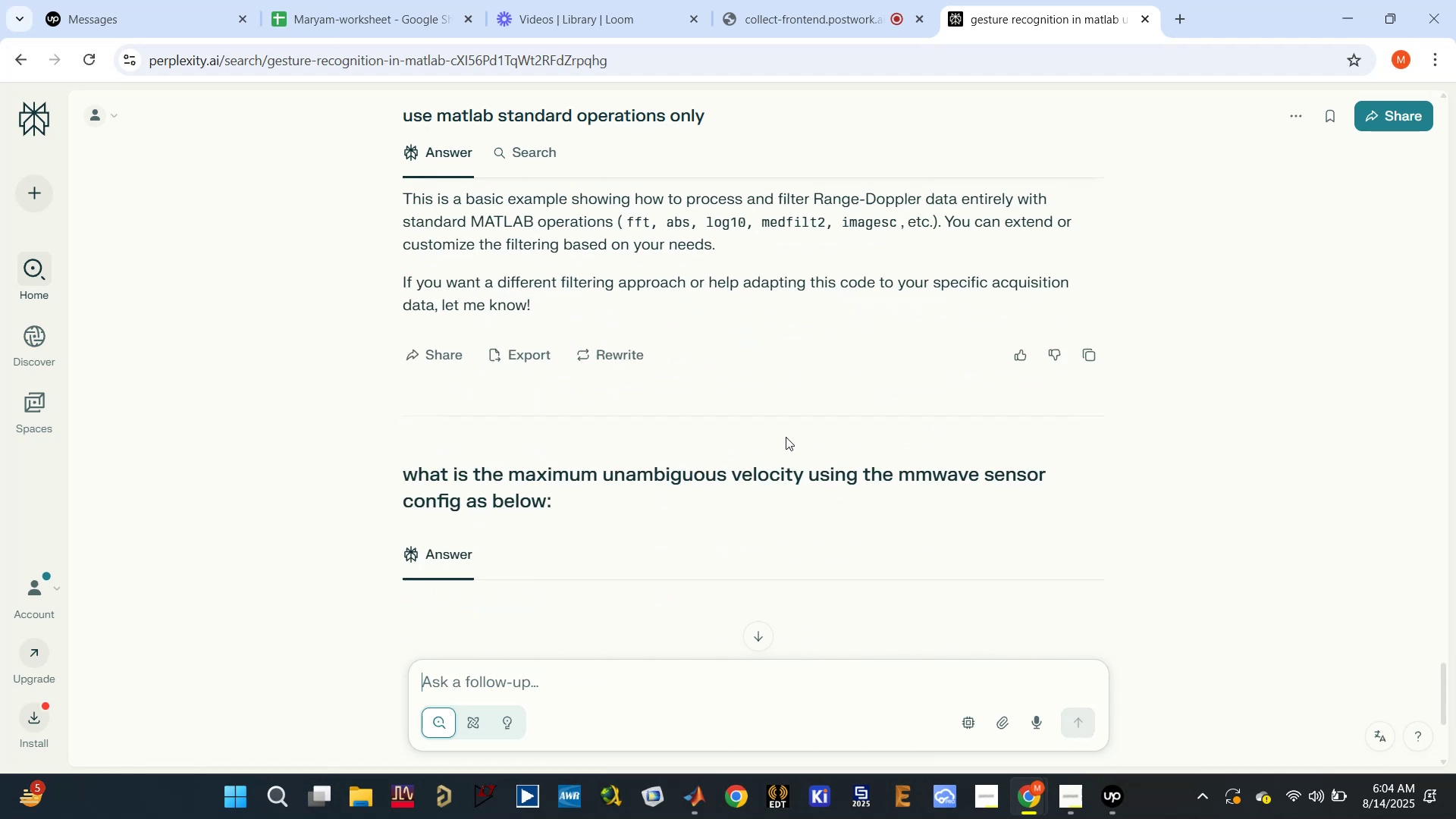 
key(Control+V)
 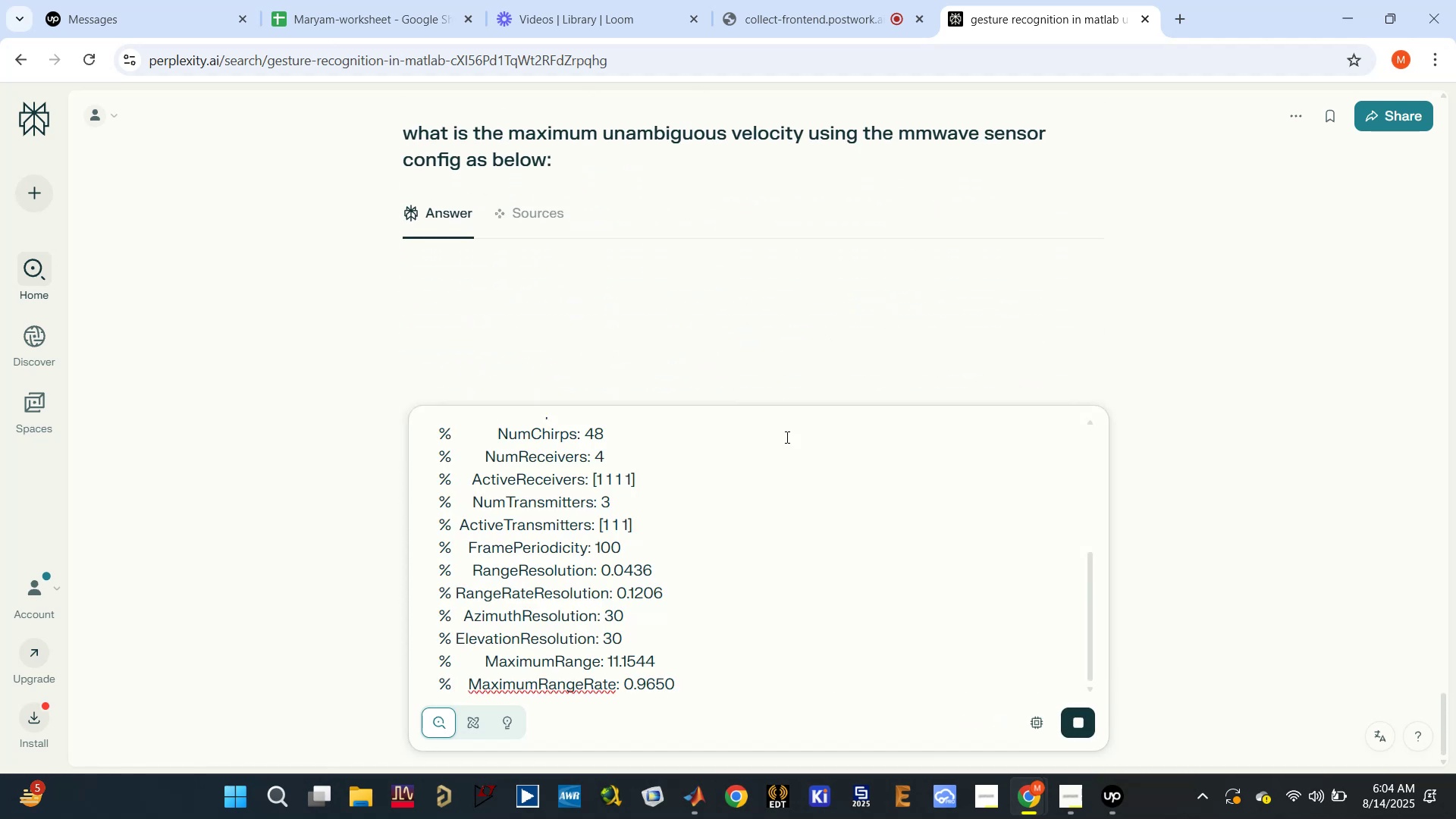 
key(Enter)
 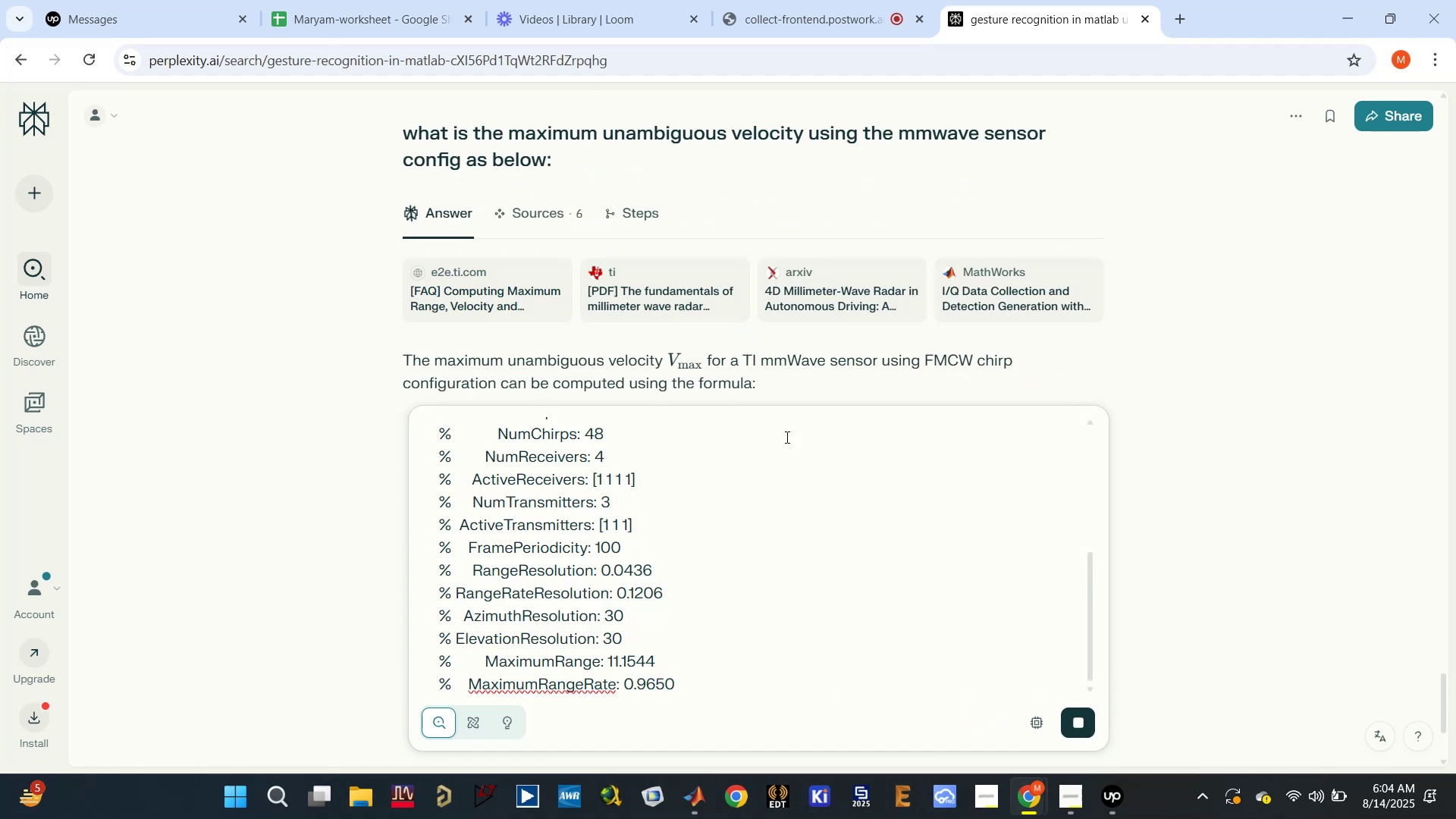 
scroll: coordinate [799, 612], scroll_direction: down, amount: 3.0
 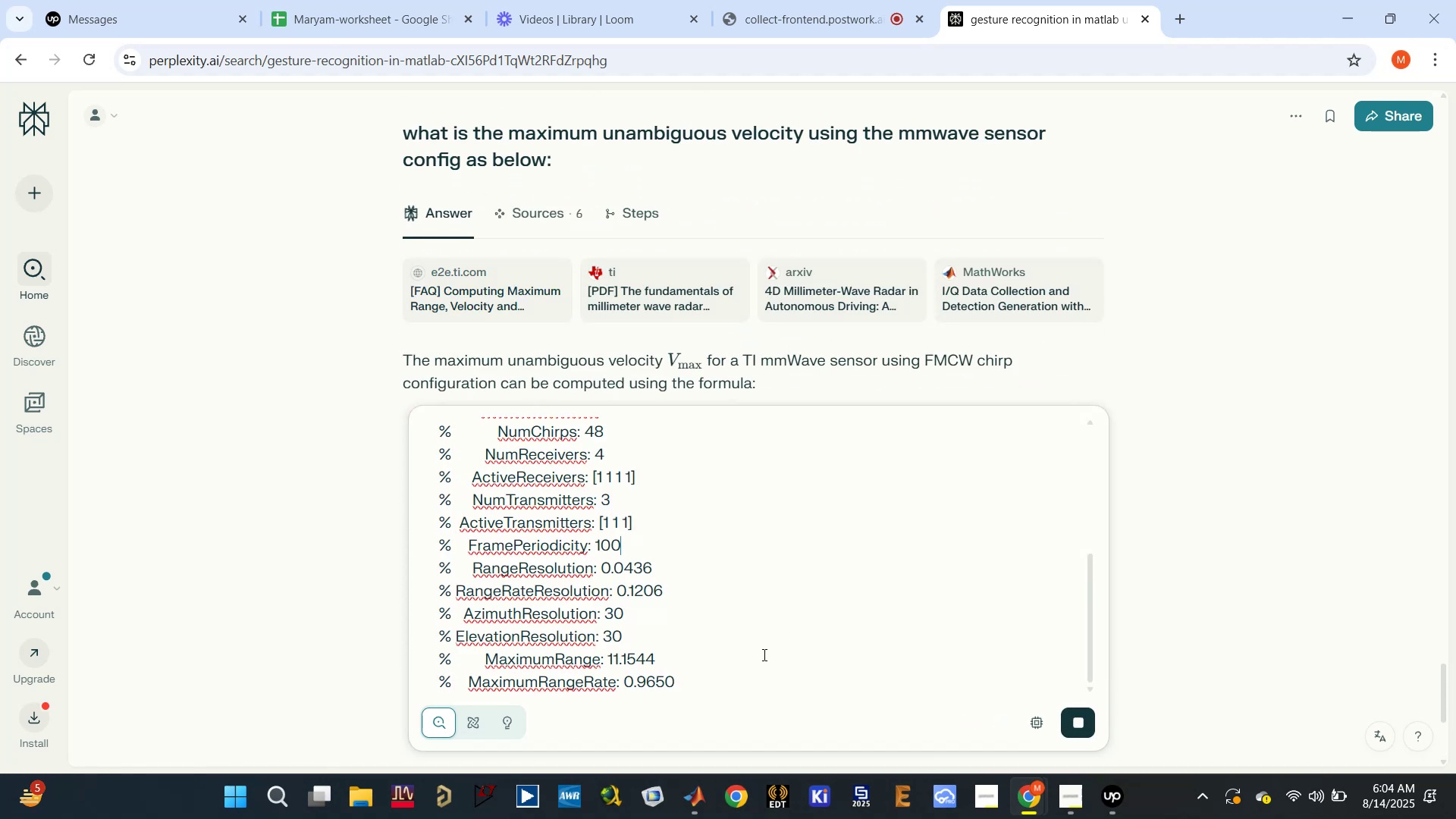 
left_click_drag(start_coordinate=[748, 678], to_coordinate=[748, 683])
 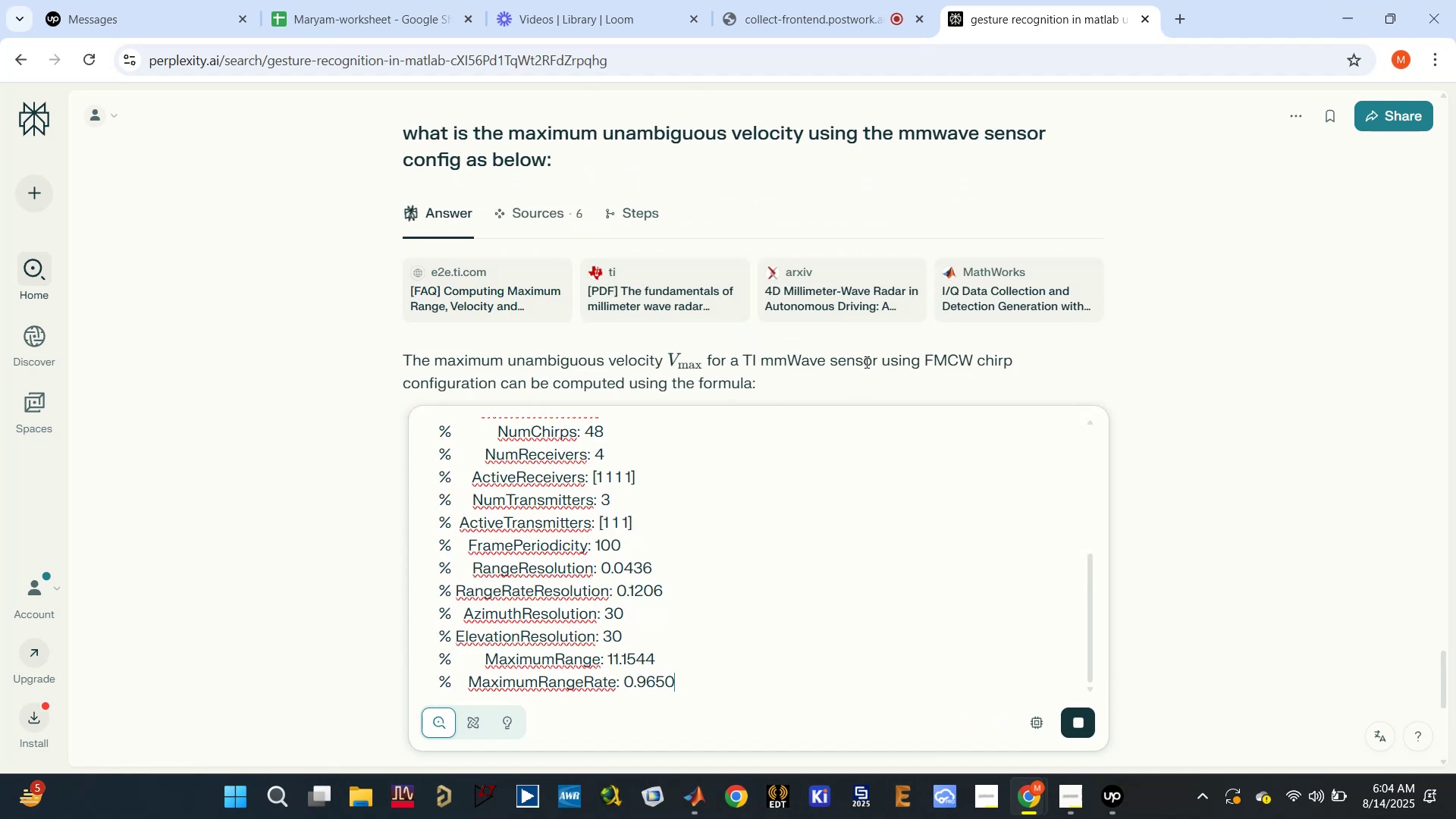 
scroll: coordinate [872, 401], scroll_direction: down, amount: 4.0
 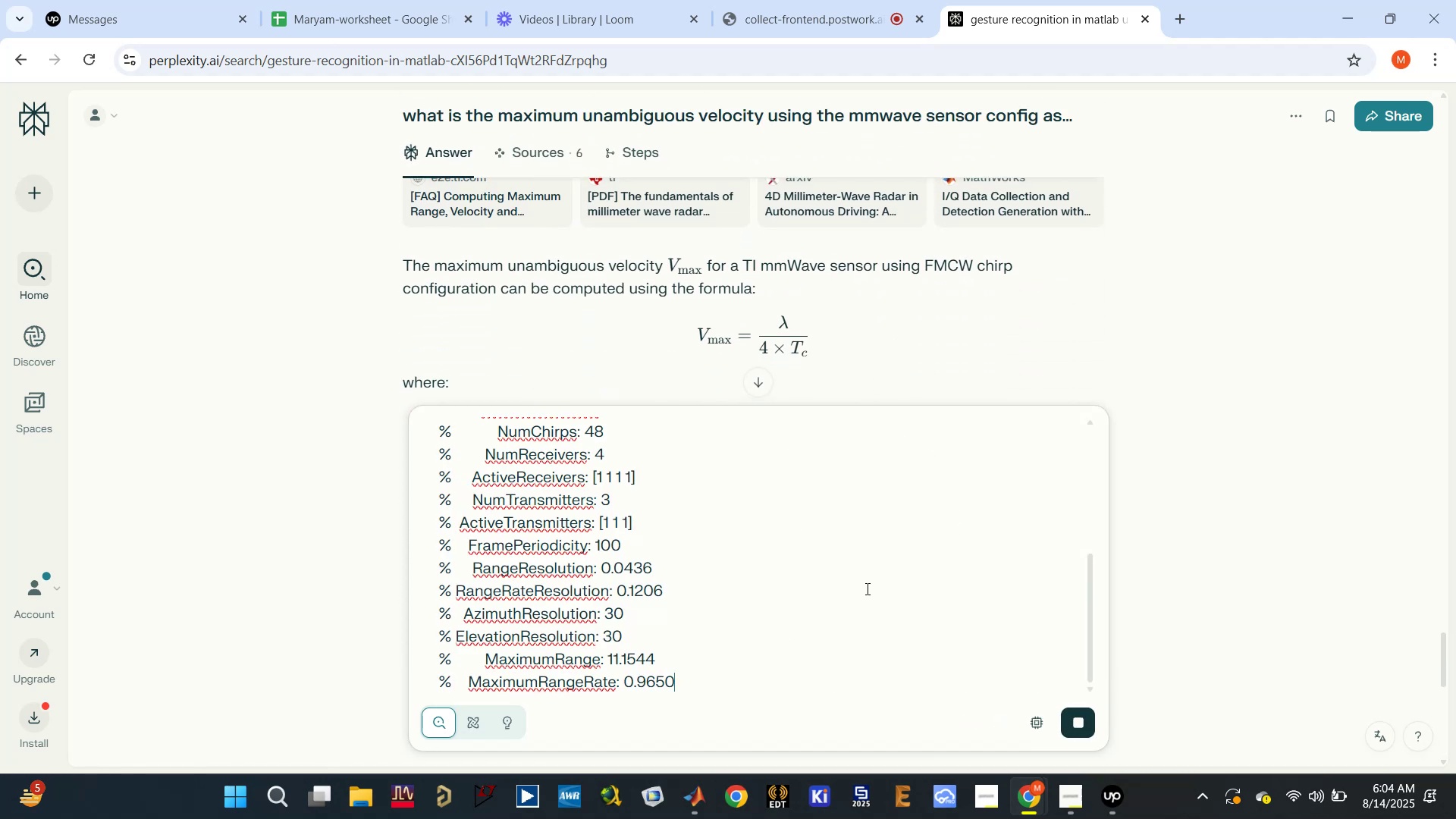 
double_click([863, 585])
 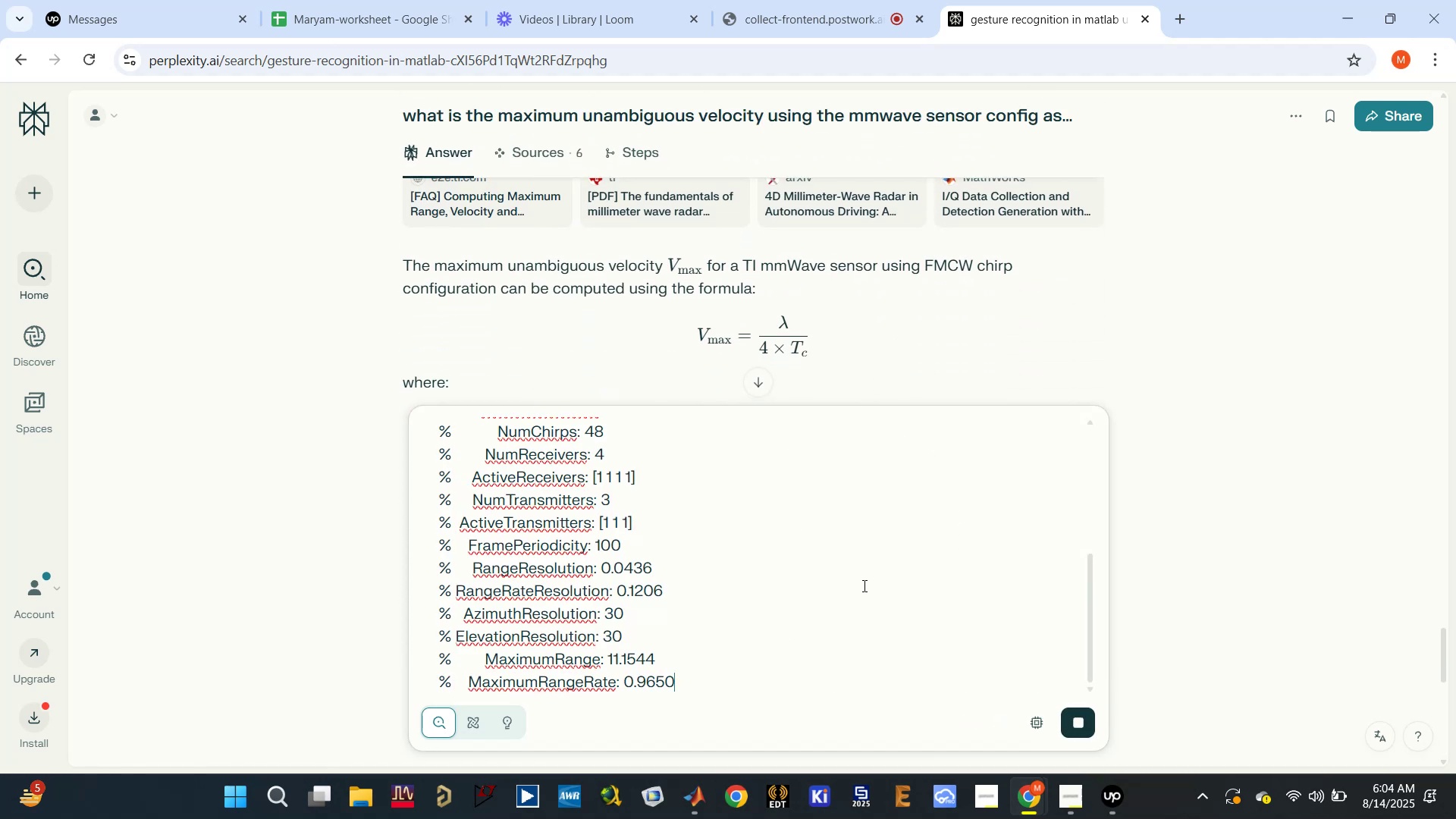 
scroll: coordinate [863, 592], scroll_direction: down, amount: 1.0
 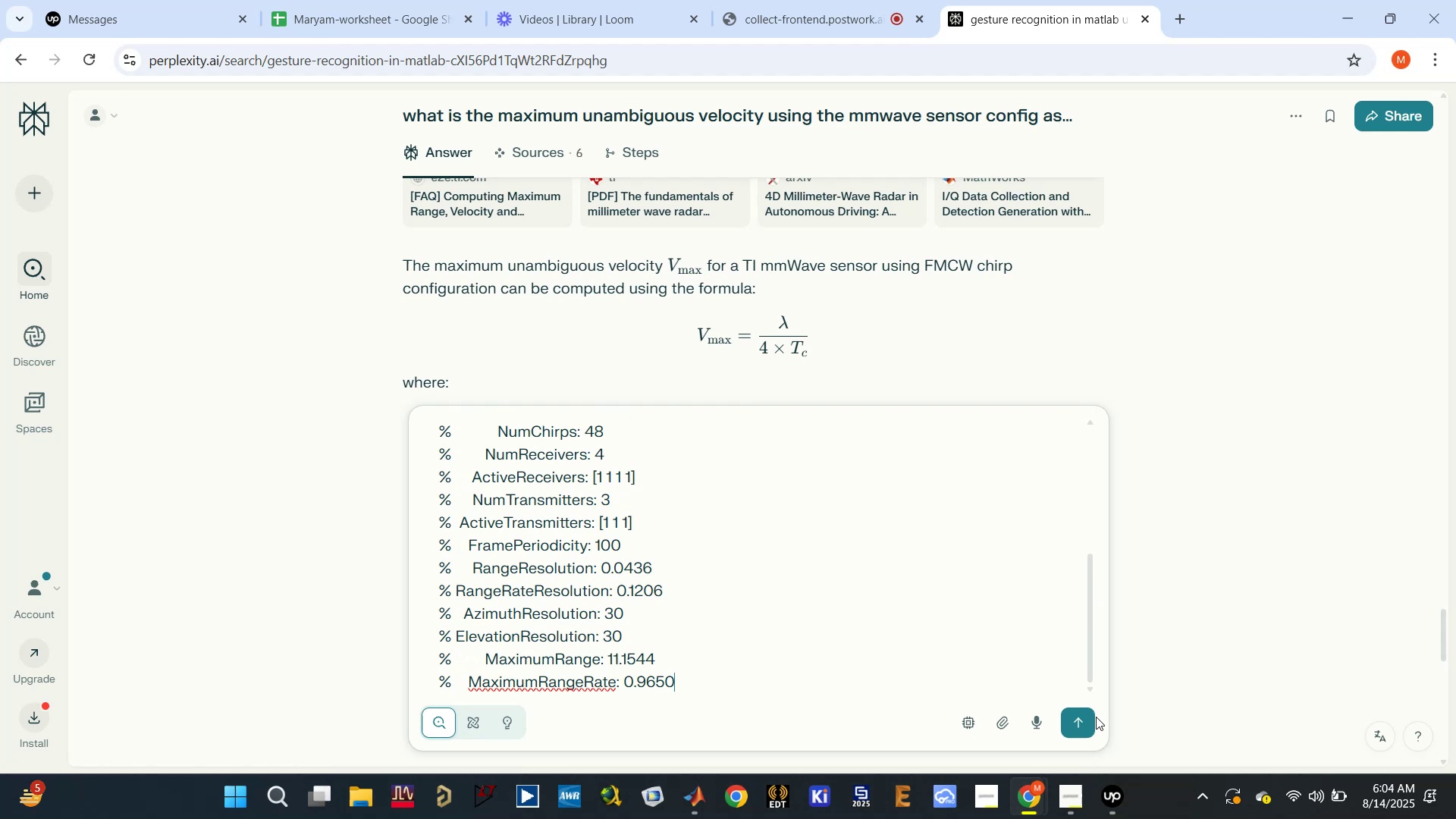 
left_click([1074, 725])
 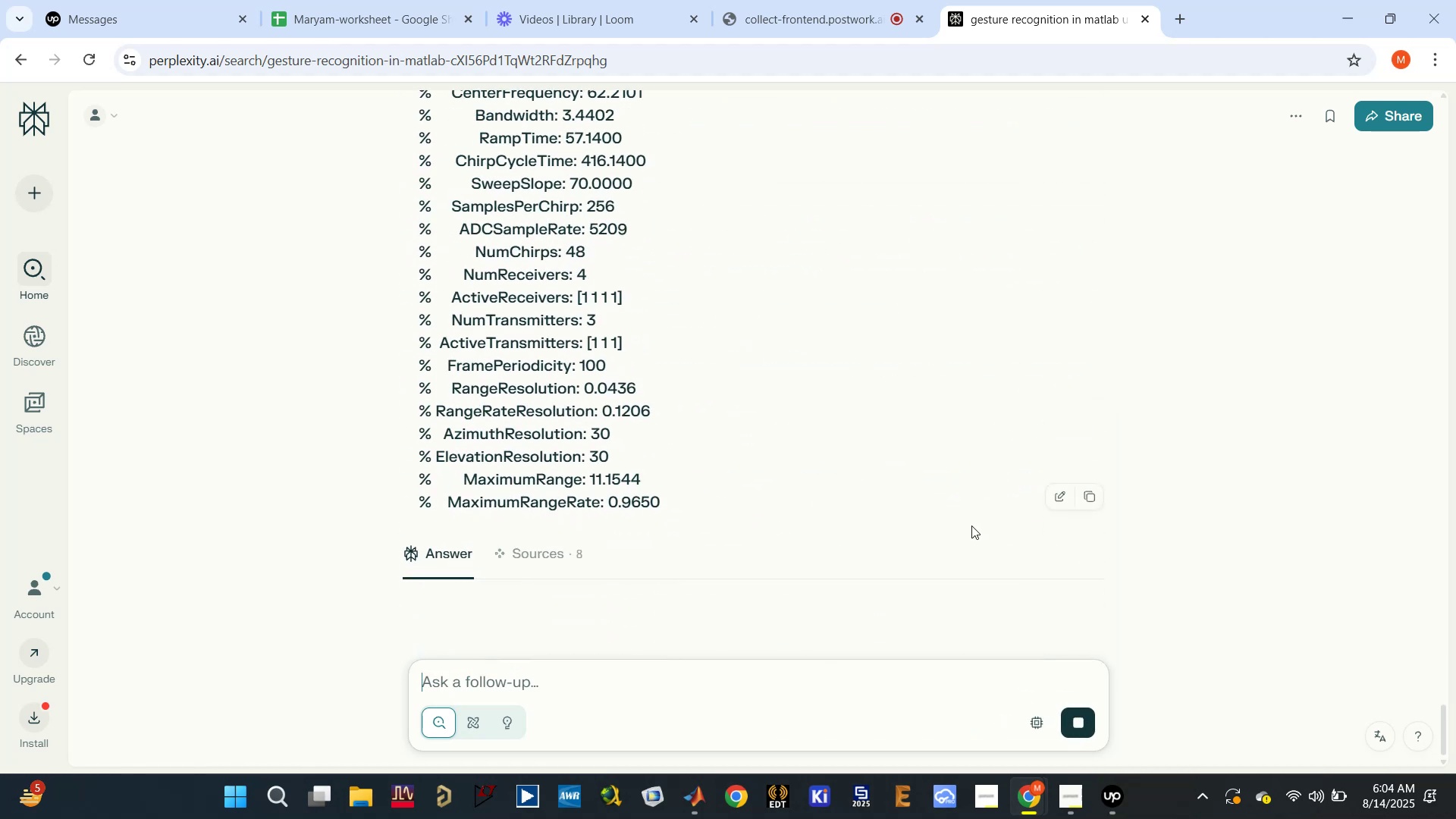 
scroll: coordinate [654, 444], scroll_direction: down, amount: 8.0
 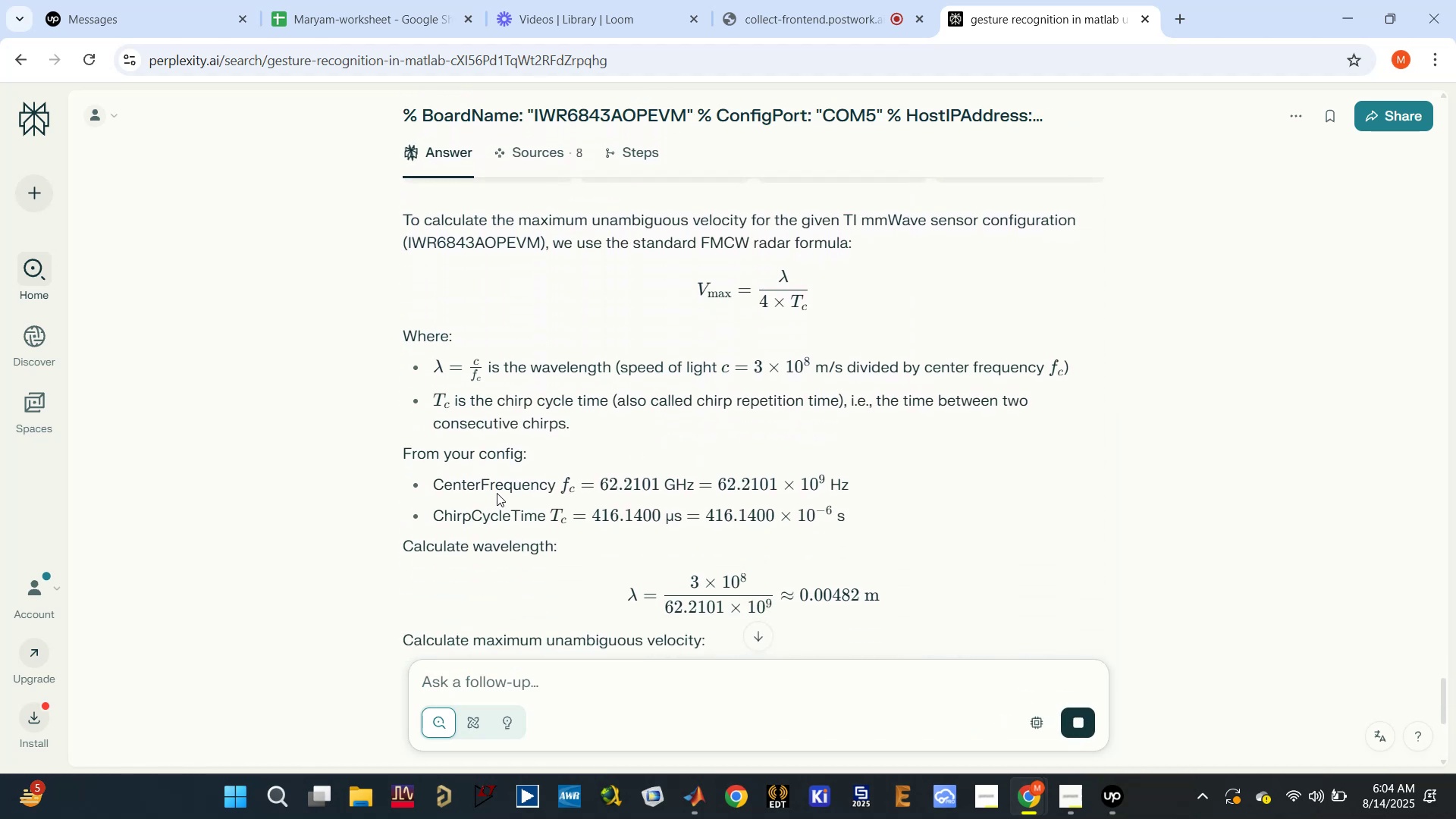 
double_click([500, 485])
 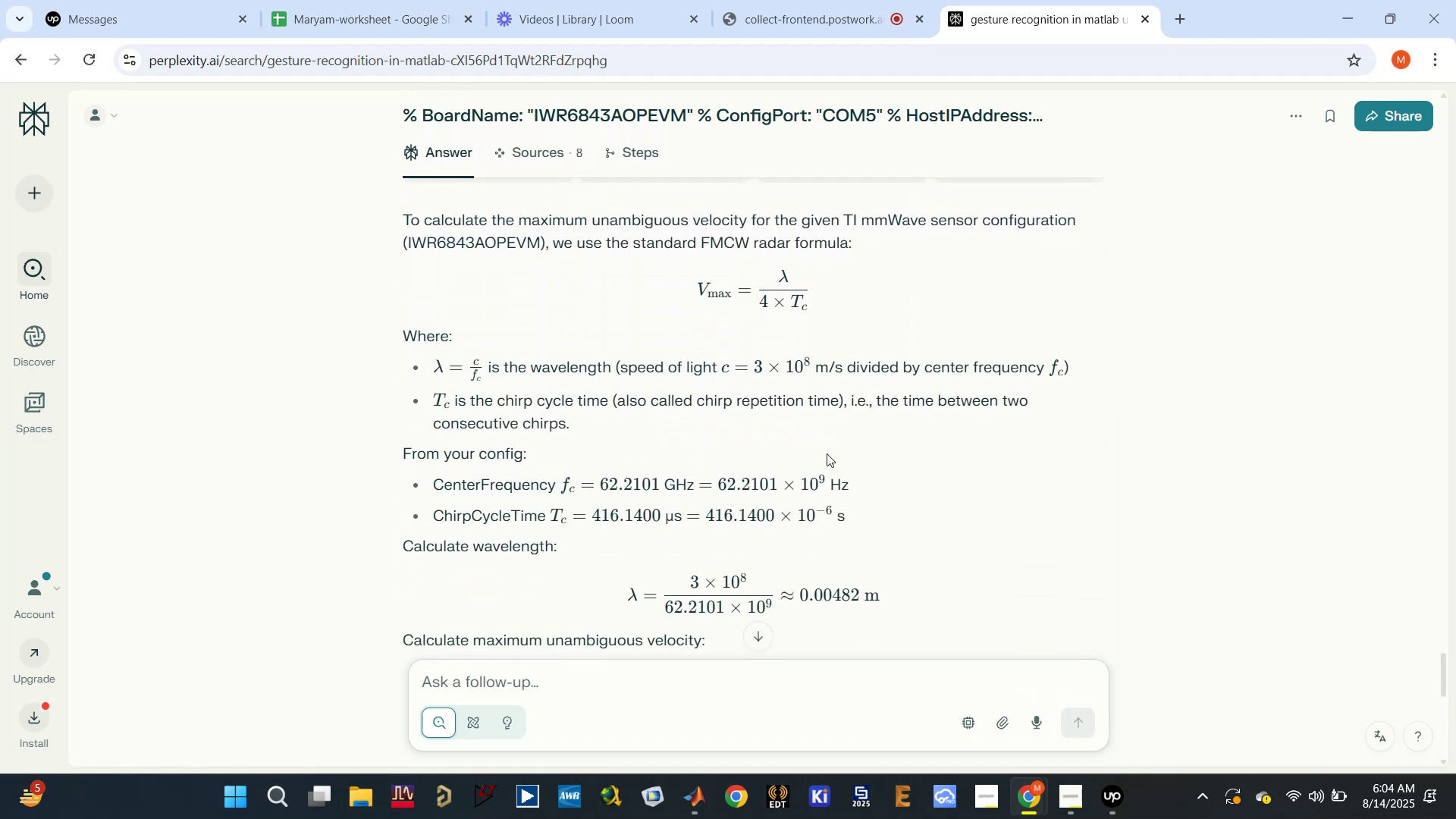 
scroll: coordinate [637, 493], scroll_direction: down, amount: 2.0
 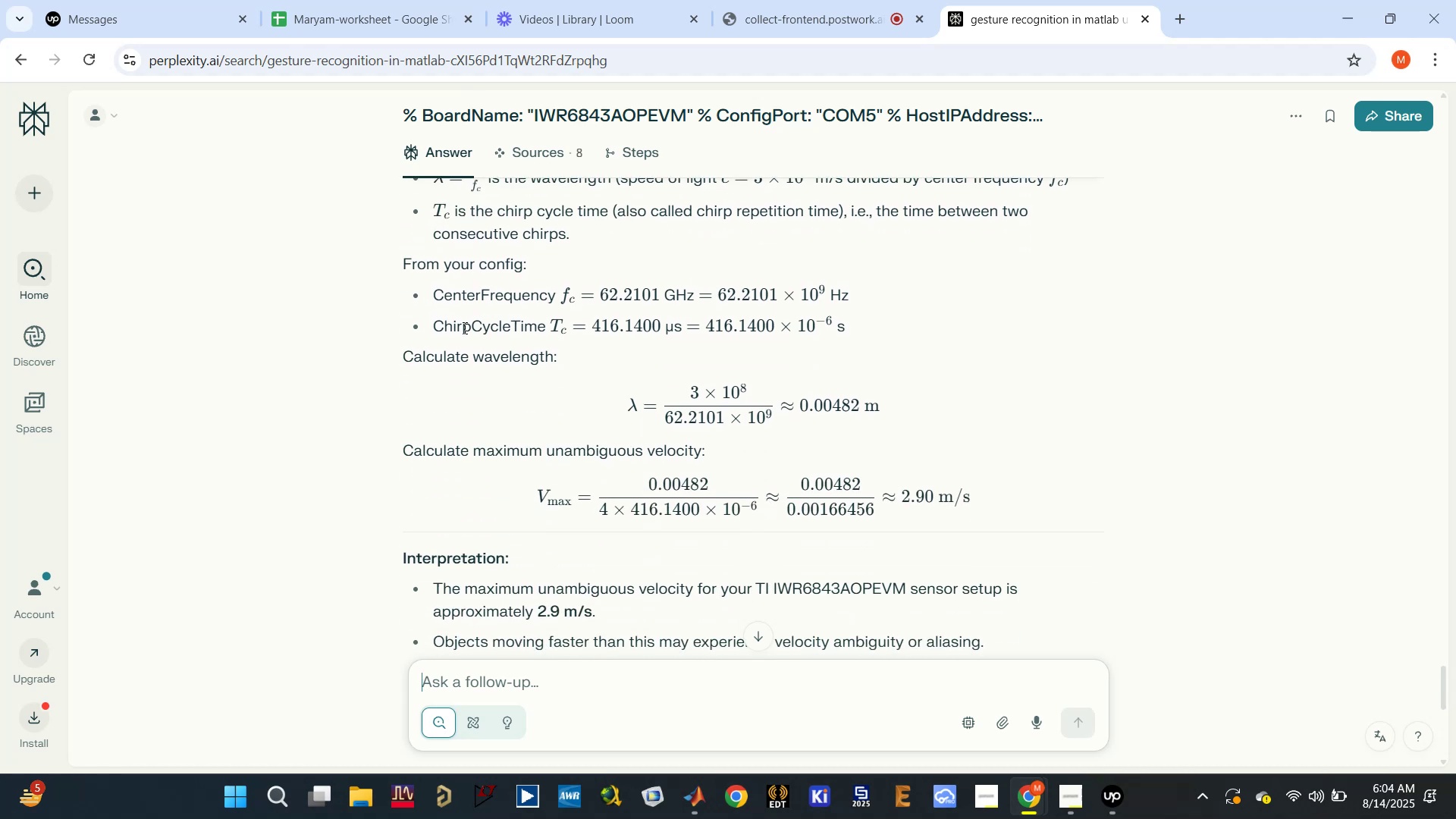 
double_click([463, 328])
 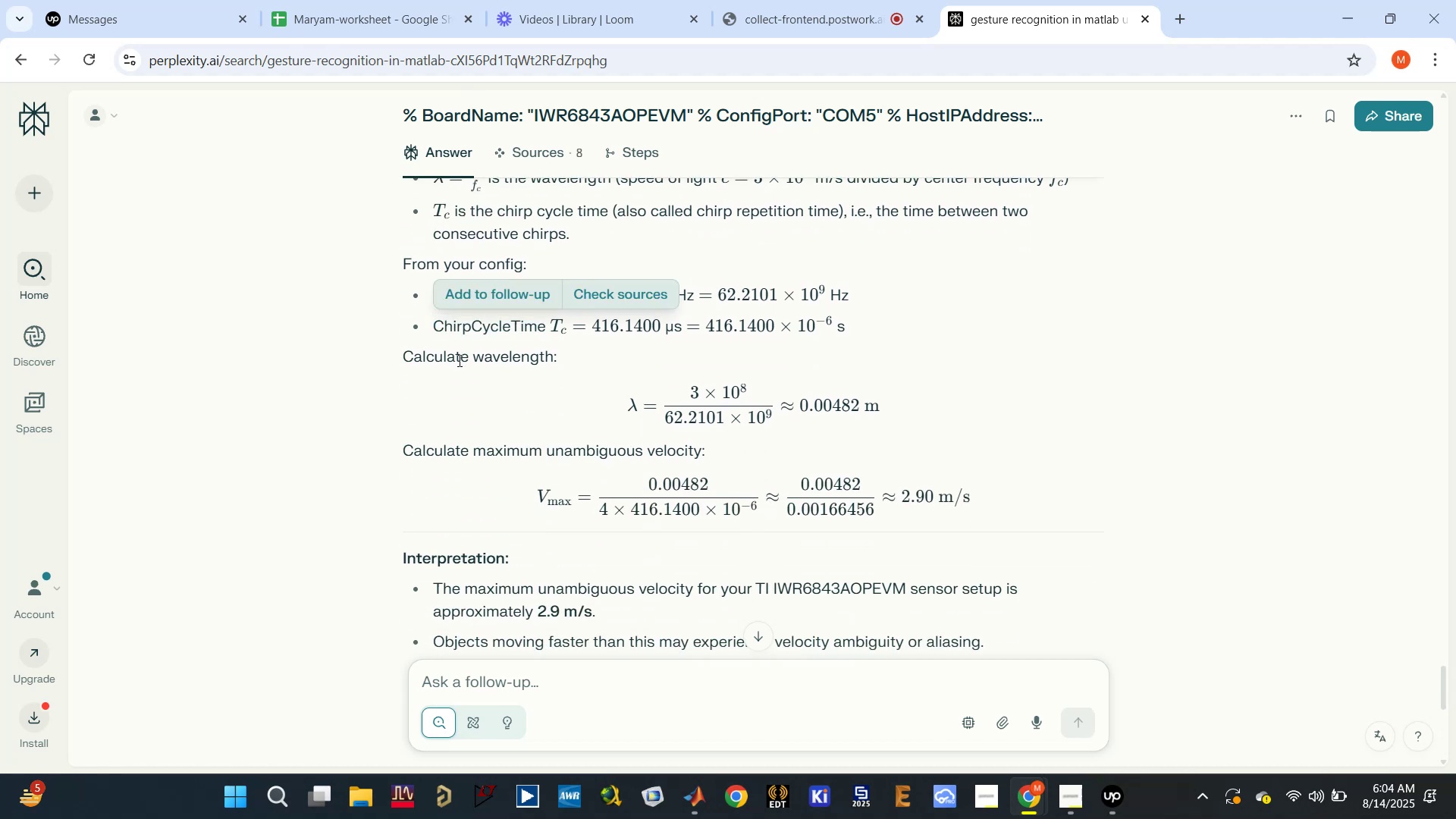 
double_click([458, 360])
 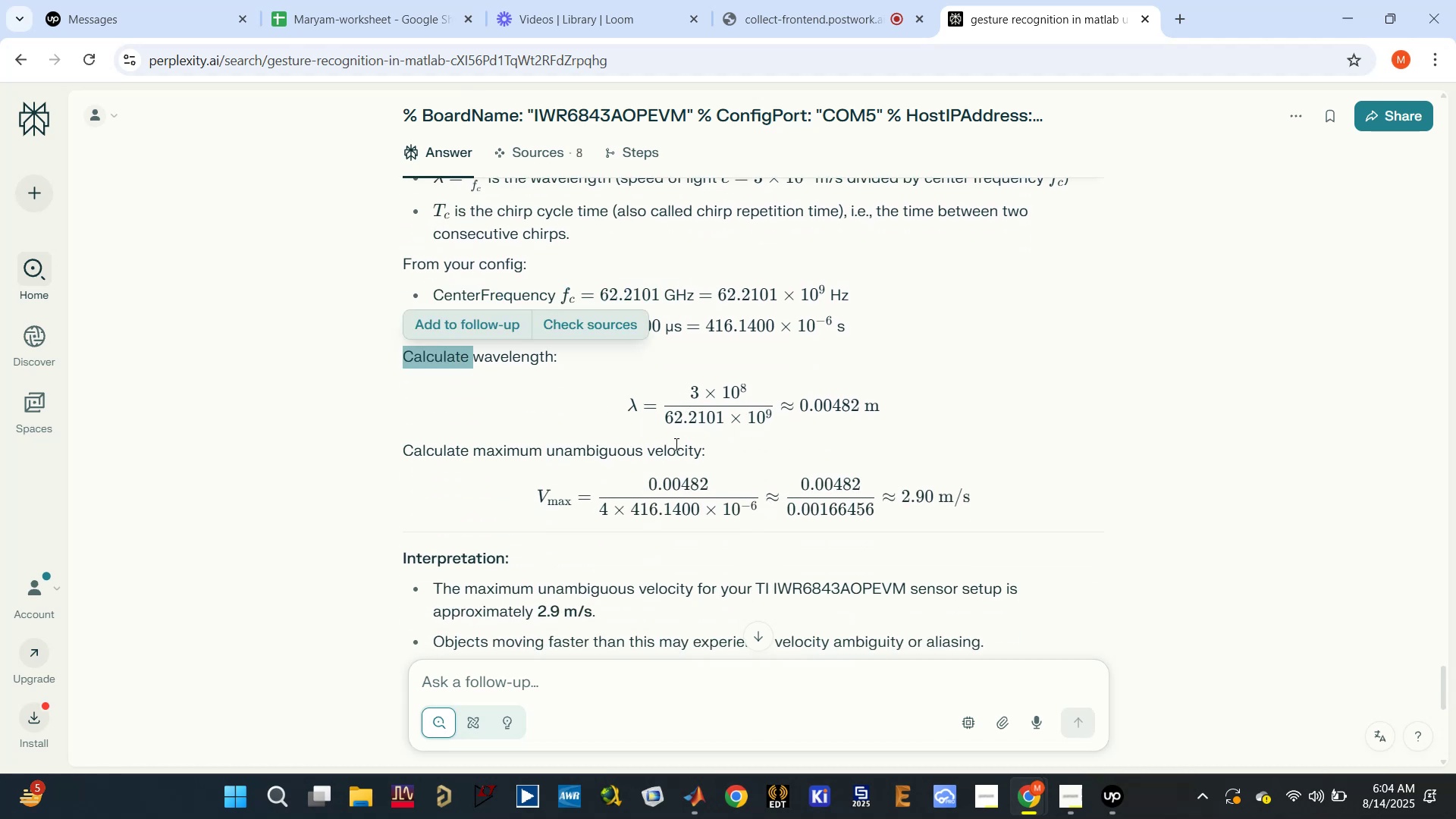 
double_click([581, 447])
 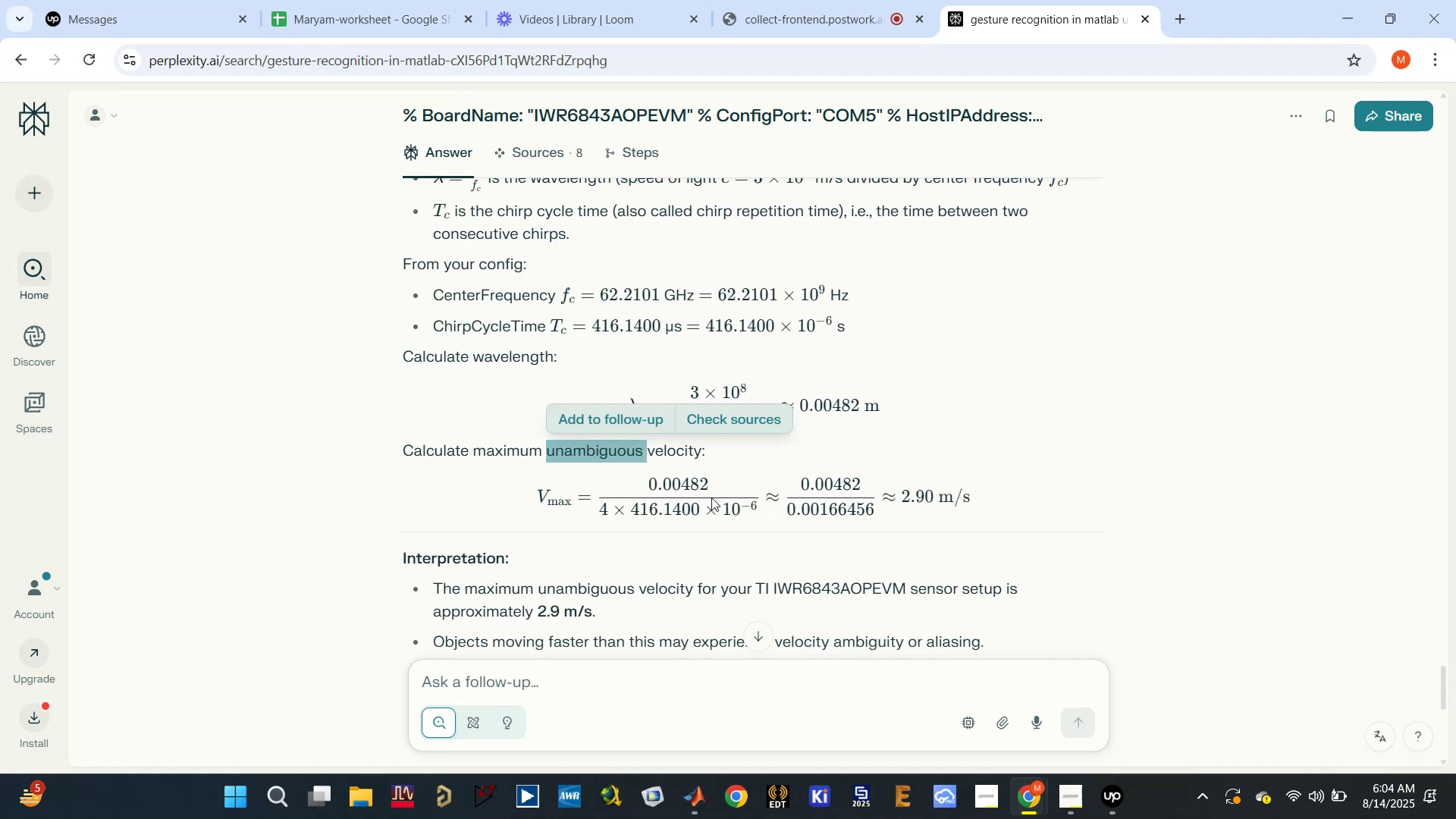 
left_click([474, 358])
 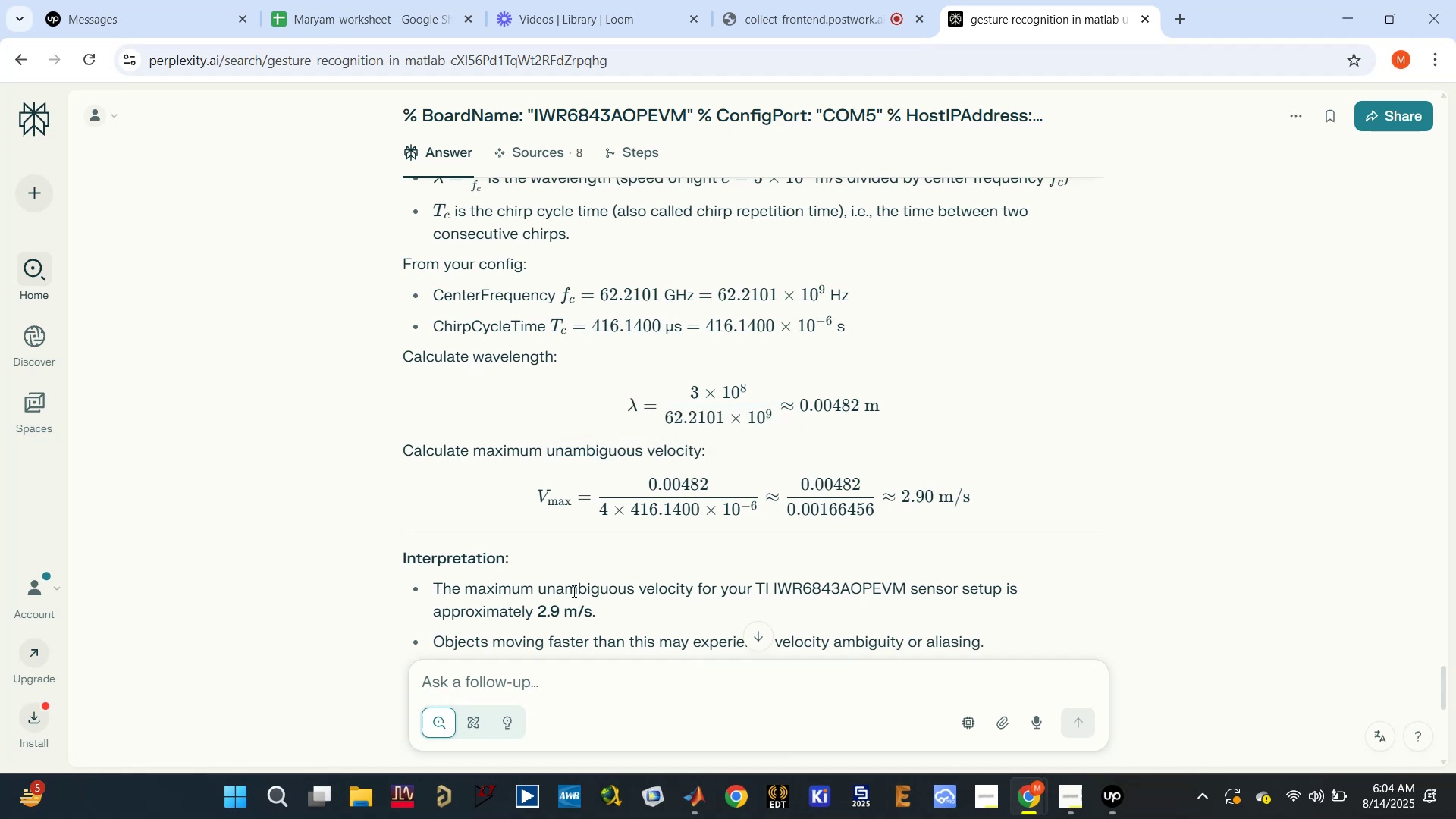 
left_click_drag(start_coordinate=[745, 582], to_coordinate=[966, 583])
 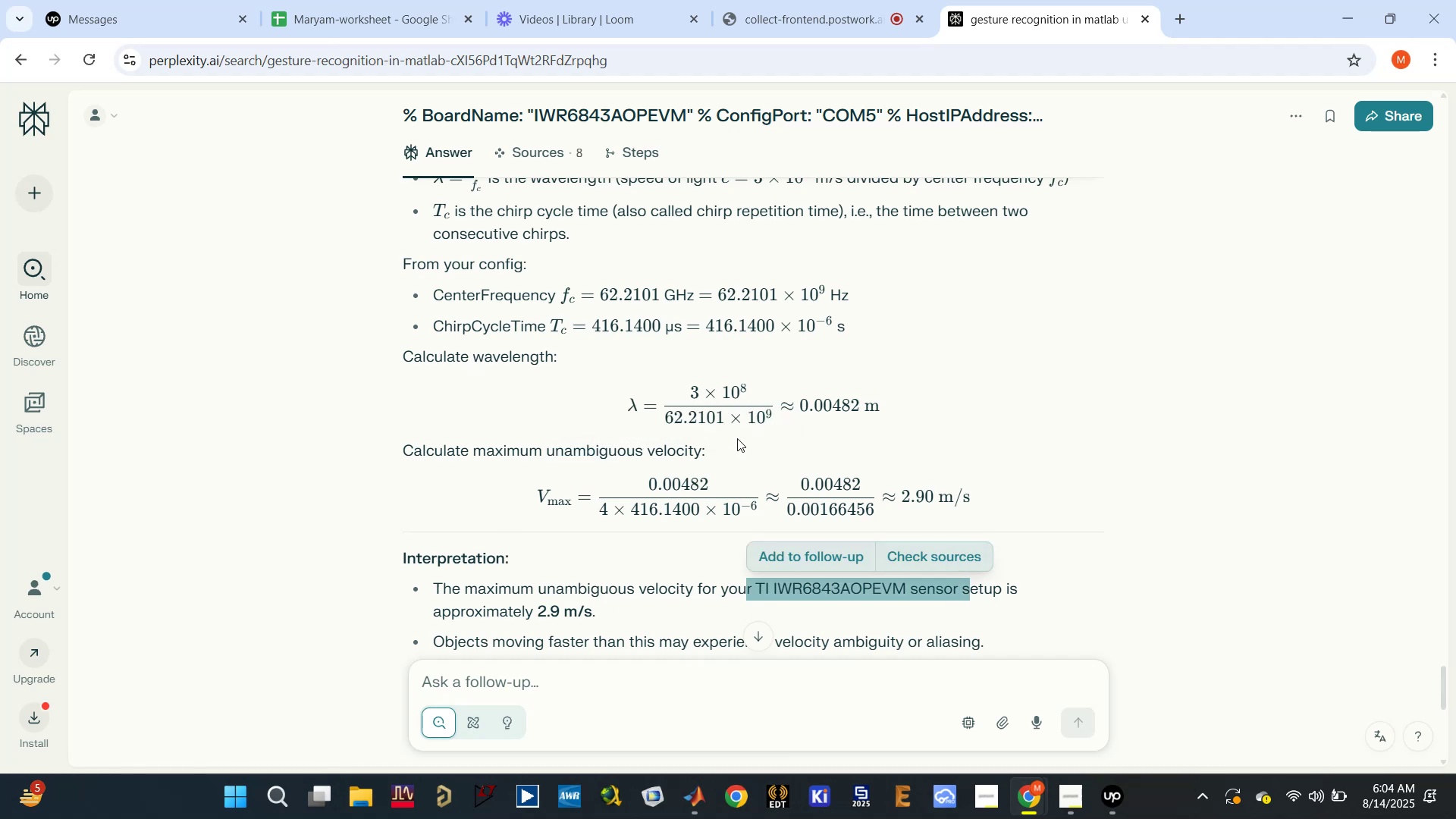 
mouse_move([690, 777])
 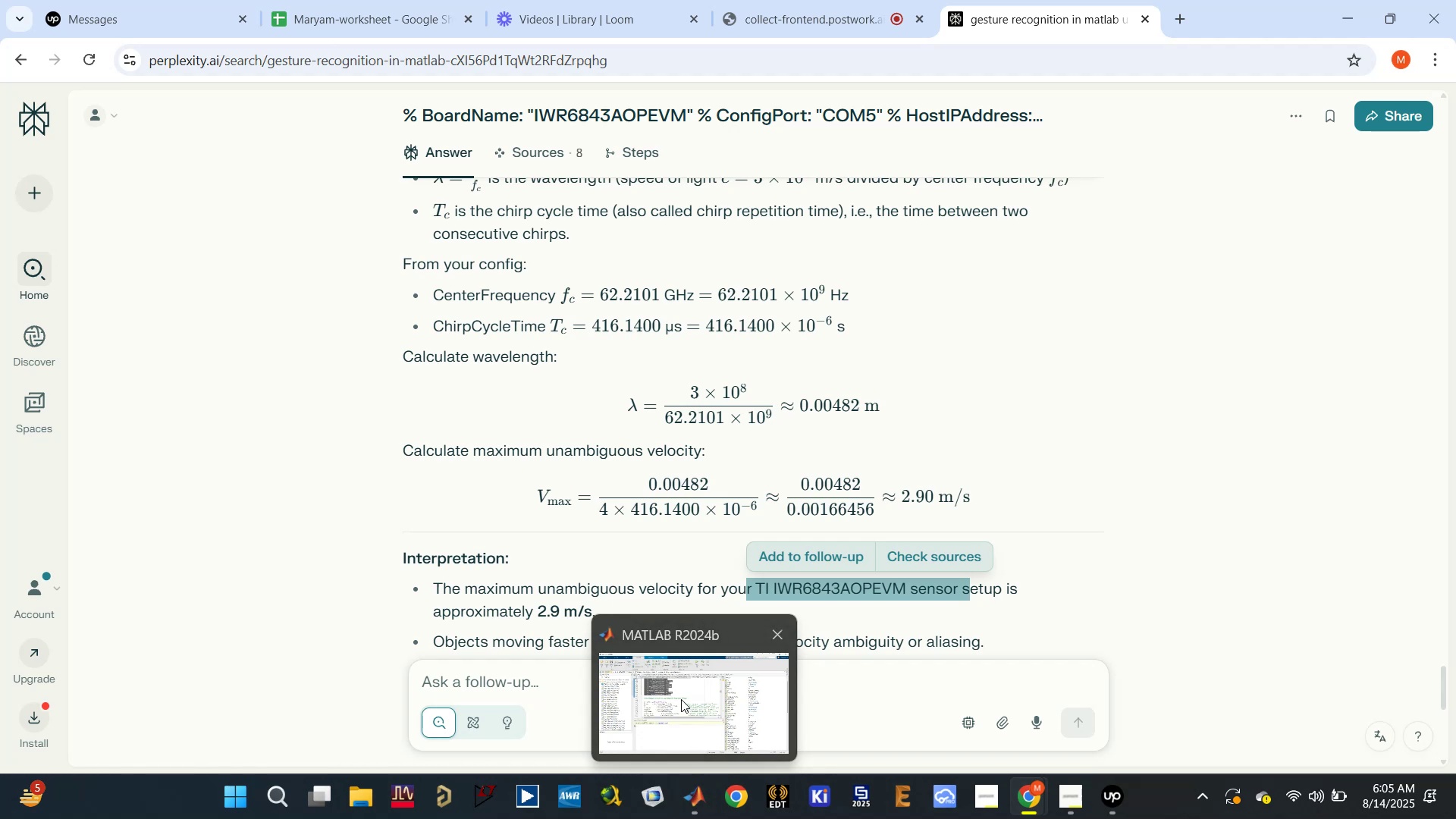 
left_click([681, 698])
 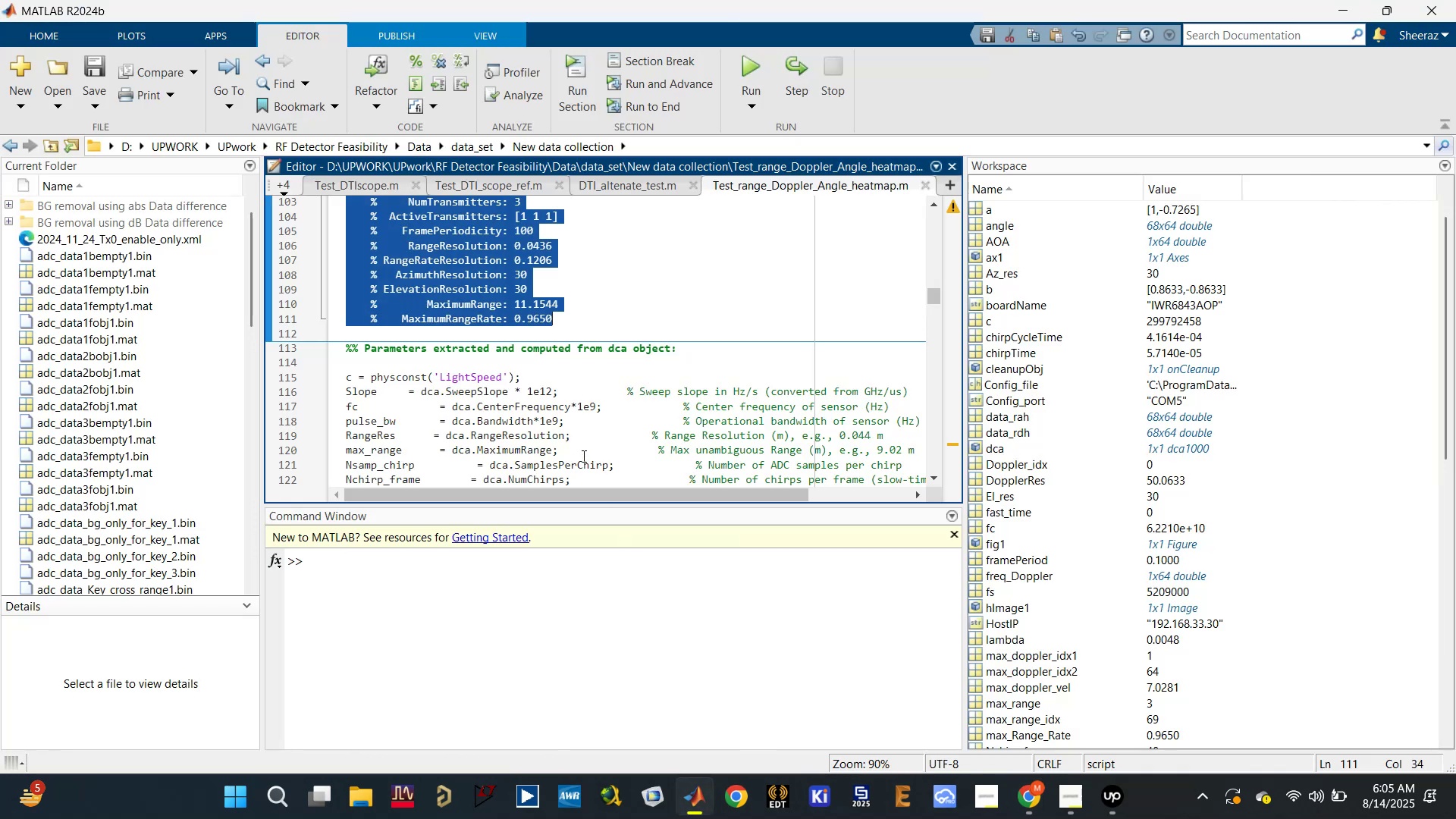 
left_click([588, 429])
 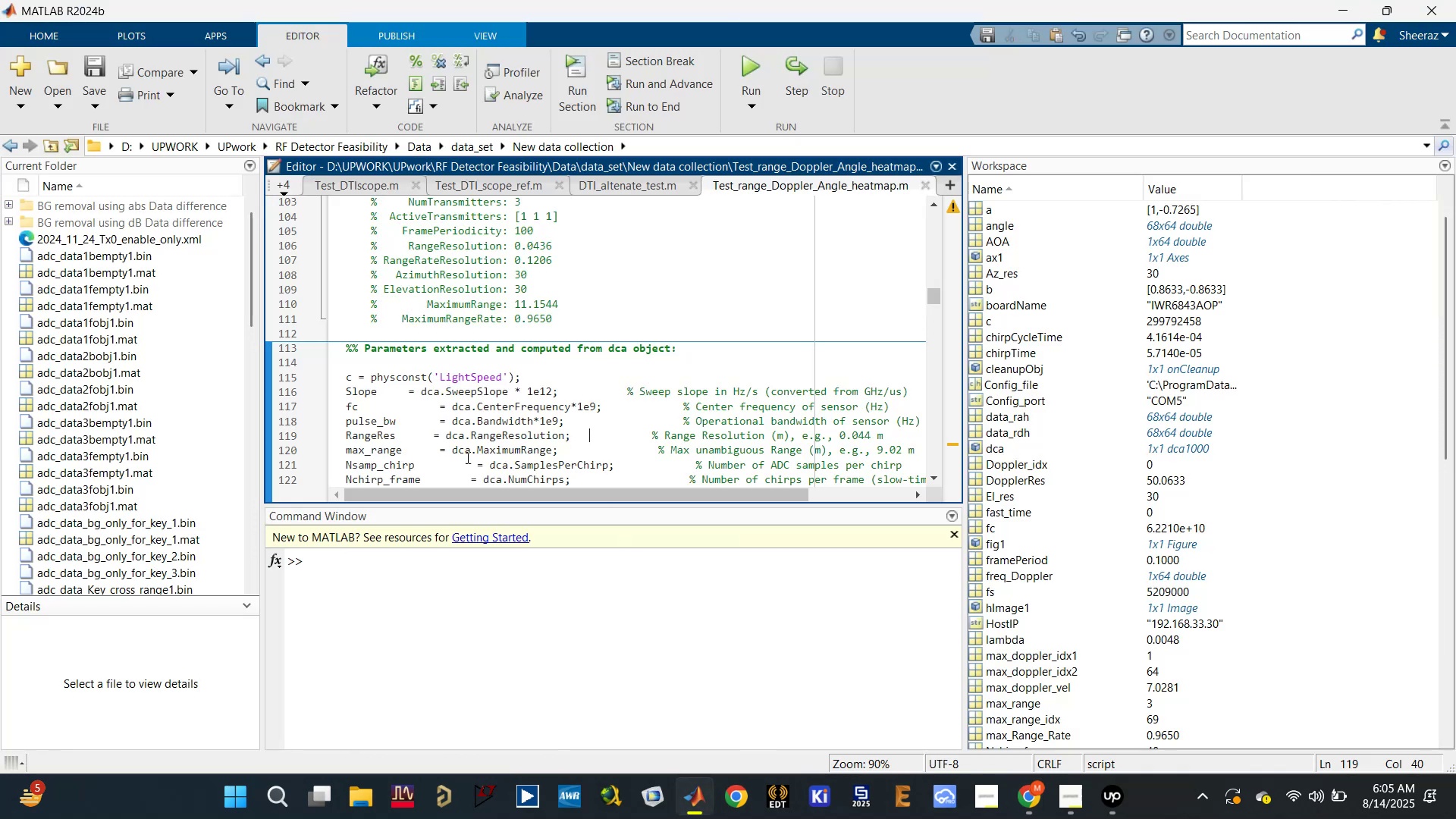 
scroll: coordinate [457, 459], scroll_direction: down, amount: 1.0
 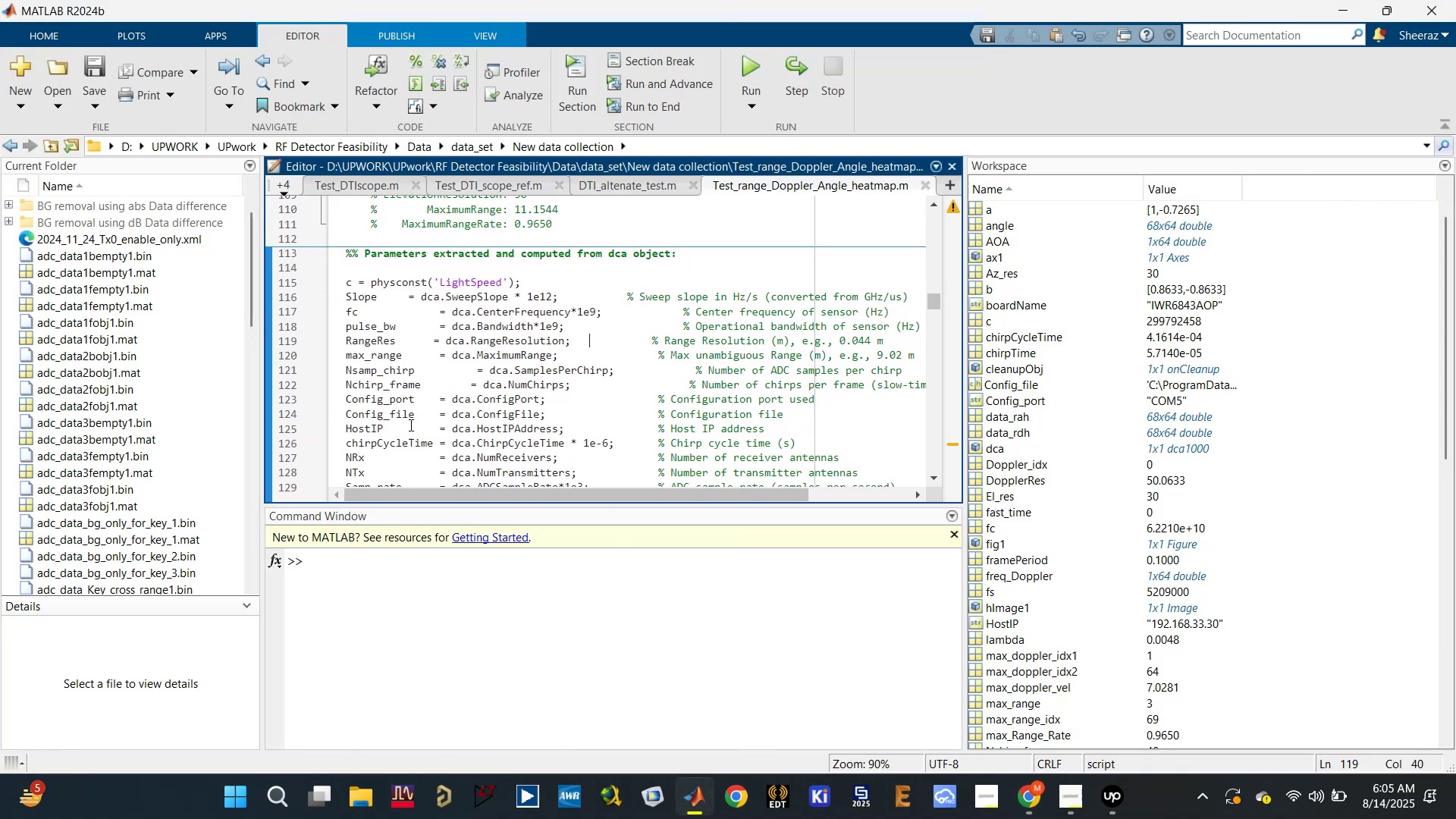 
left_click([388, 401])
 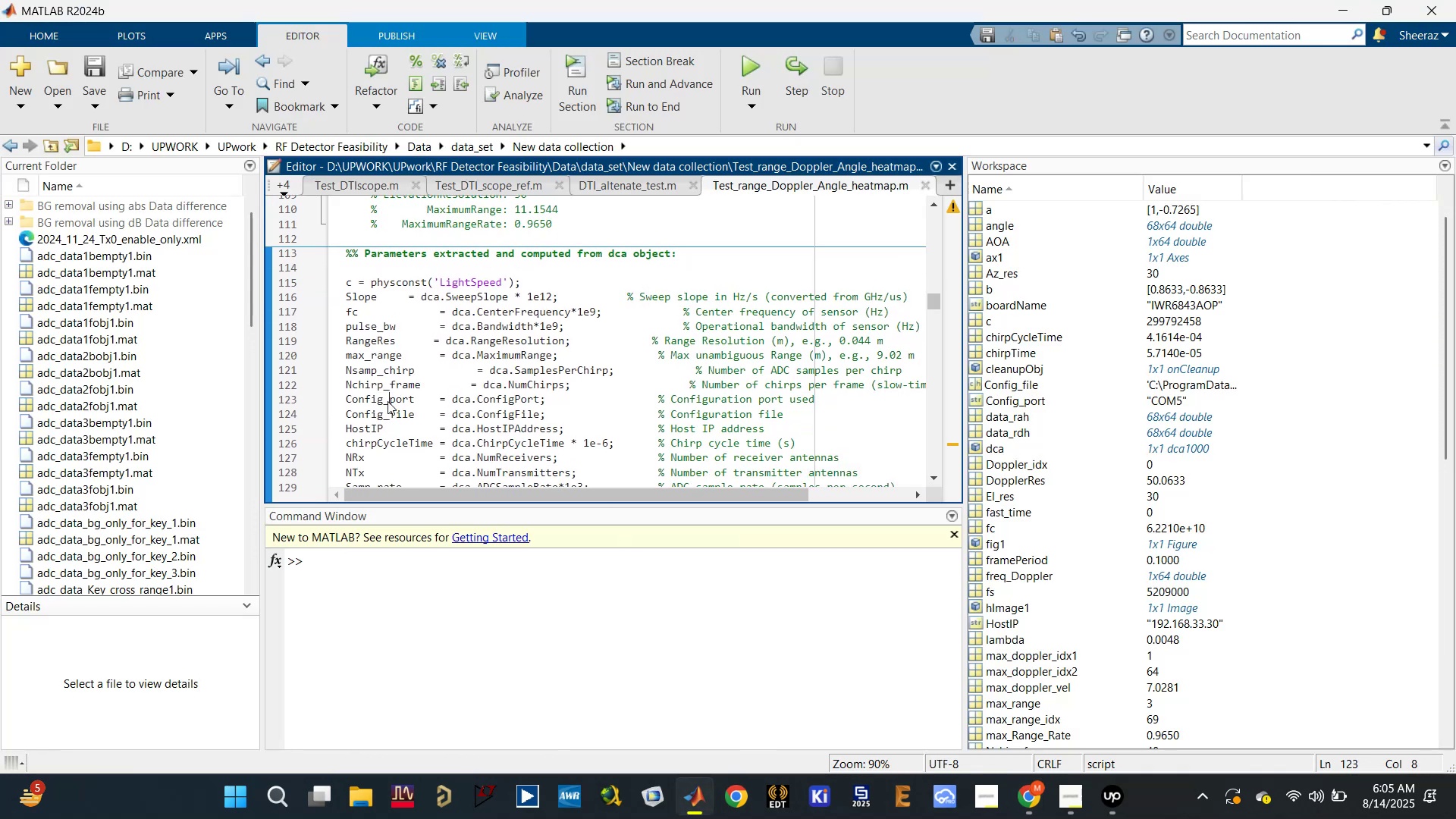 
scroll: coordinate [388, 405], scroll_direction: down, amount: 4.0
 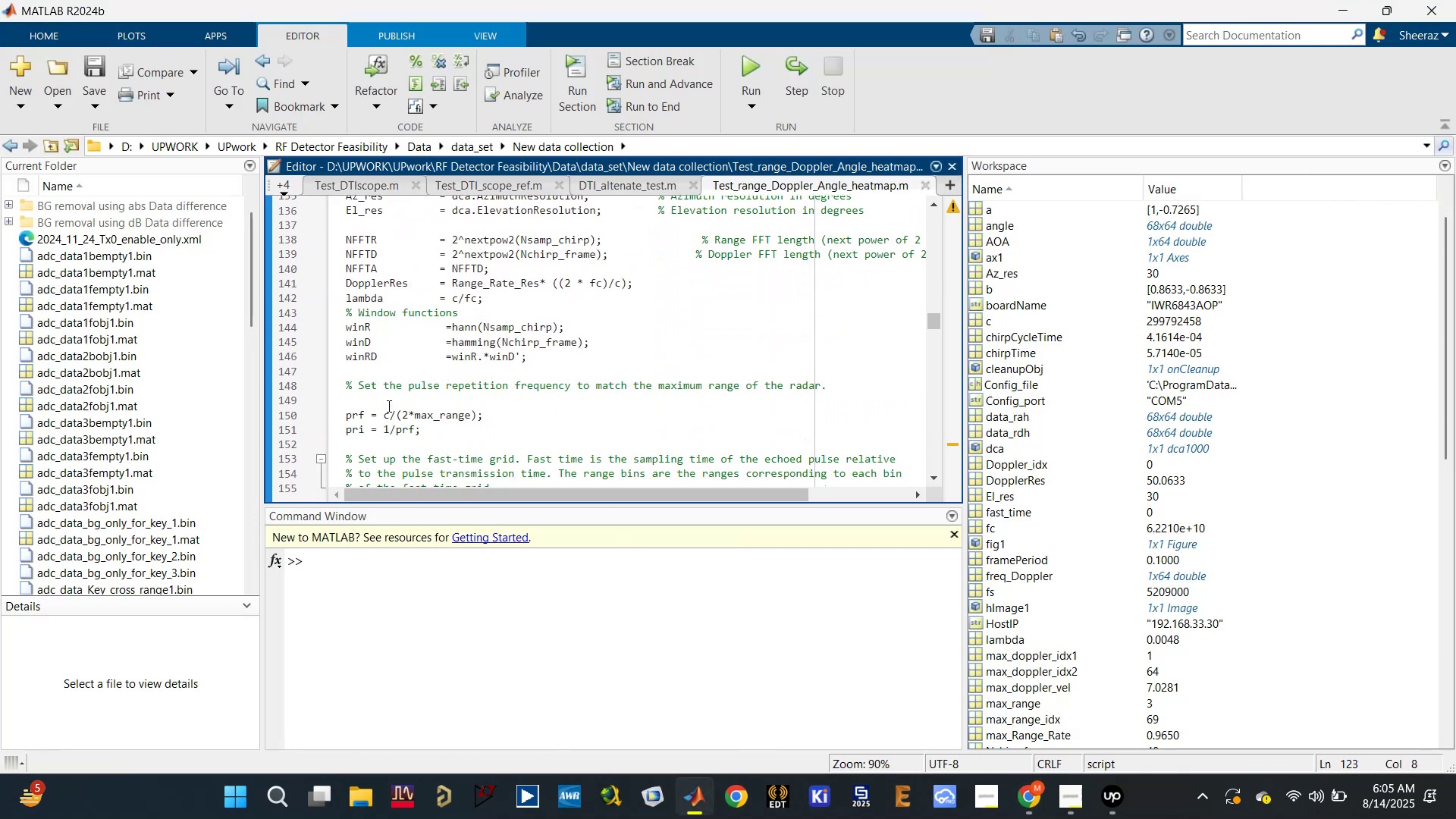 
scroll: coordinate [388, 406], scroll_direction: up, amount: 3.0
 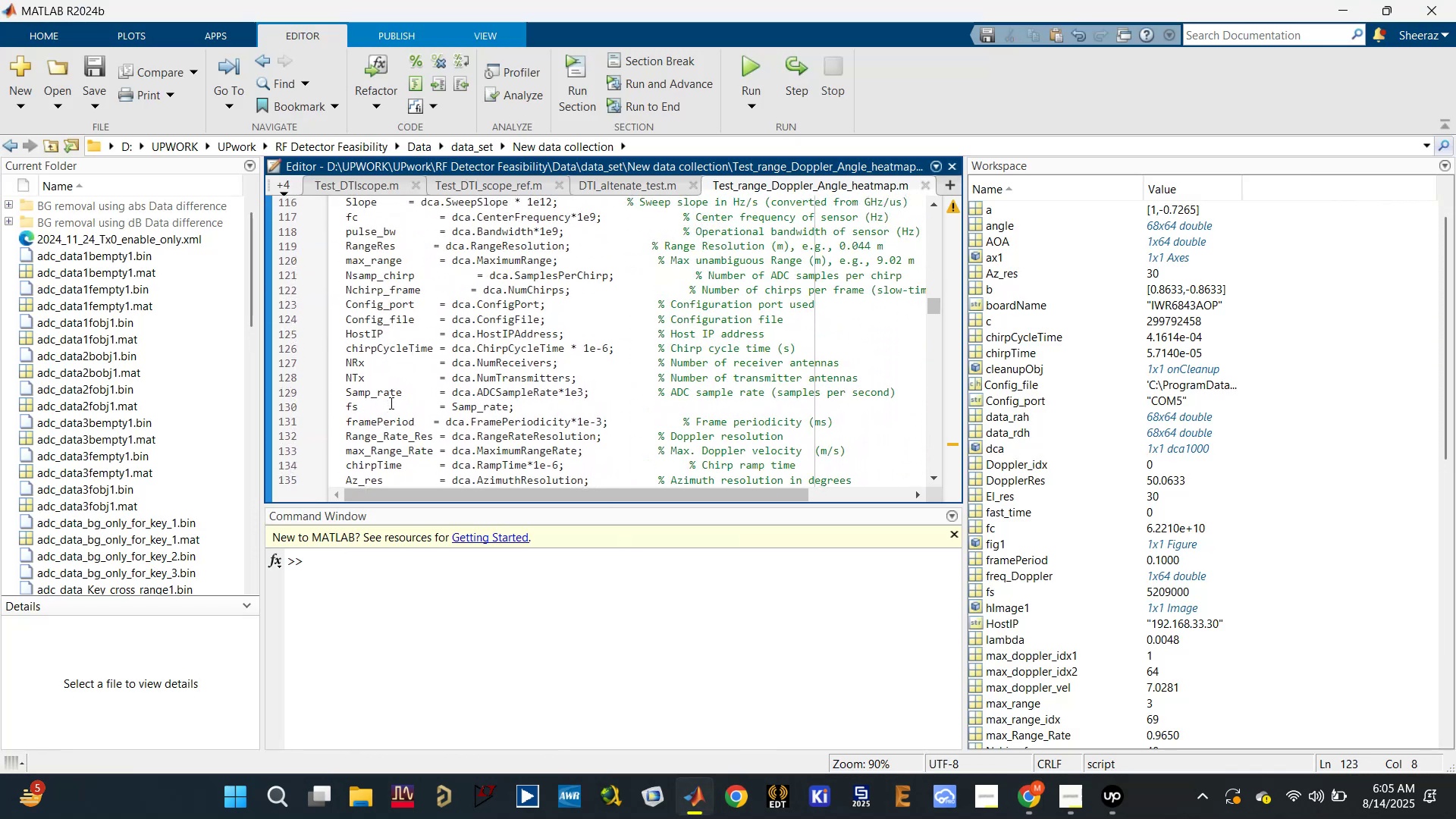 
key(Control+F)
 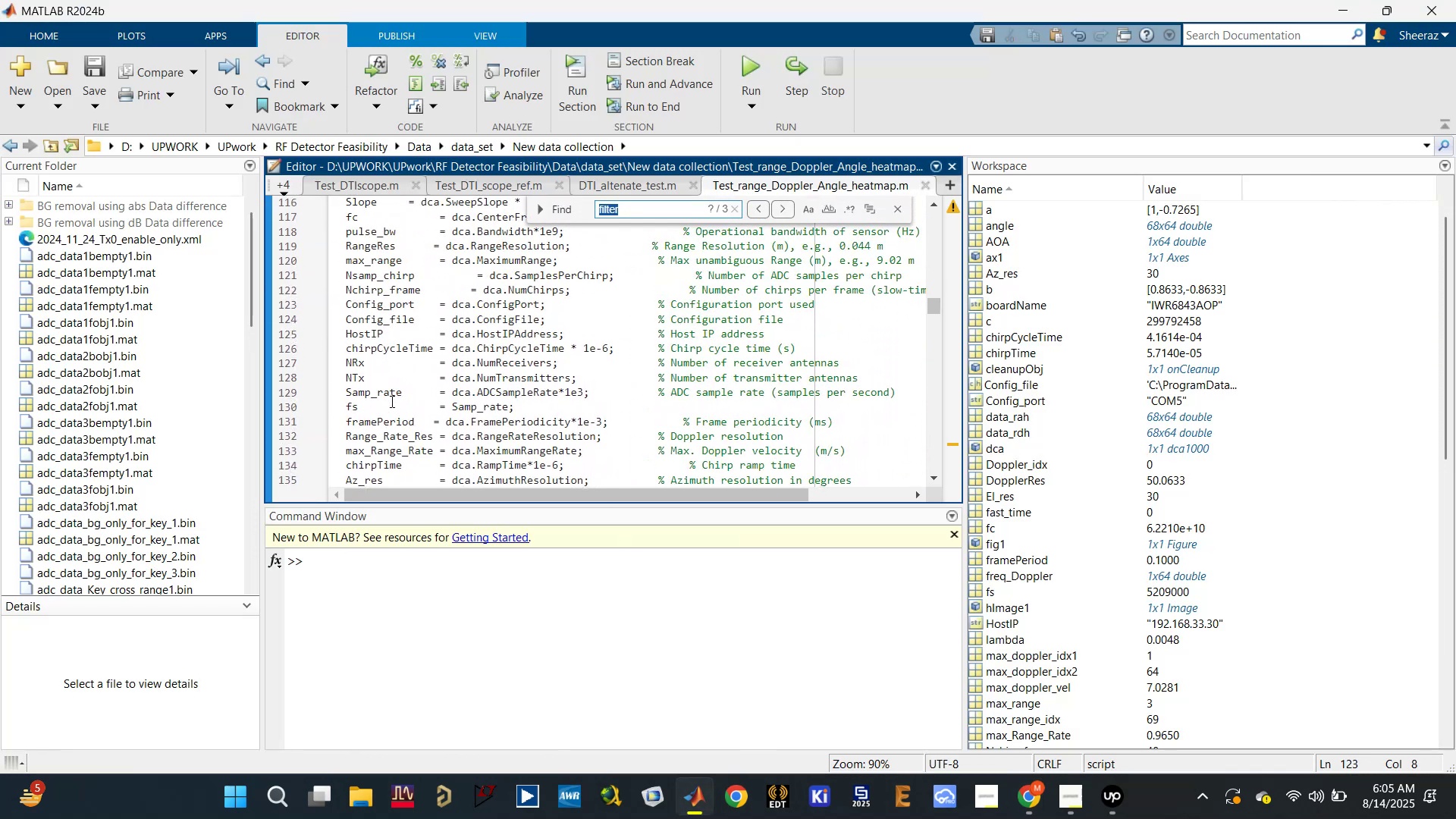 
type(lambda)
 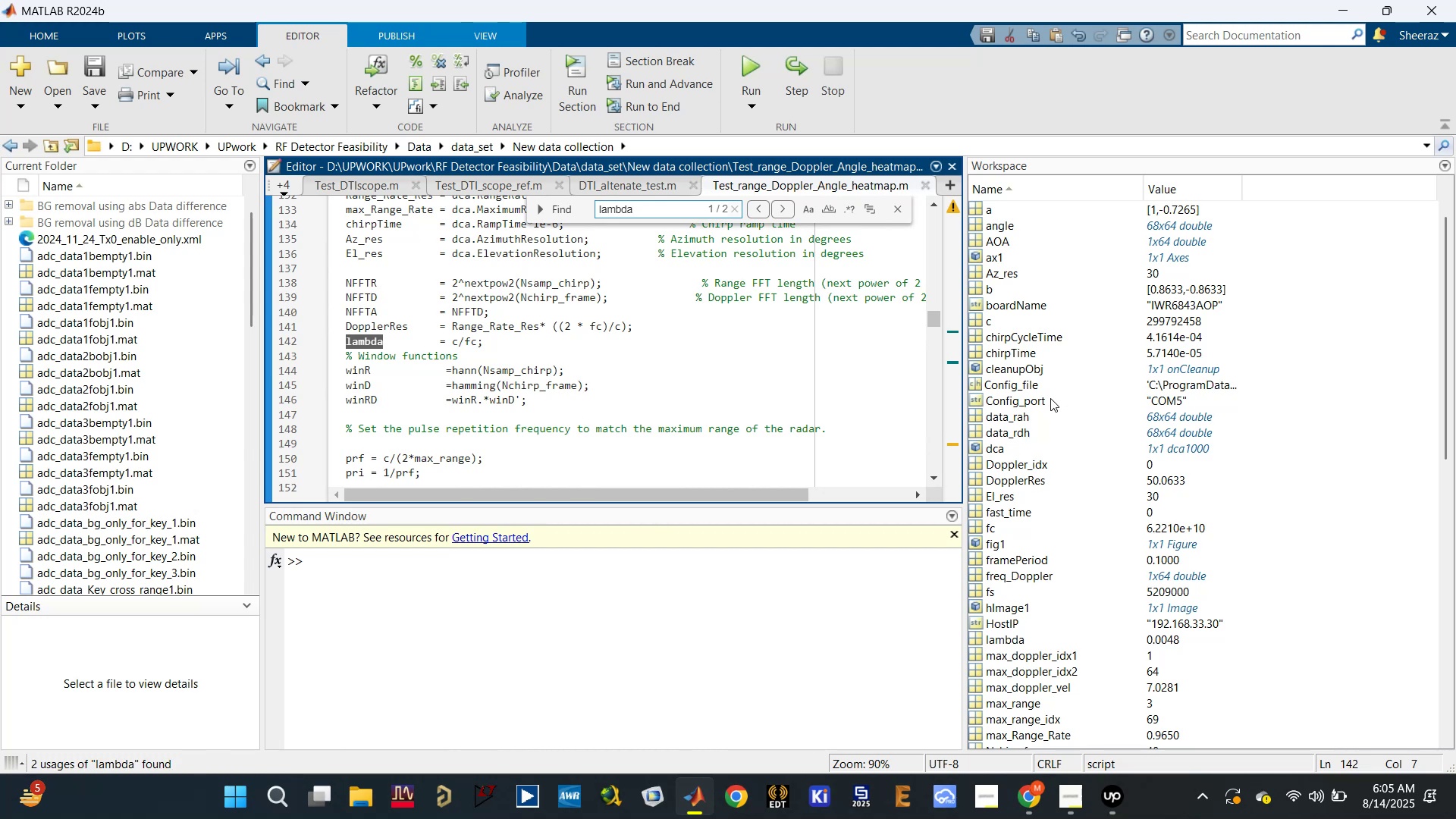 
scroll: coordinate [1050, 398], scroll_direction: up, amount: 4.0
 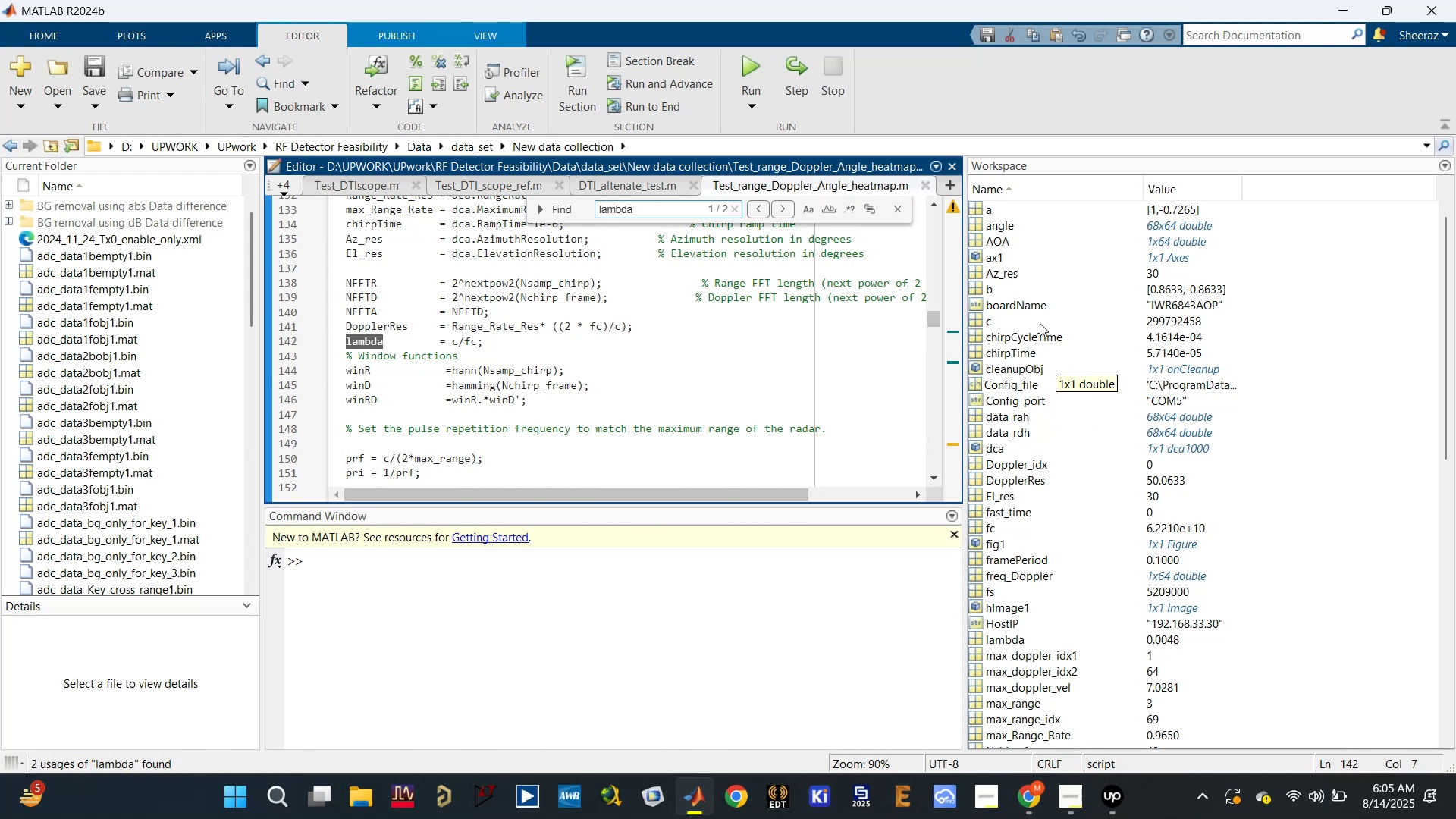 
scroll: coordinate [1018, 327], scroll_direction: down, amount: 4.0
 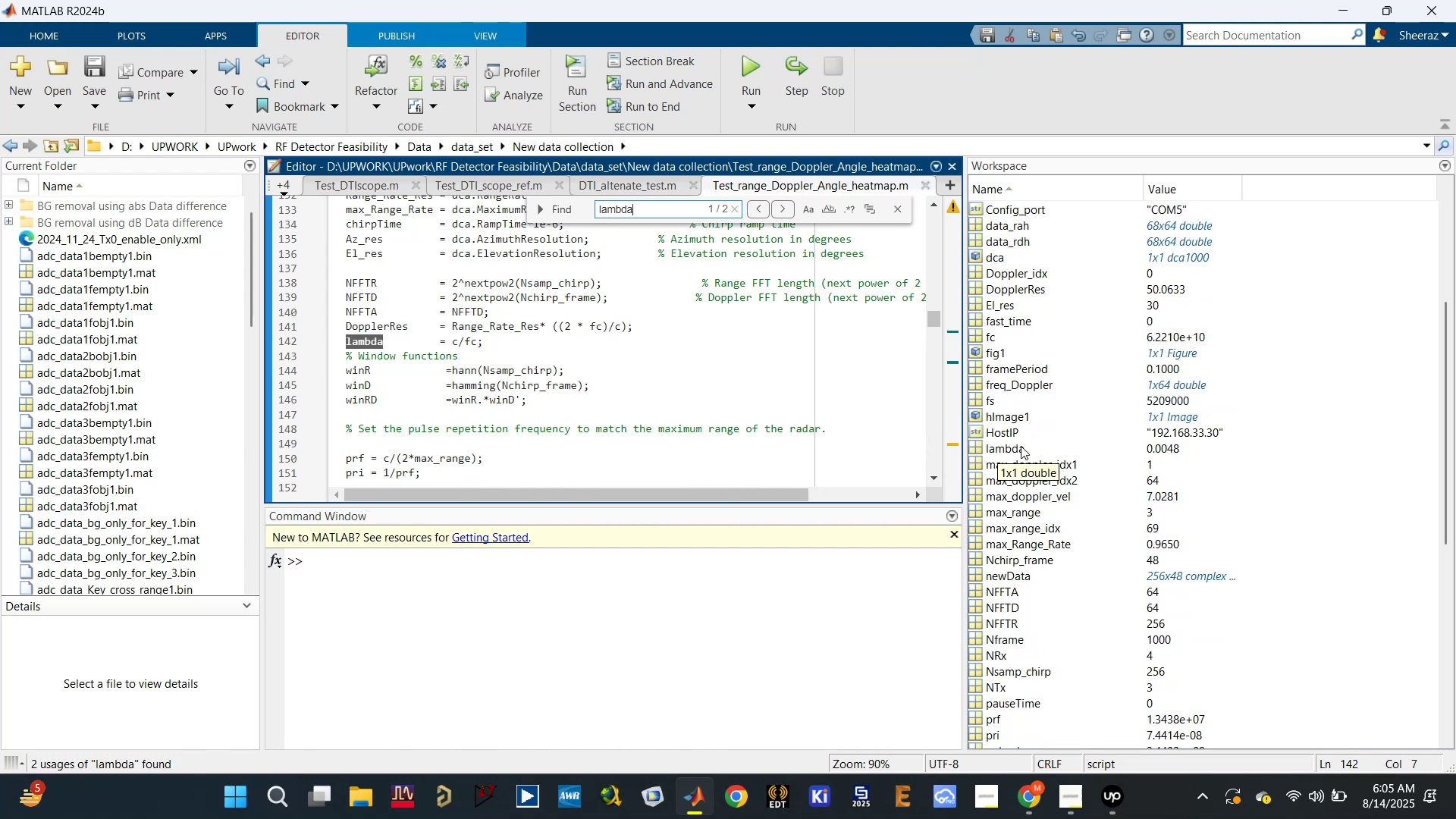 
left_click([1016, 447])
 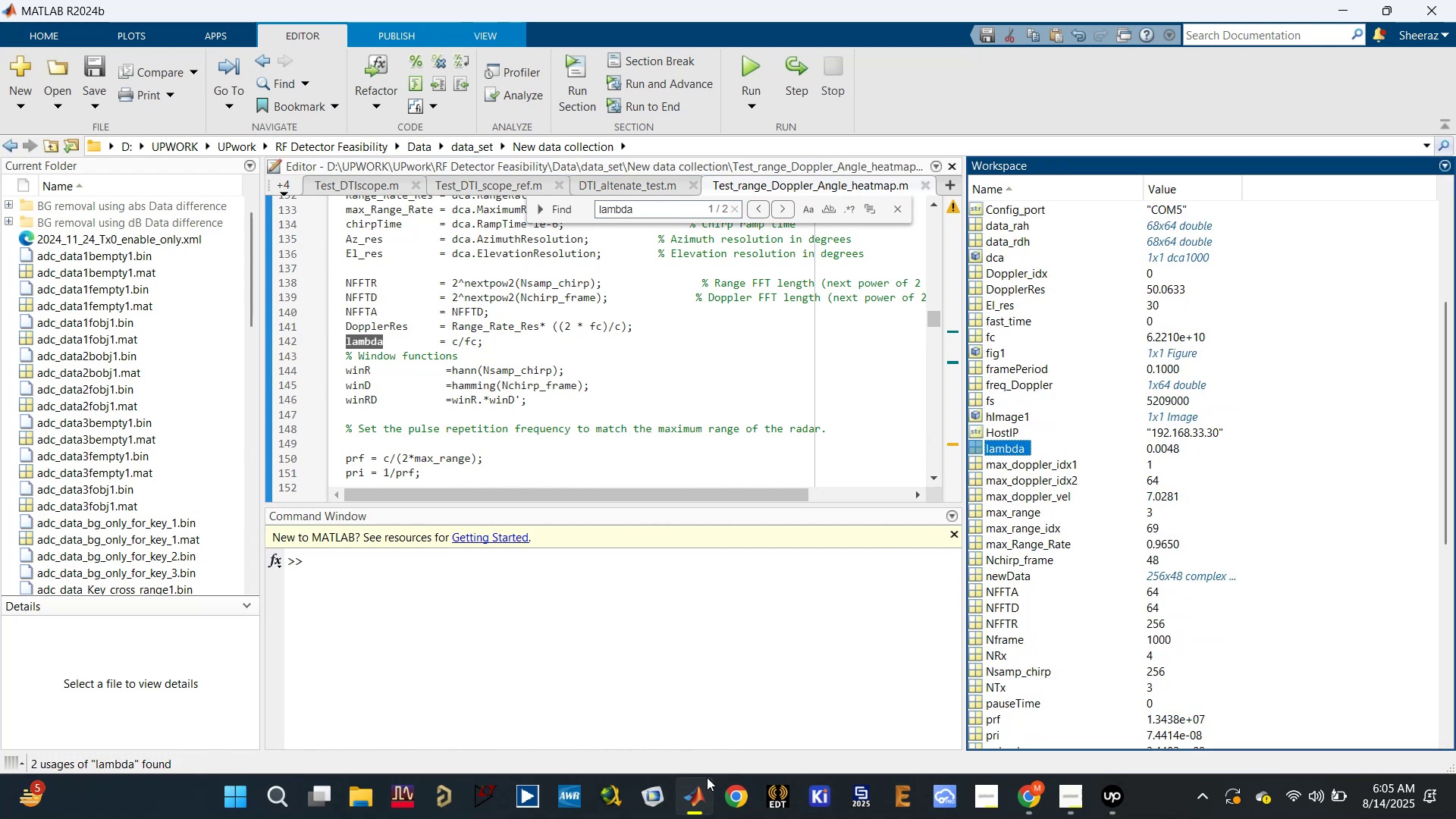 
left_click([698, 799])
 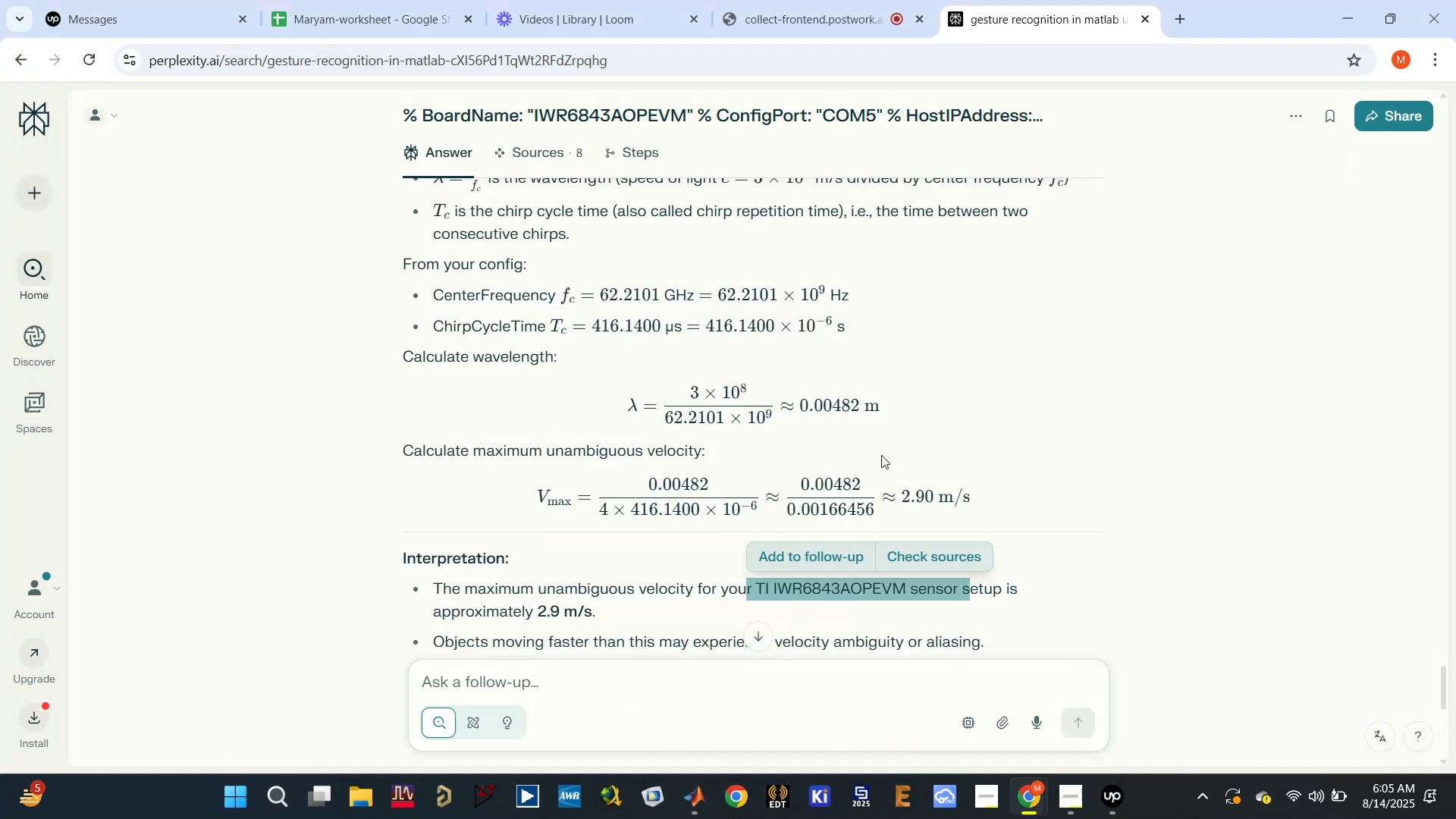 
left_click_drag(start_coordinate=[803, 403], to_coordinate=[890, 400])
 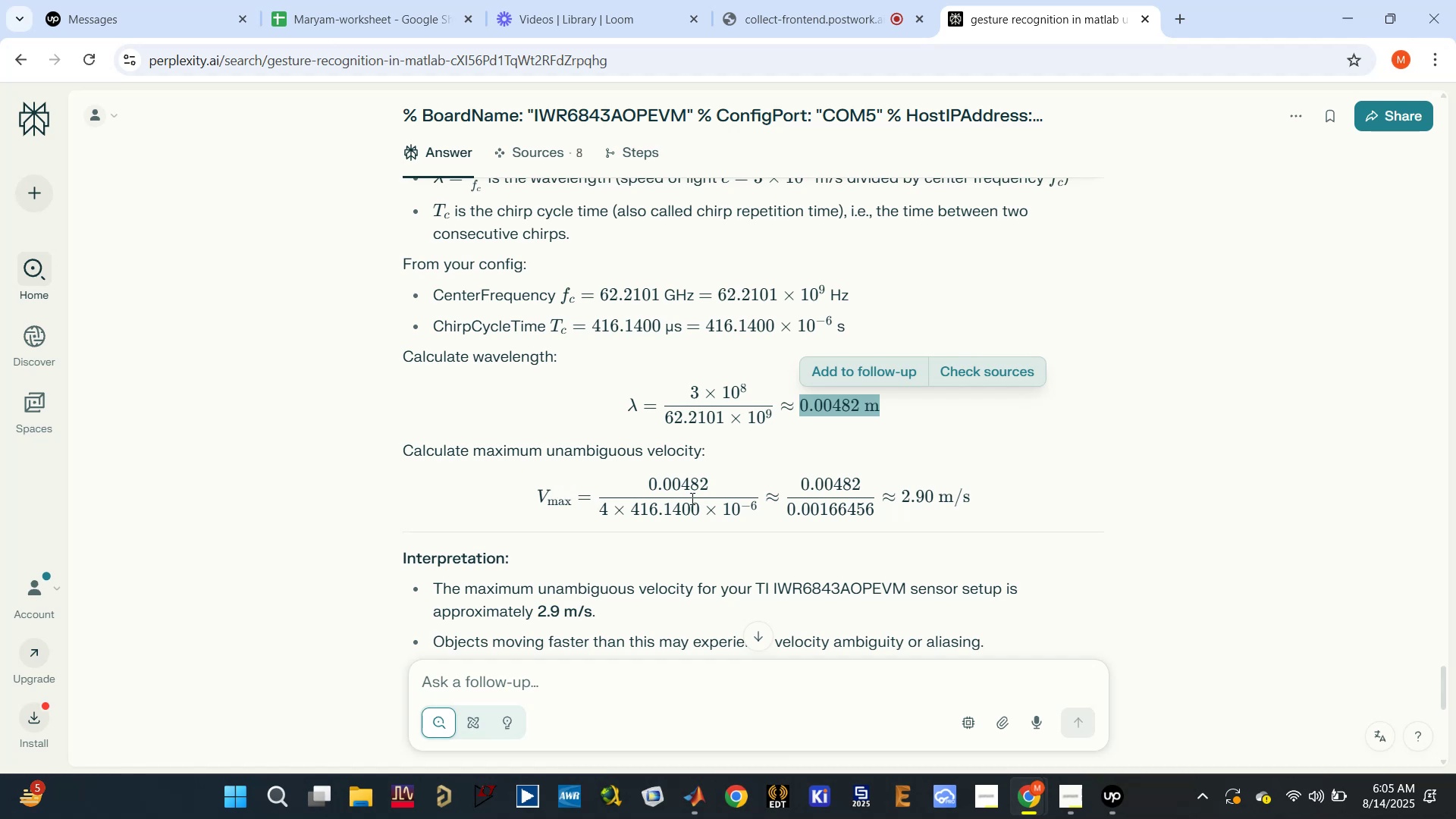 
scroll: coordinate [687, 500], scroll_direction: up, amount: 3.0
 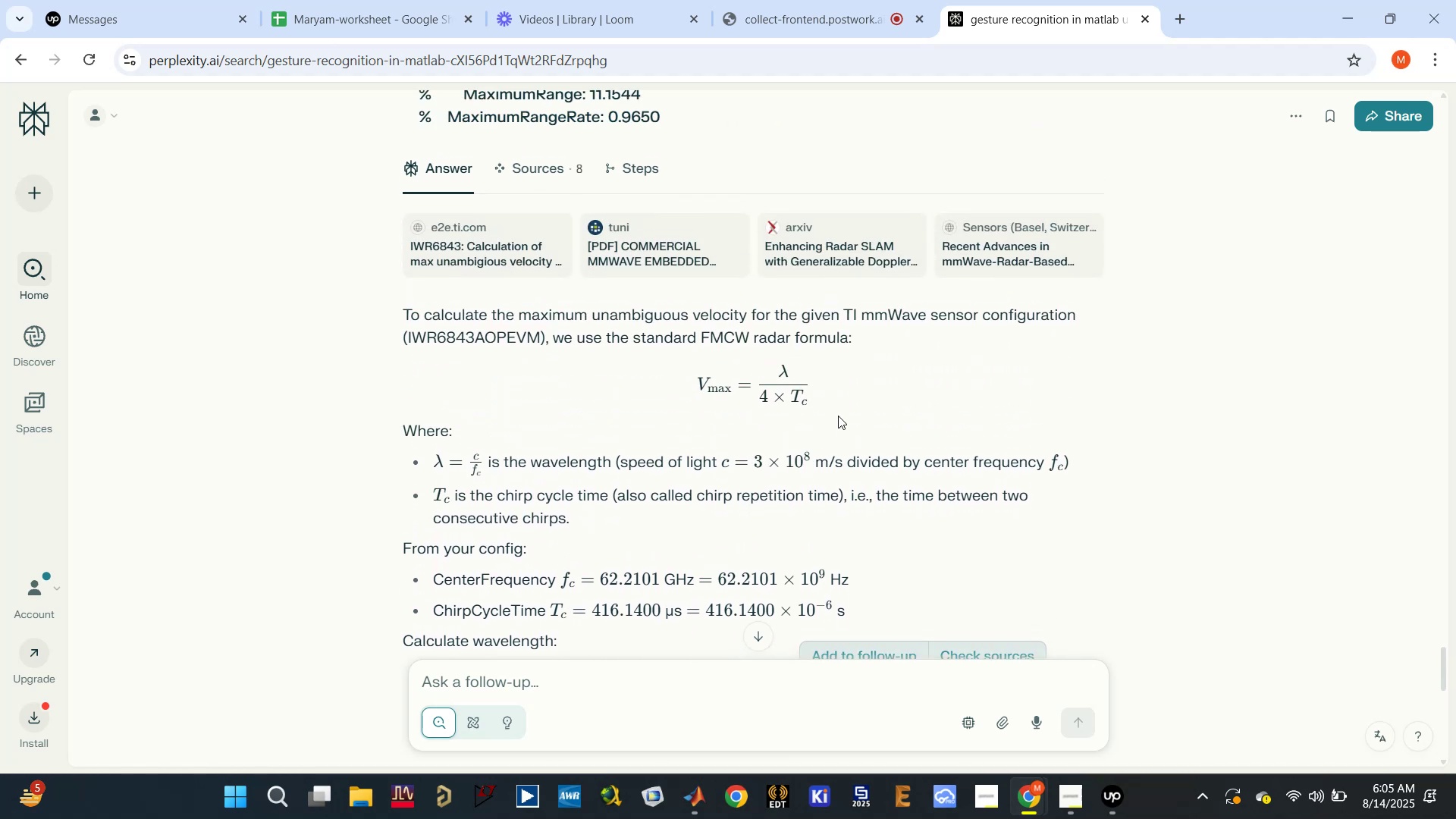 
scroll: coordinate [826, 410], scroll_direction: down, amount: 1.0
 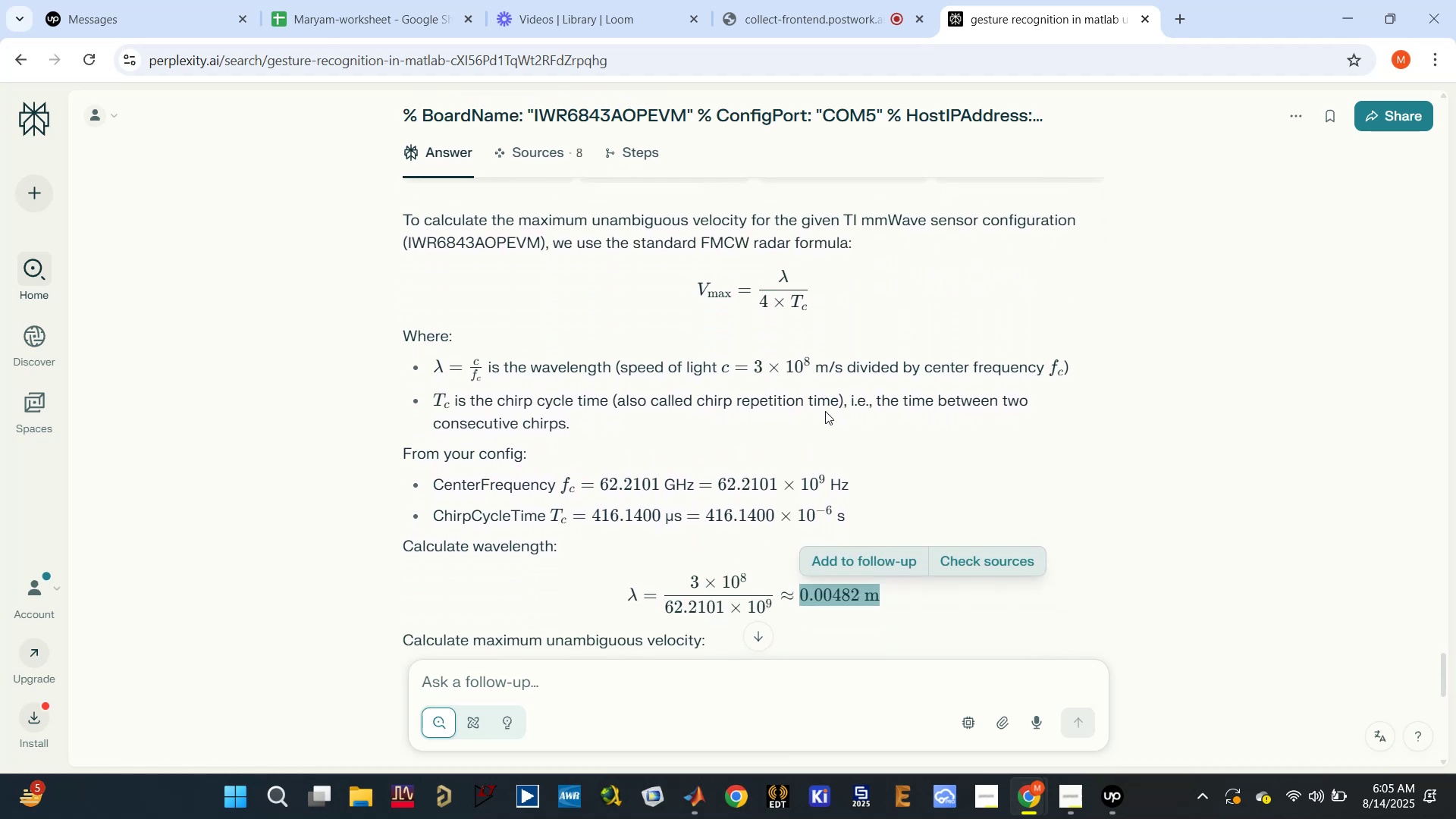 
scroll: coordinate [822, 413], scroll_direction: up, amount: 1.0
 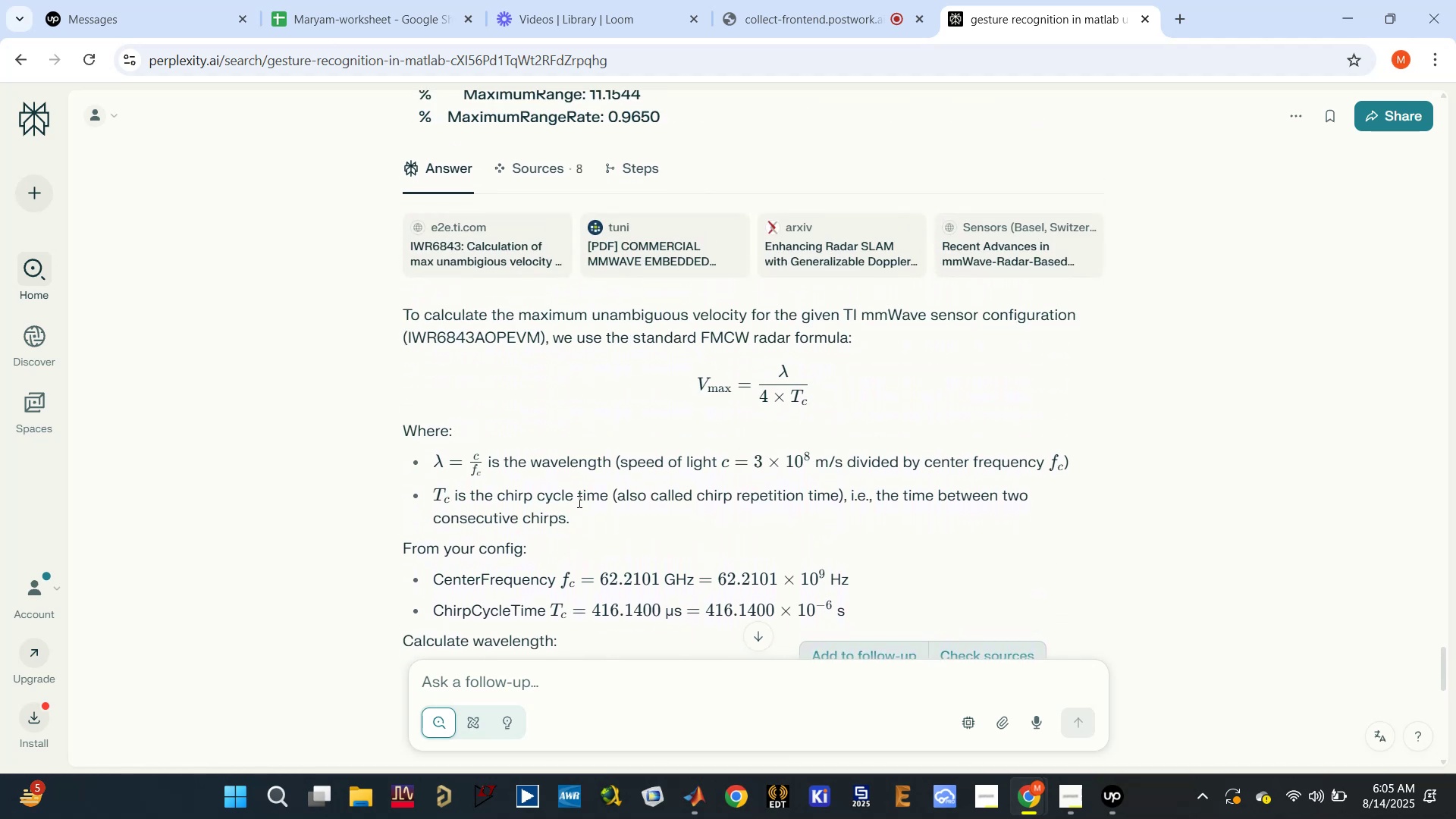 
left_click_drag(start_coordinate=[576, 516], to_coordinate=[427, 485])
 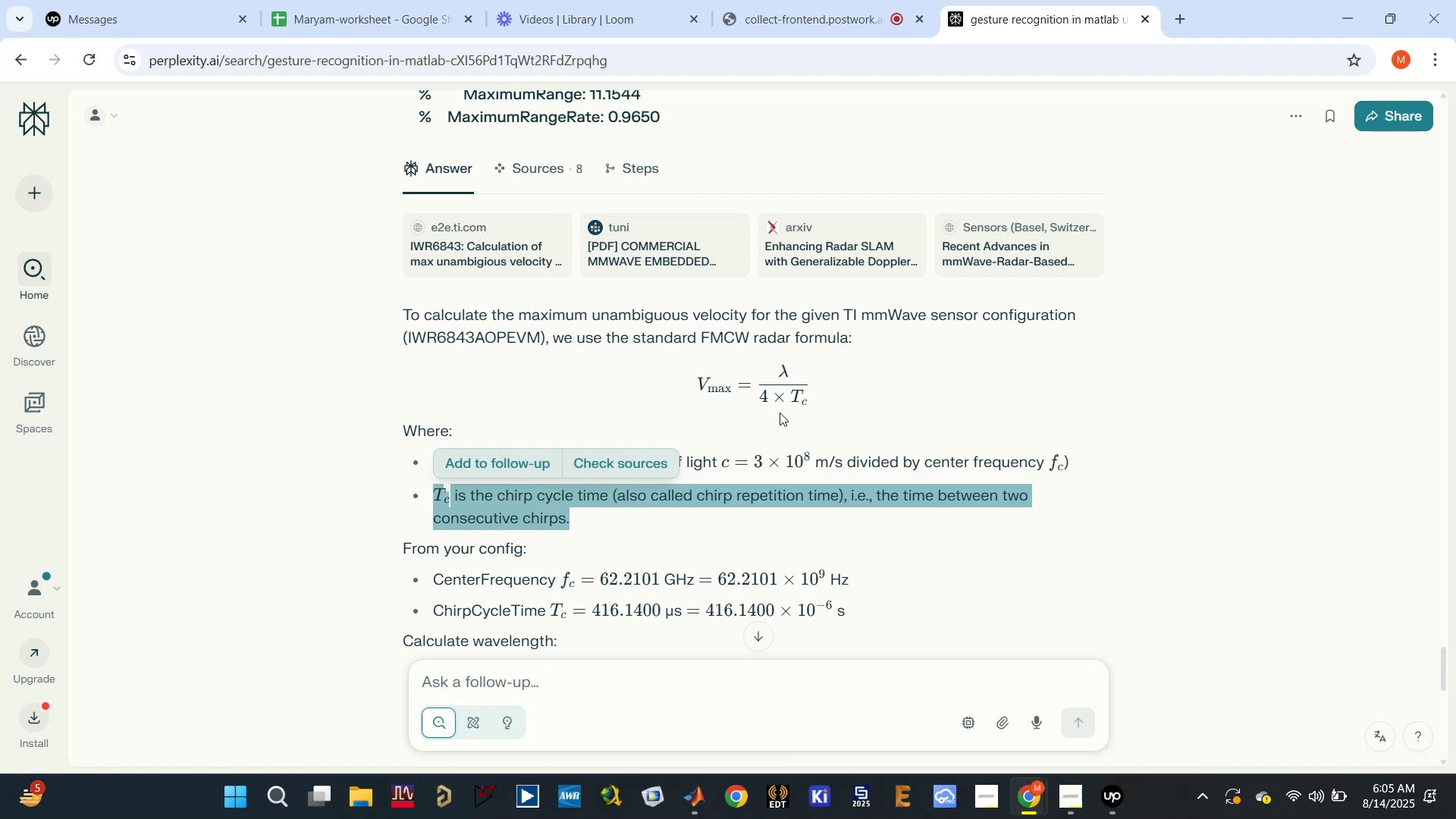 
scroll: coordinate [774, 422], scroll_direction: down, amount: 1.0
 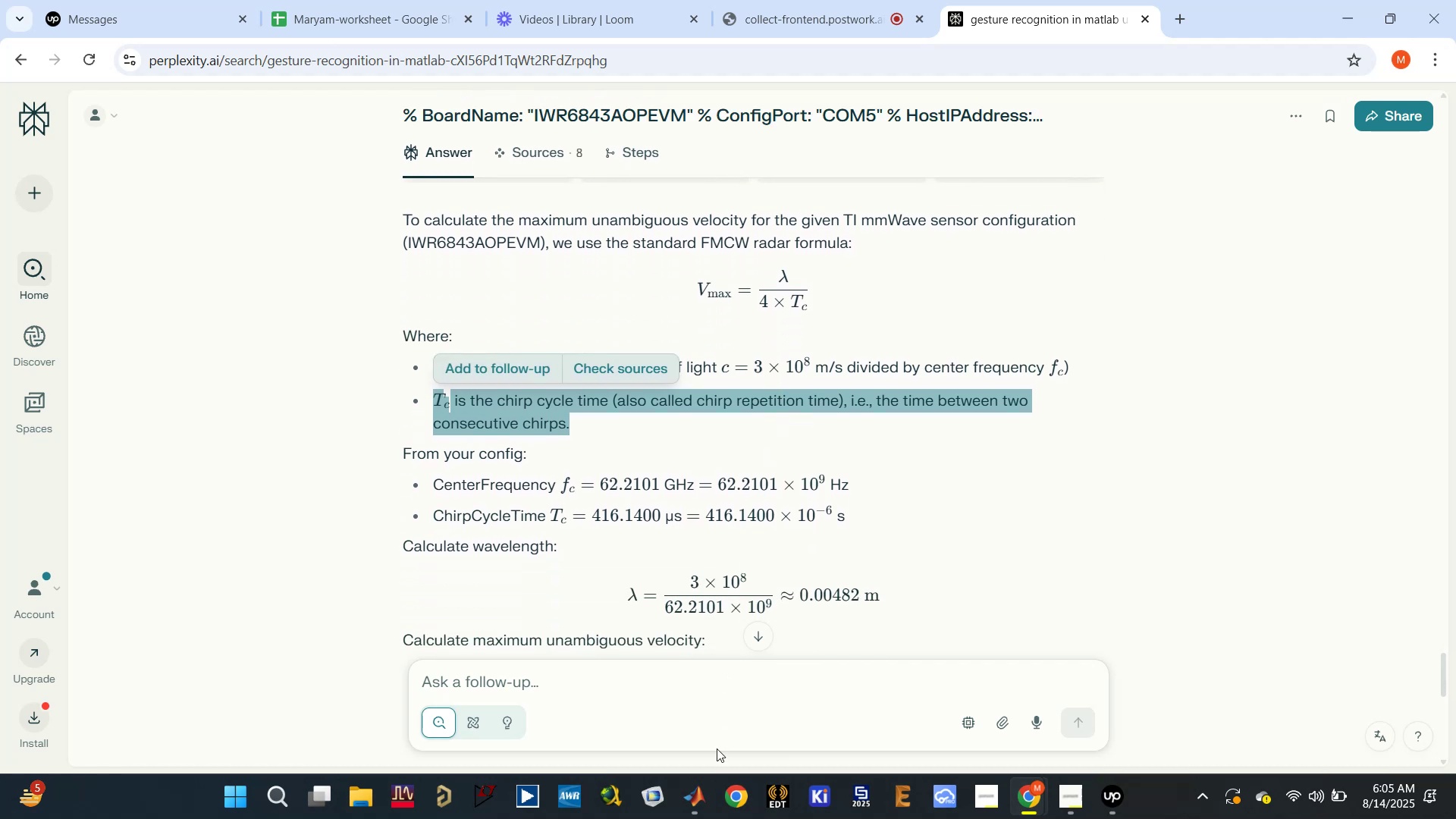 
left_click([701, 790])
 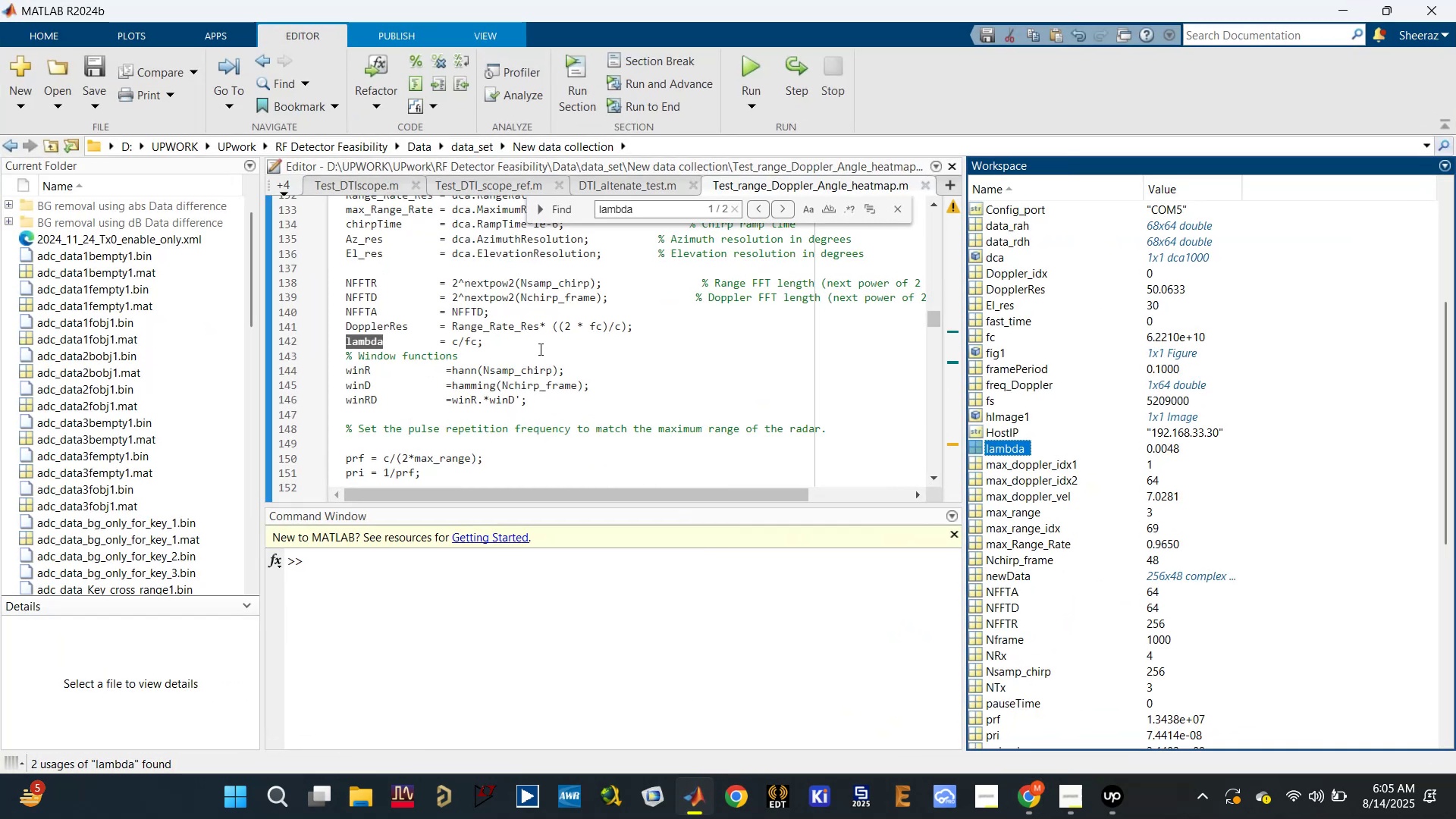 
left_click([539, 348])
 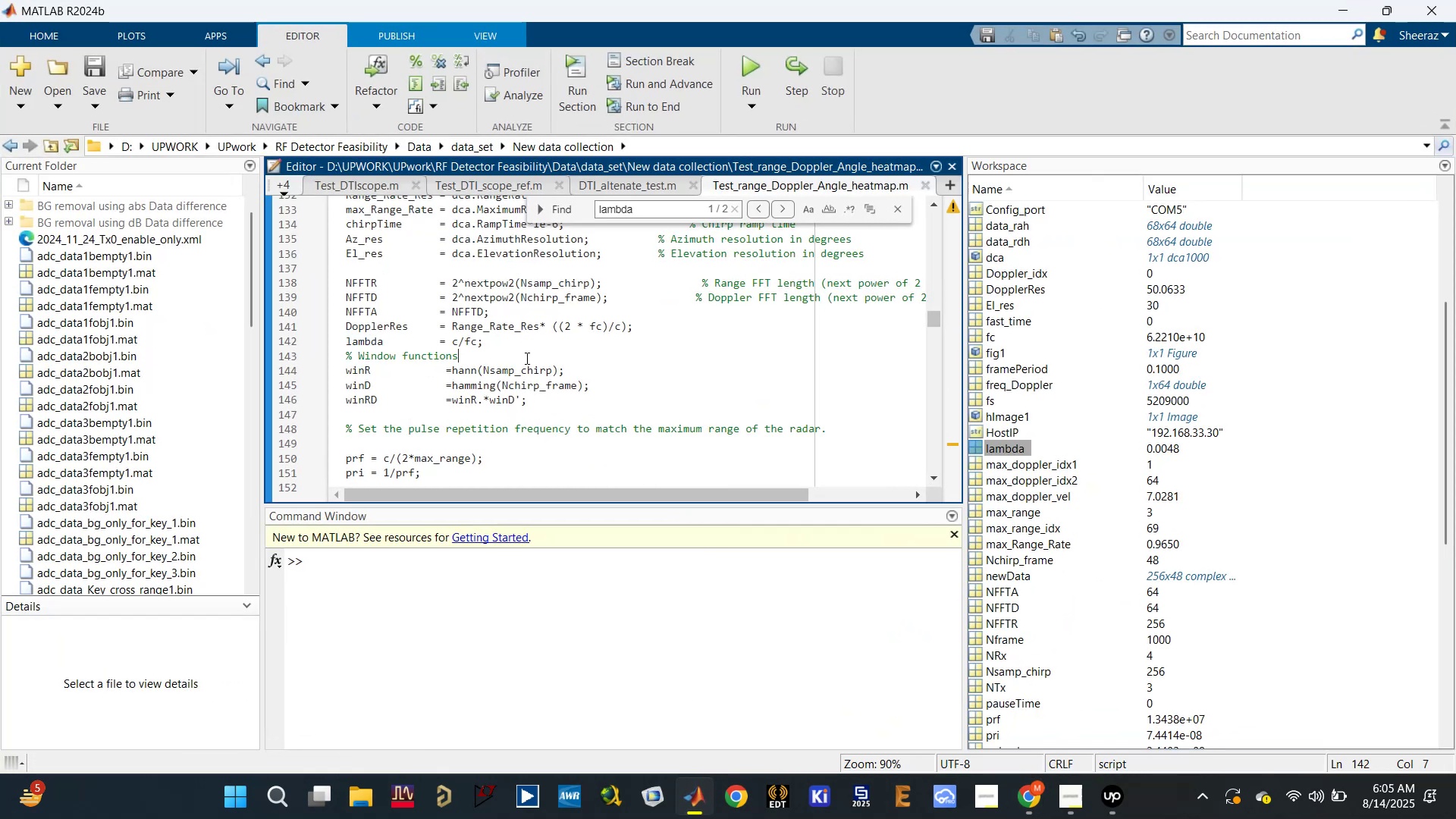 
scroll: coordinate [526, 359], scroll_direction: down, amount: 1.0
 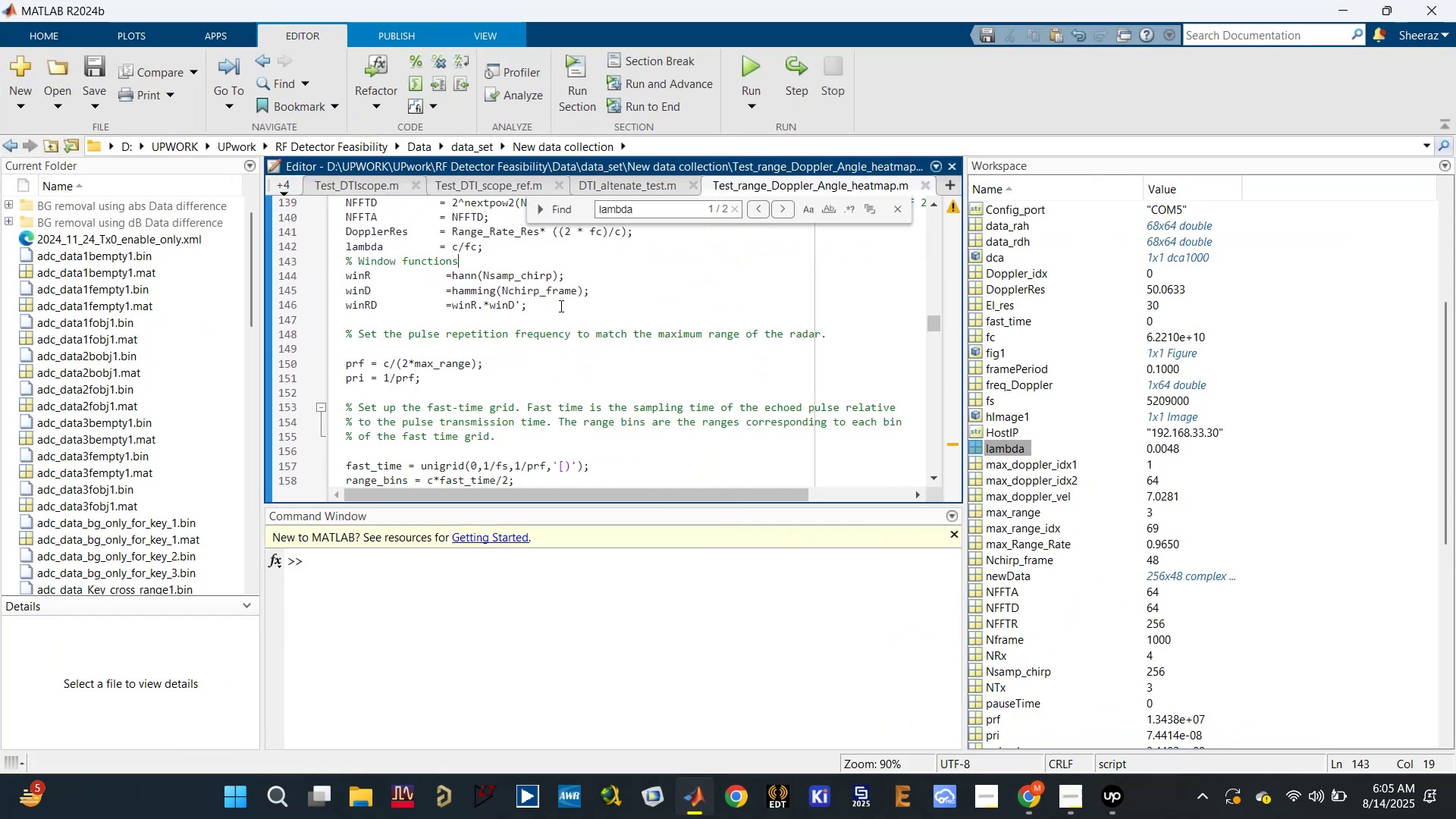 
left_click([561, 300])
 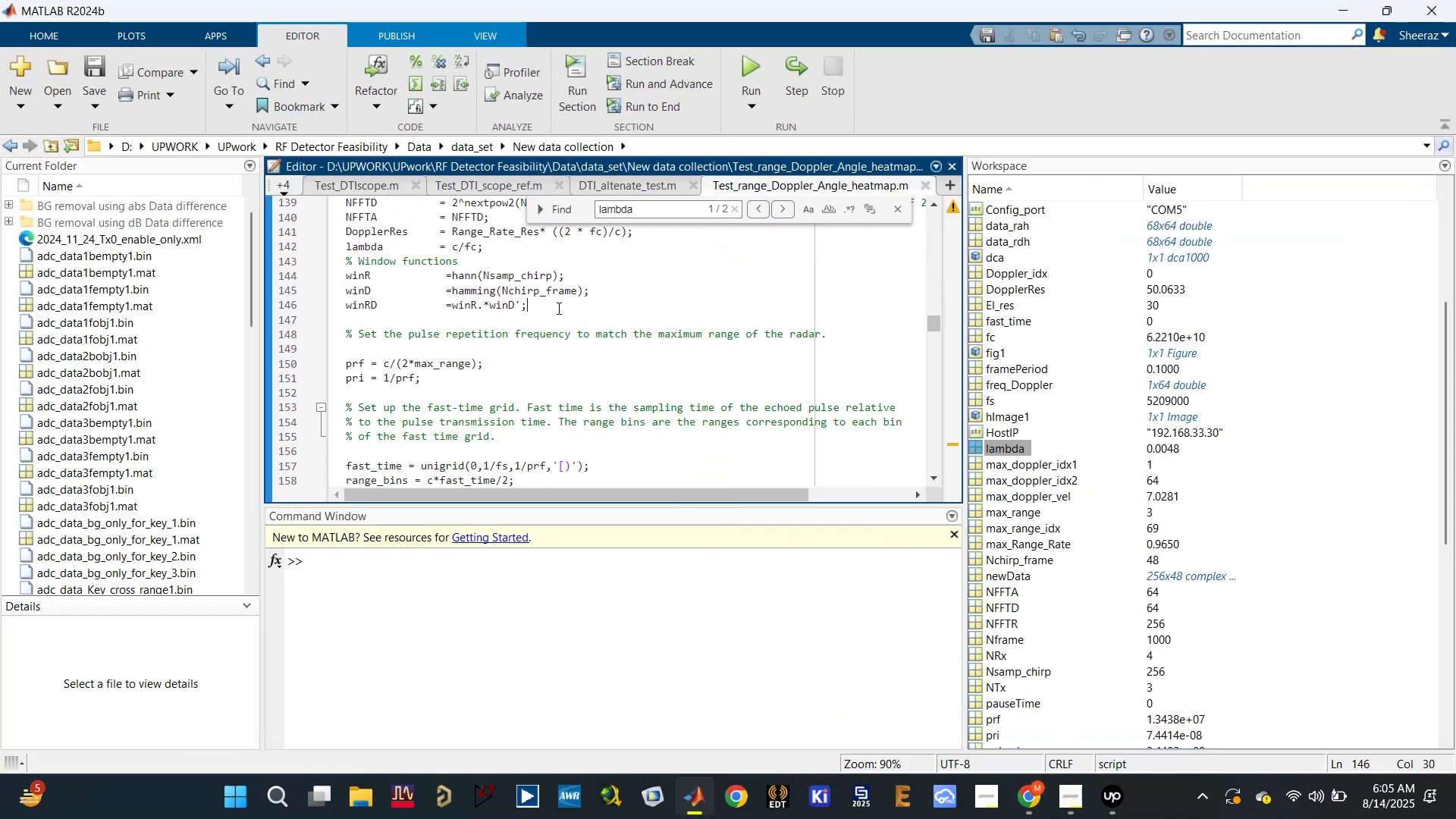 
key(Enter)
 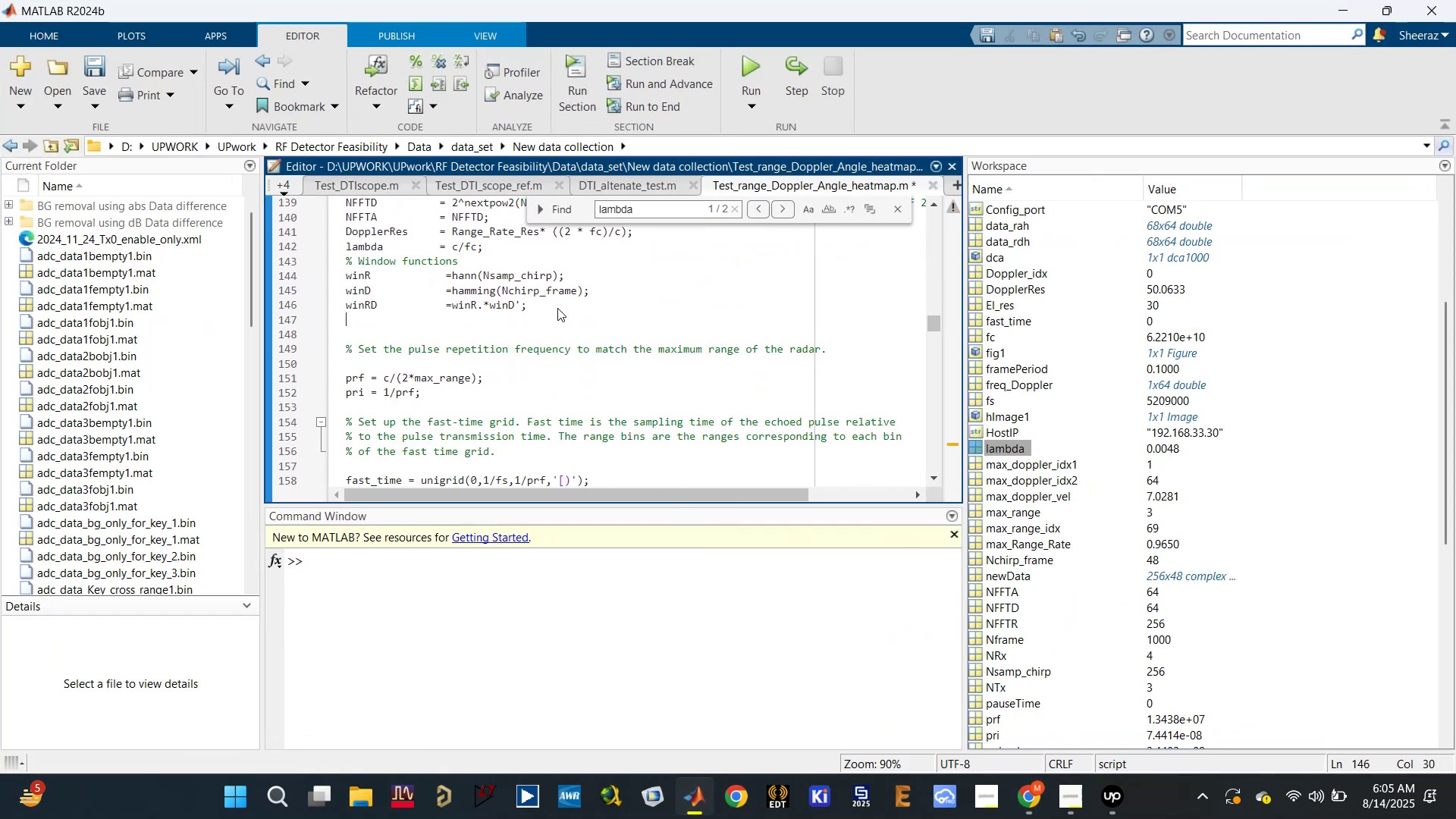 
type(Vmax= )
 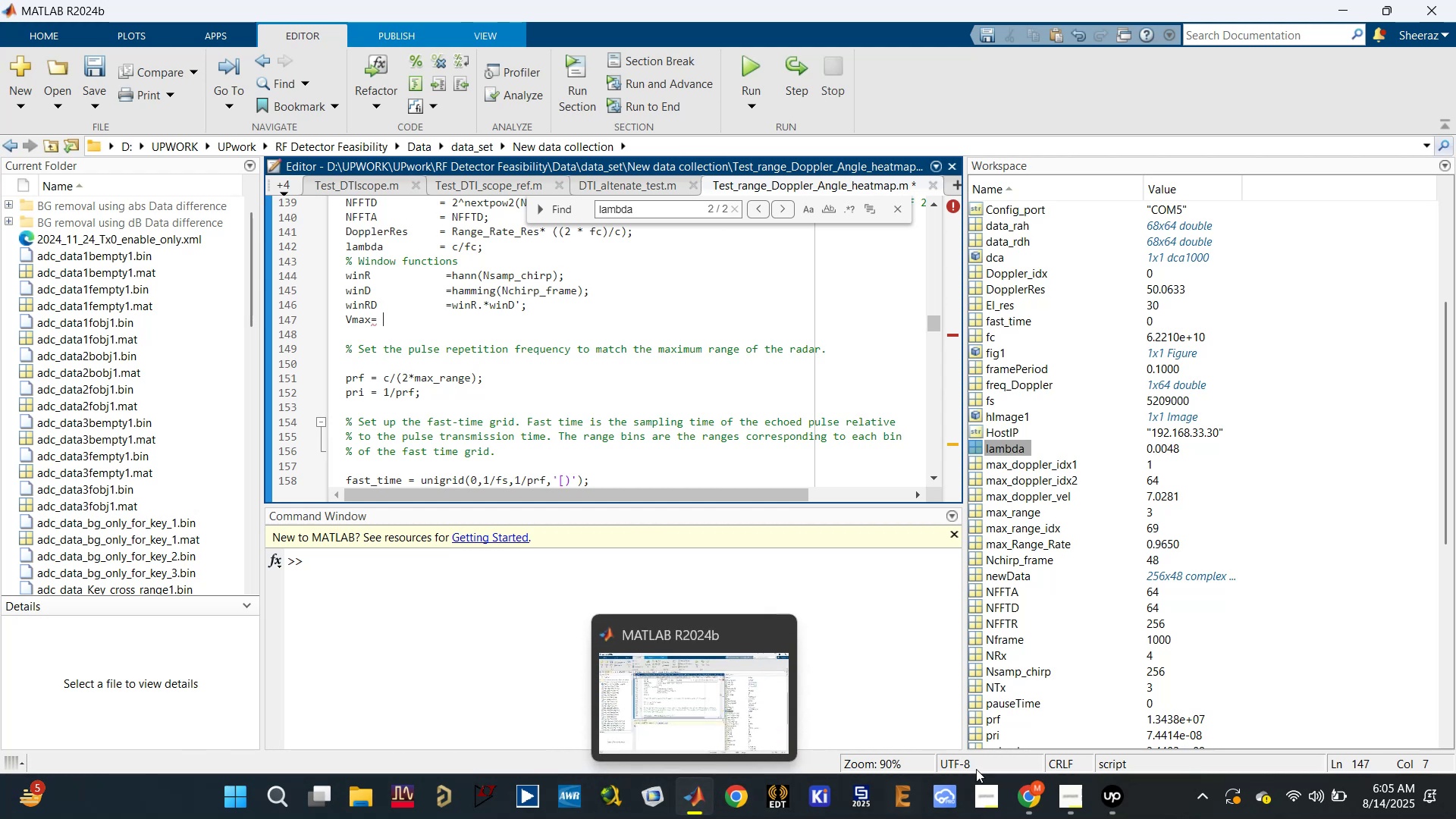 
wait(5.81)
 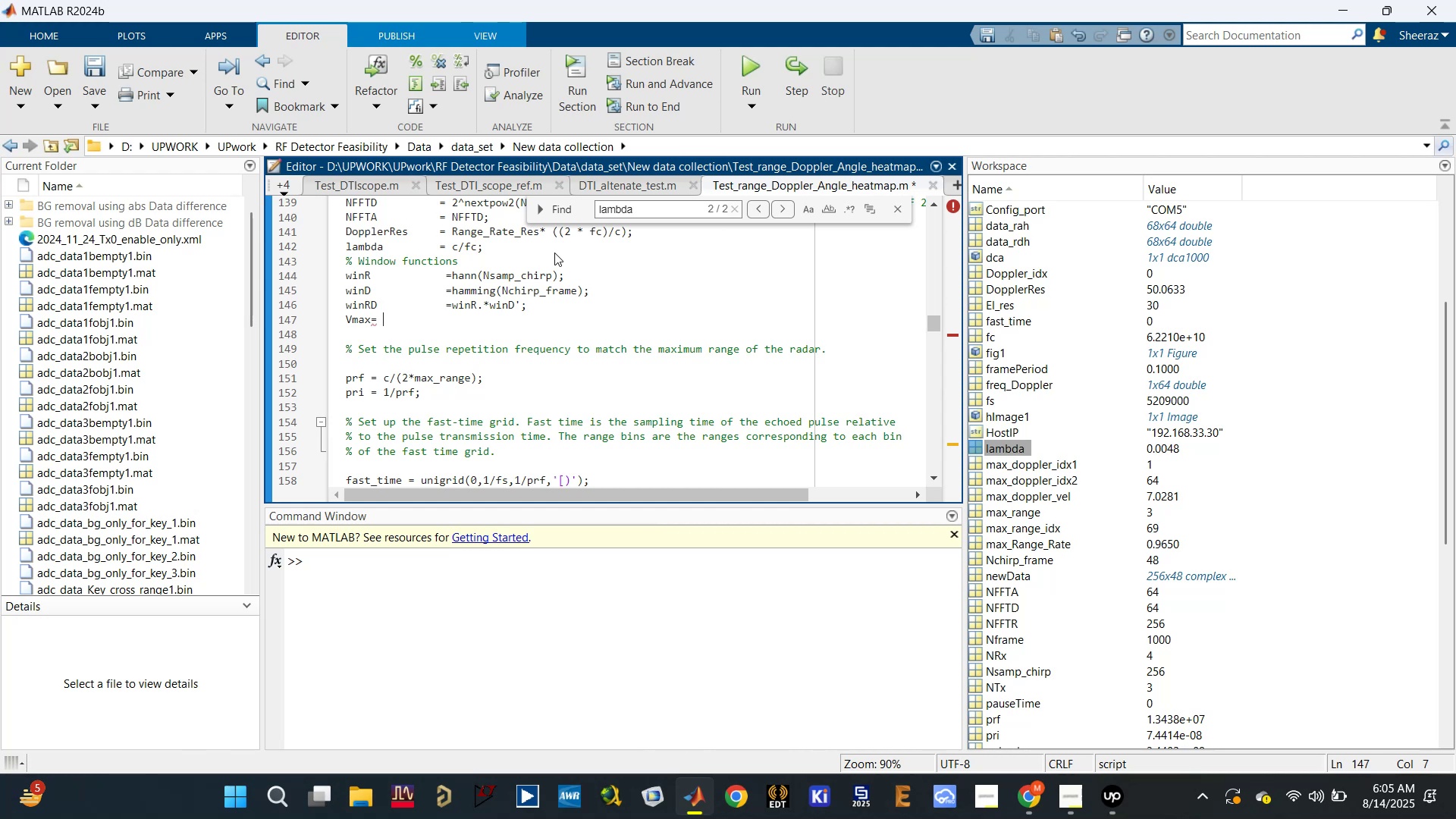 
left_click([924, 698])
 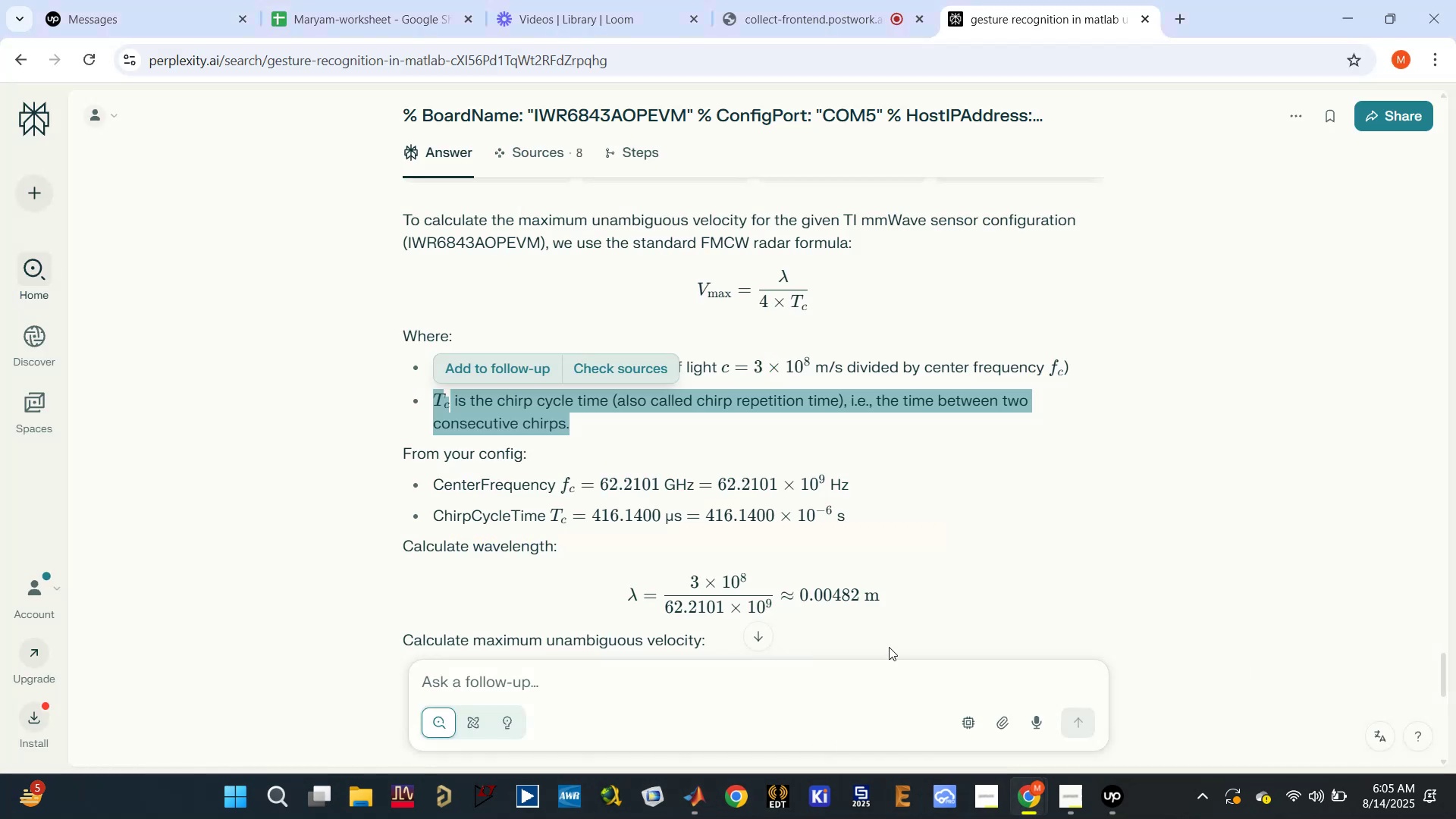 
left_click([959, 546])
 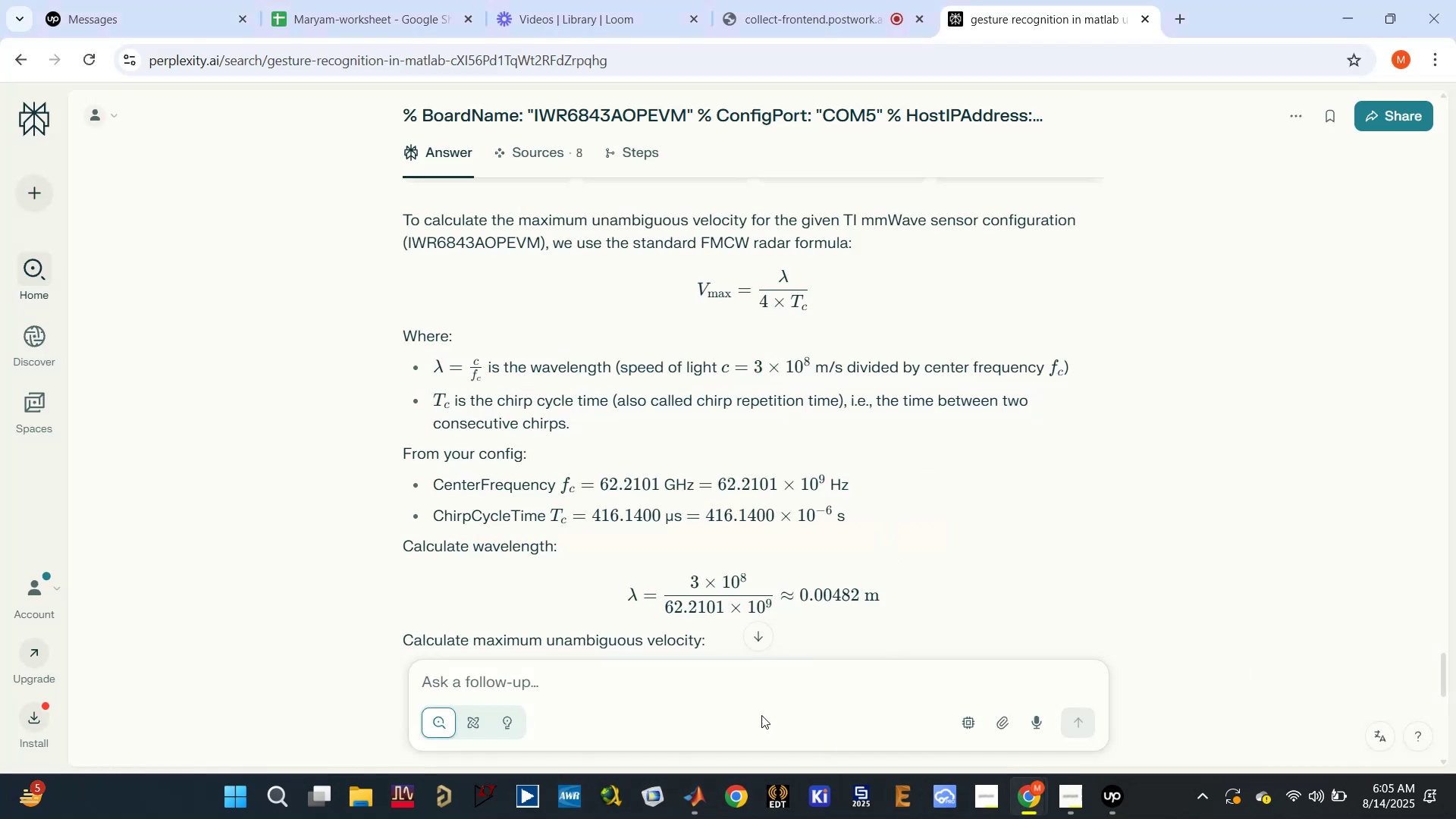 
left_click([689, 802])
 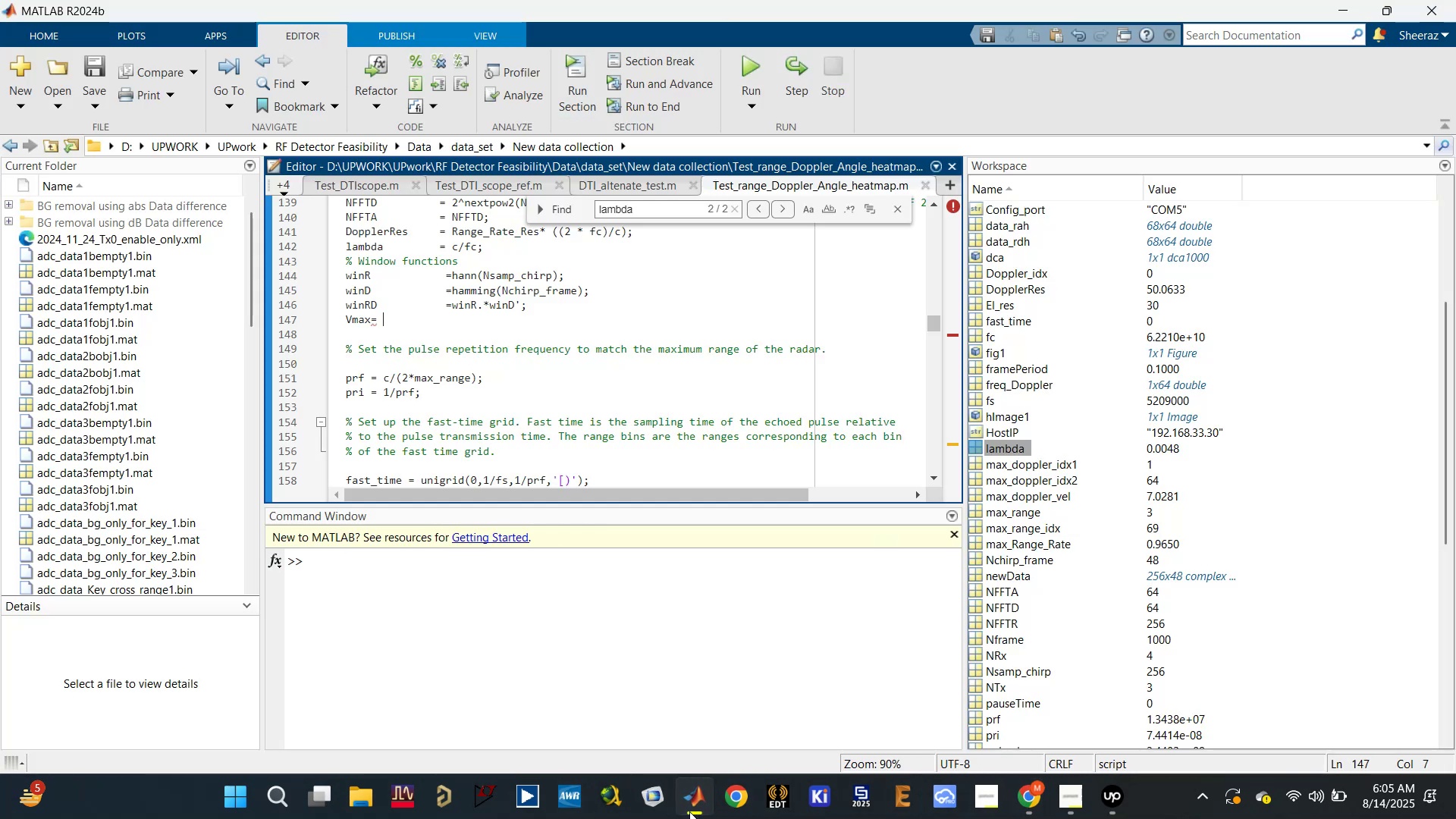 
key(Meta+ArrowLeft)
 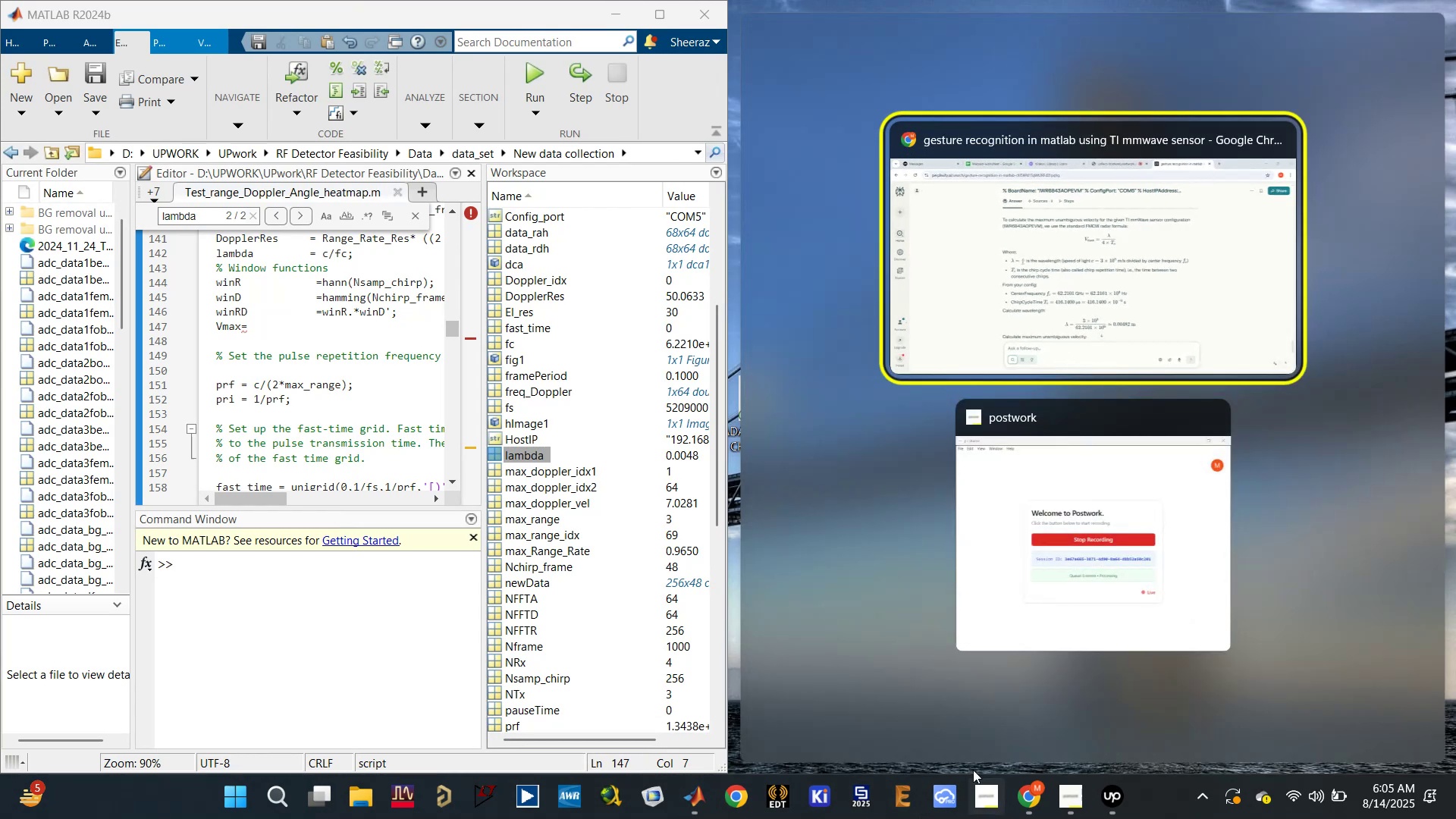 
left_click([1001, 288])
 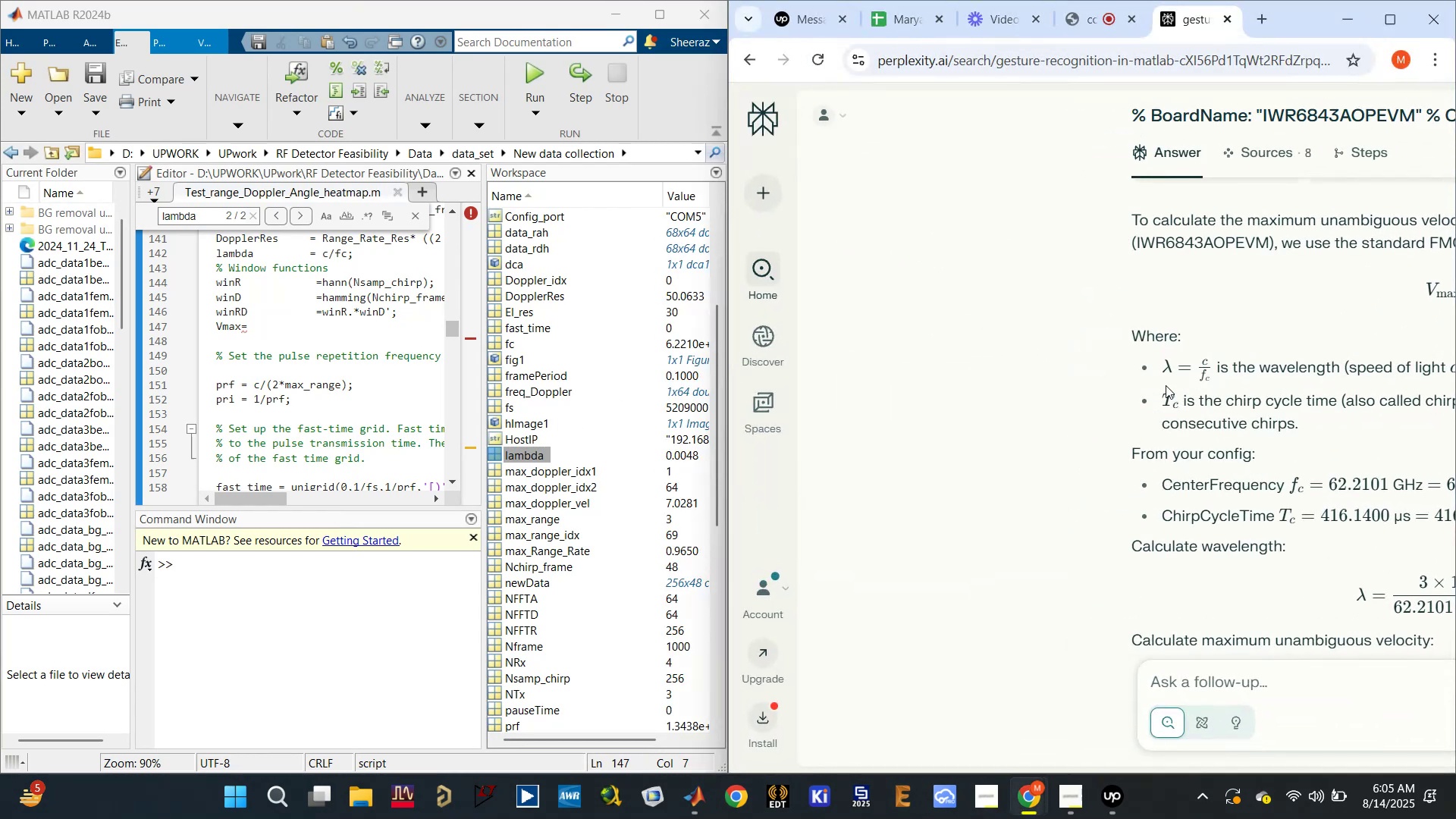 
scroll: coordinate [1302, 410], scroll_direction: down, amount: 1.0
 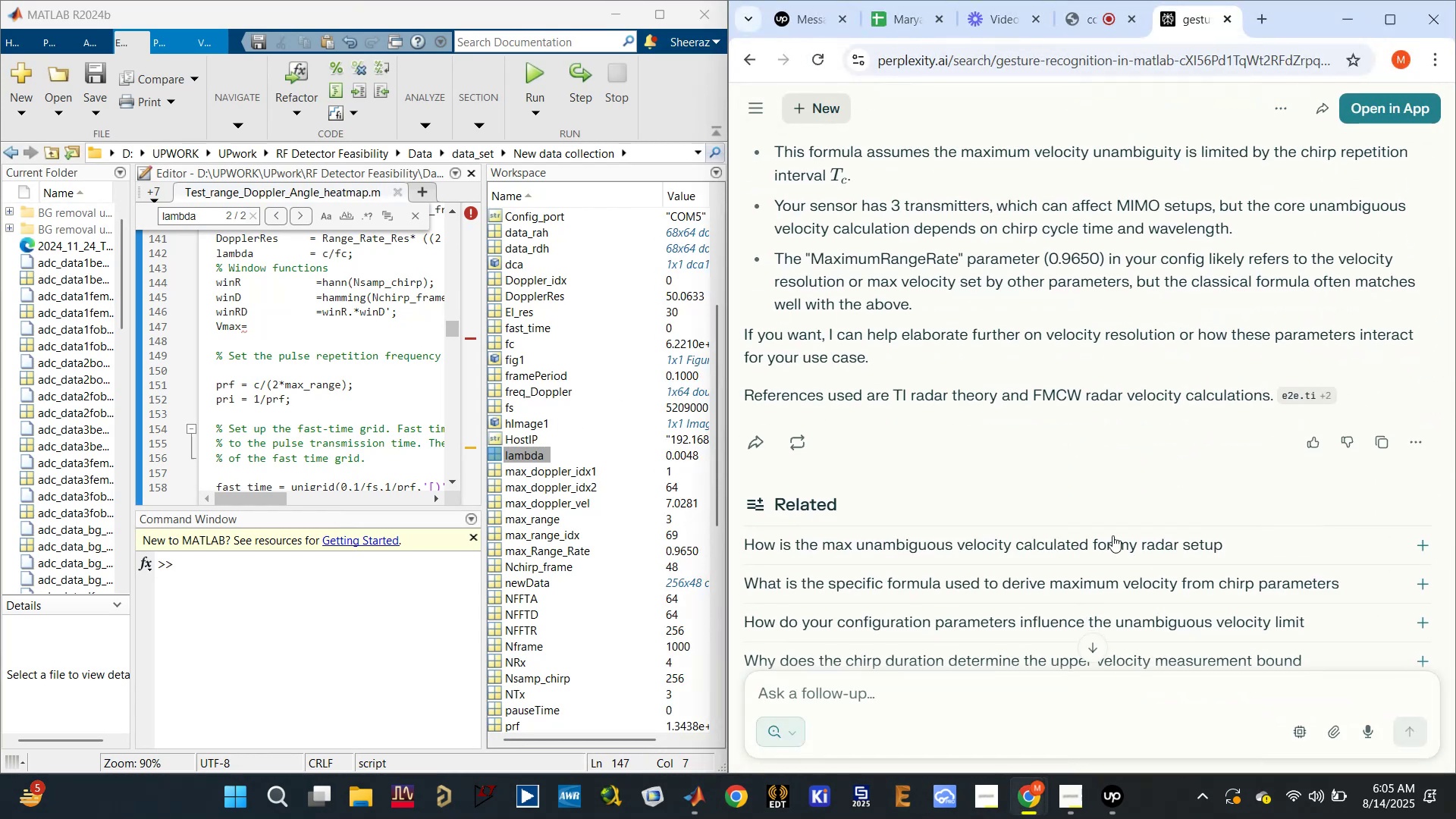 
scroll: coordinate [1075, 372], scroll_direction: up, amount: 7.0
 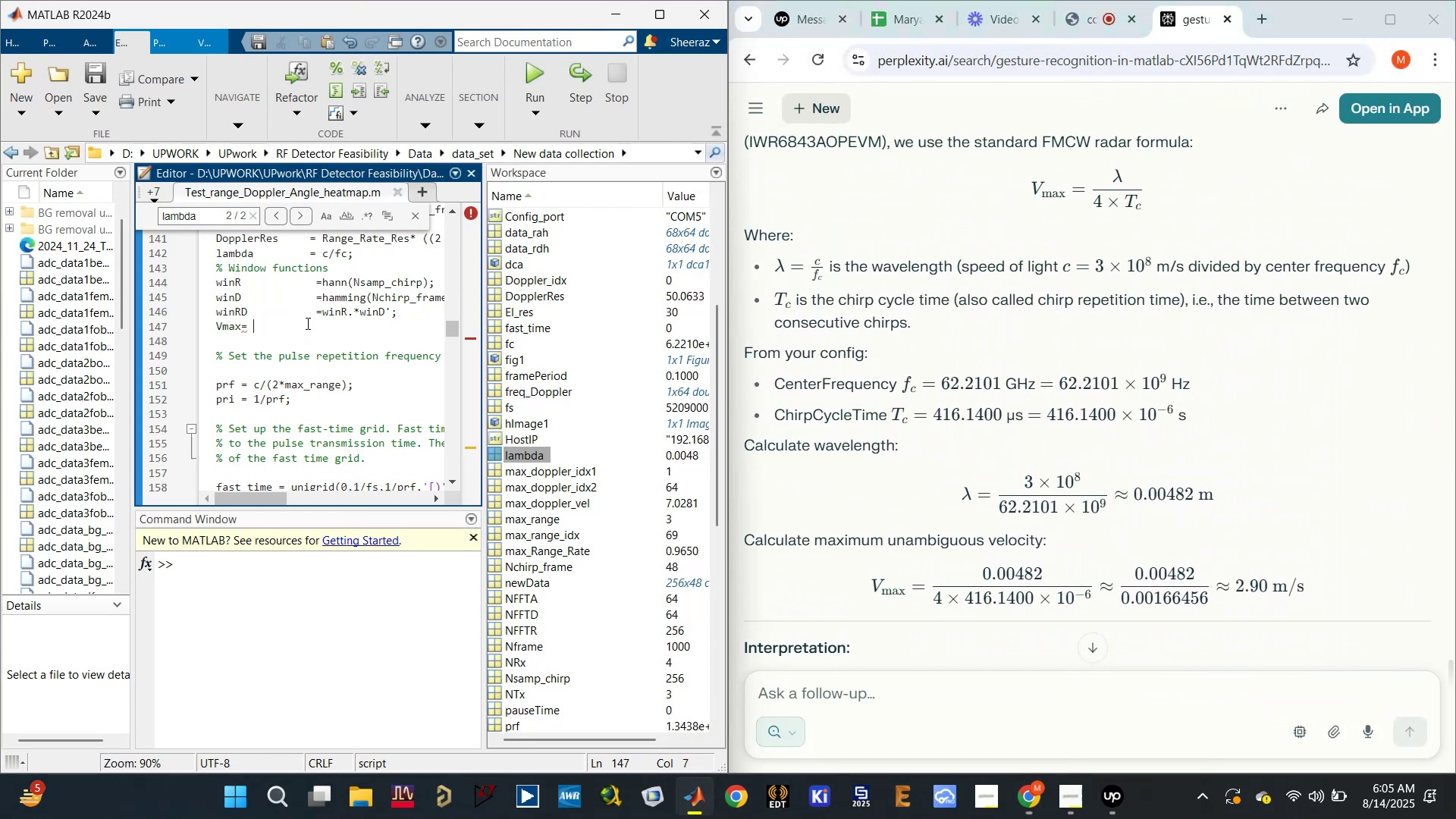 
key(Tab)
 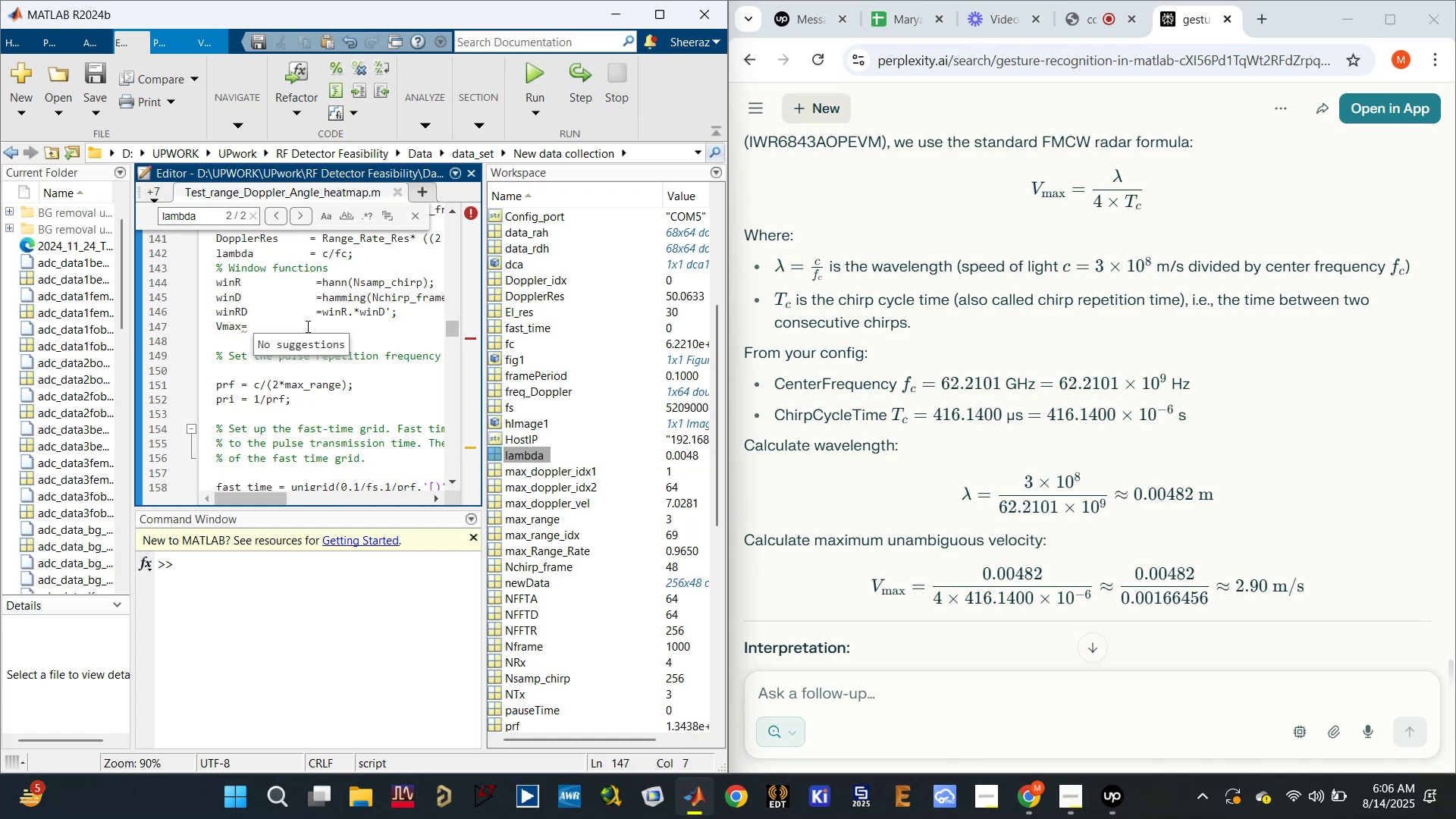 
wait(6.18)
 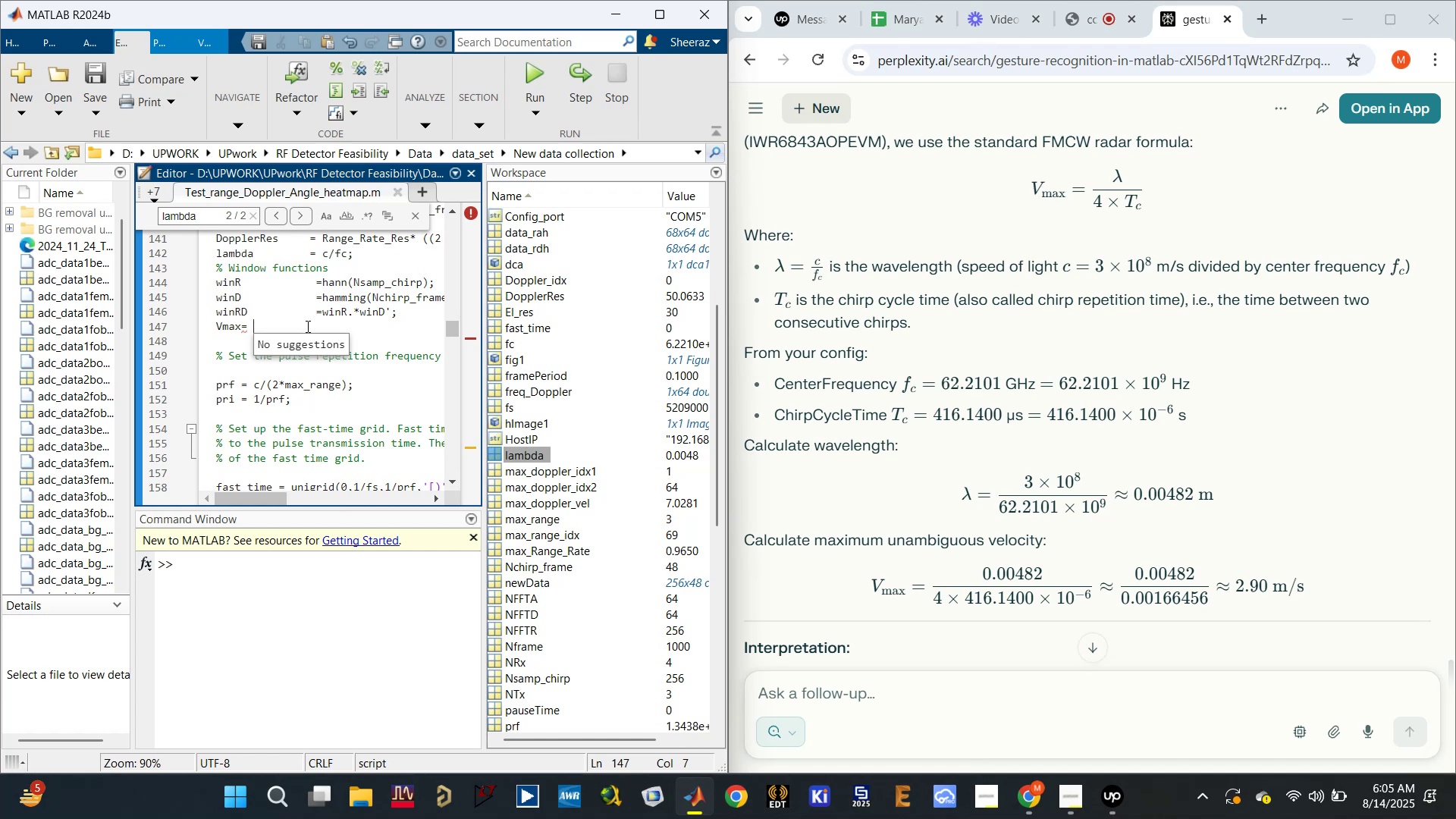 
type(lambda/())
 